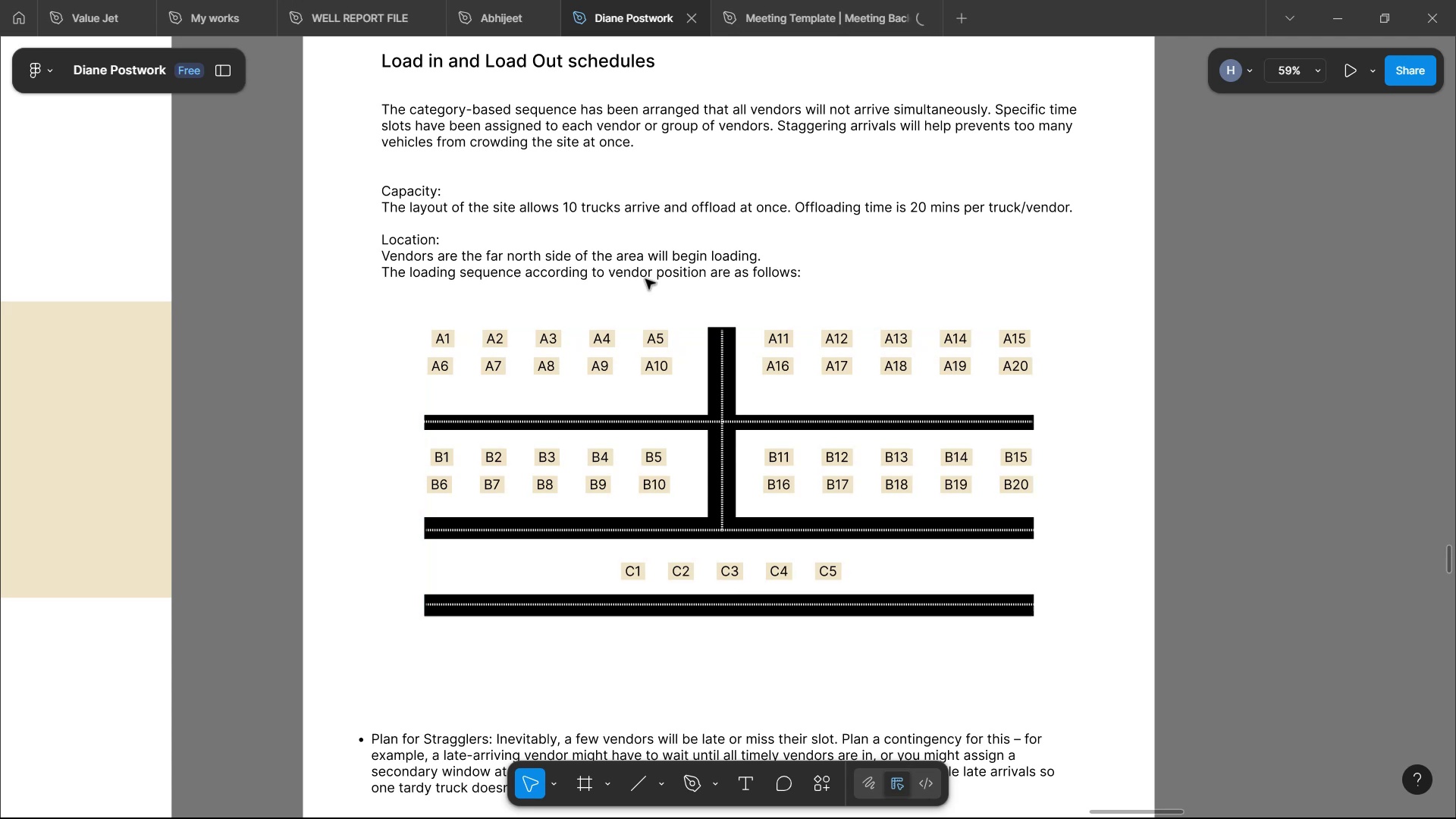 
type( (C-area))
 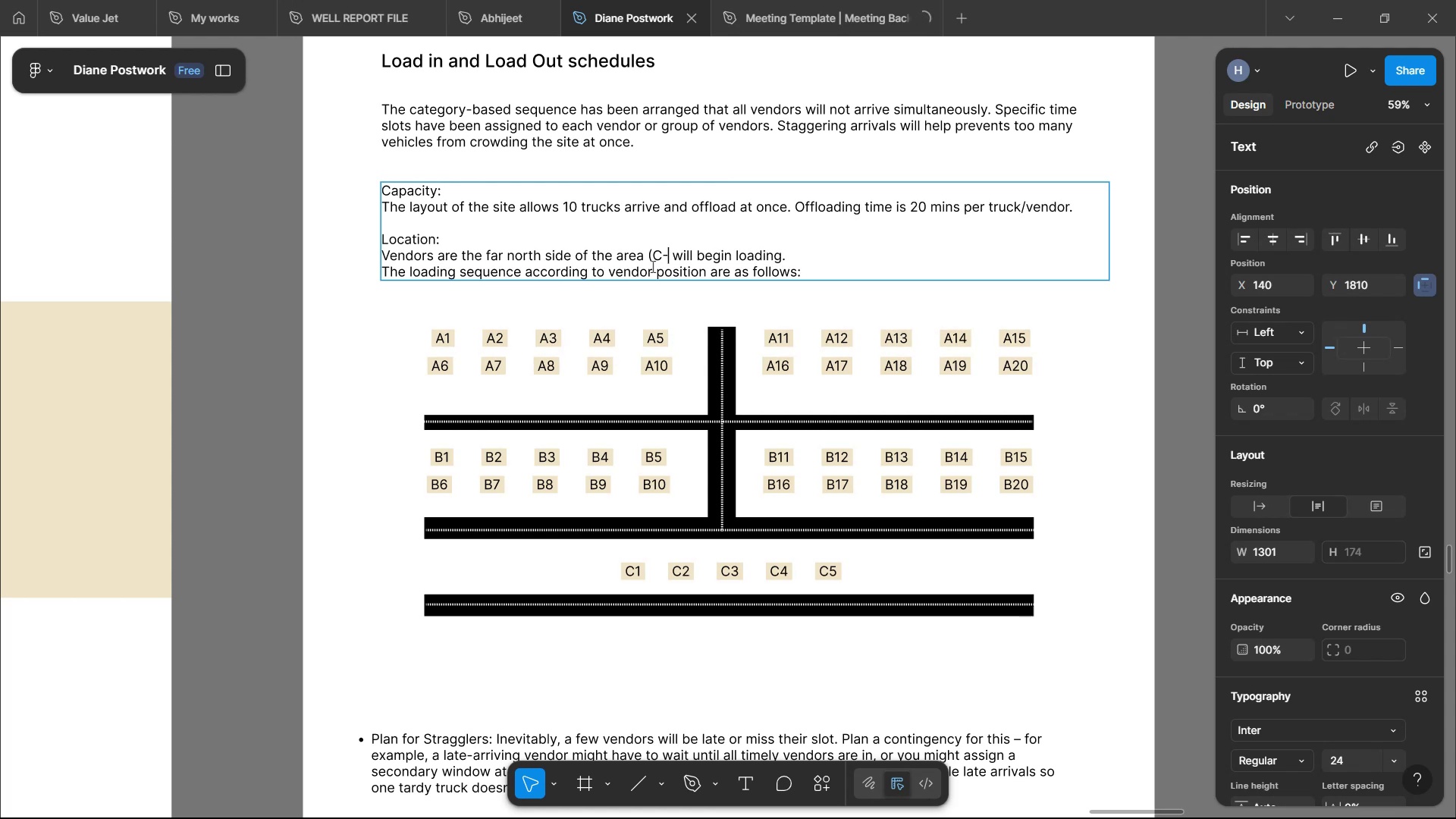 
left_click([455, 638])
 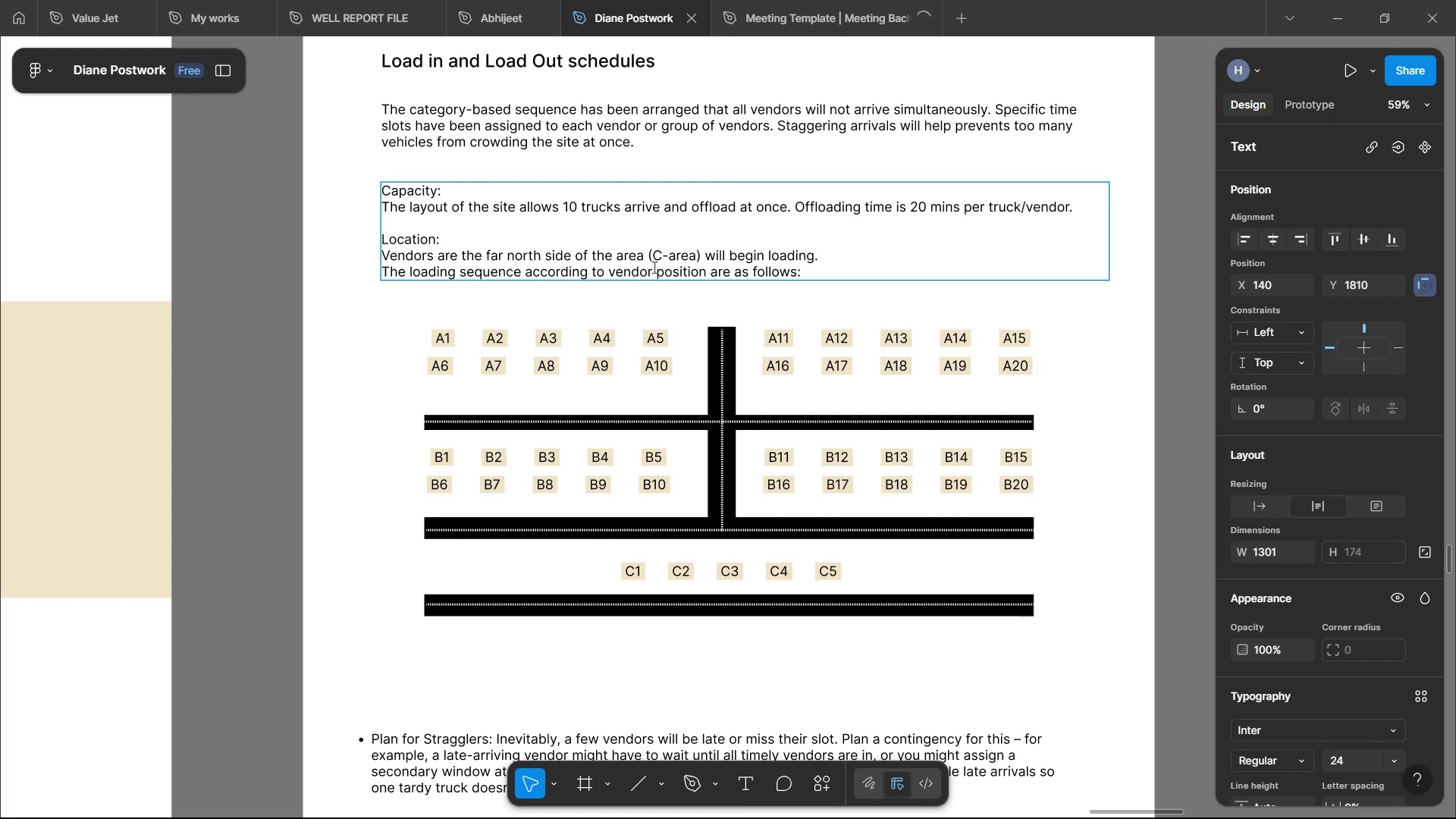 
left_click([669, 516])
 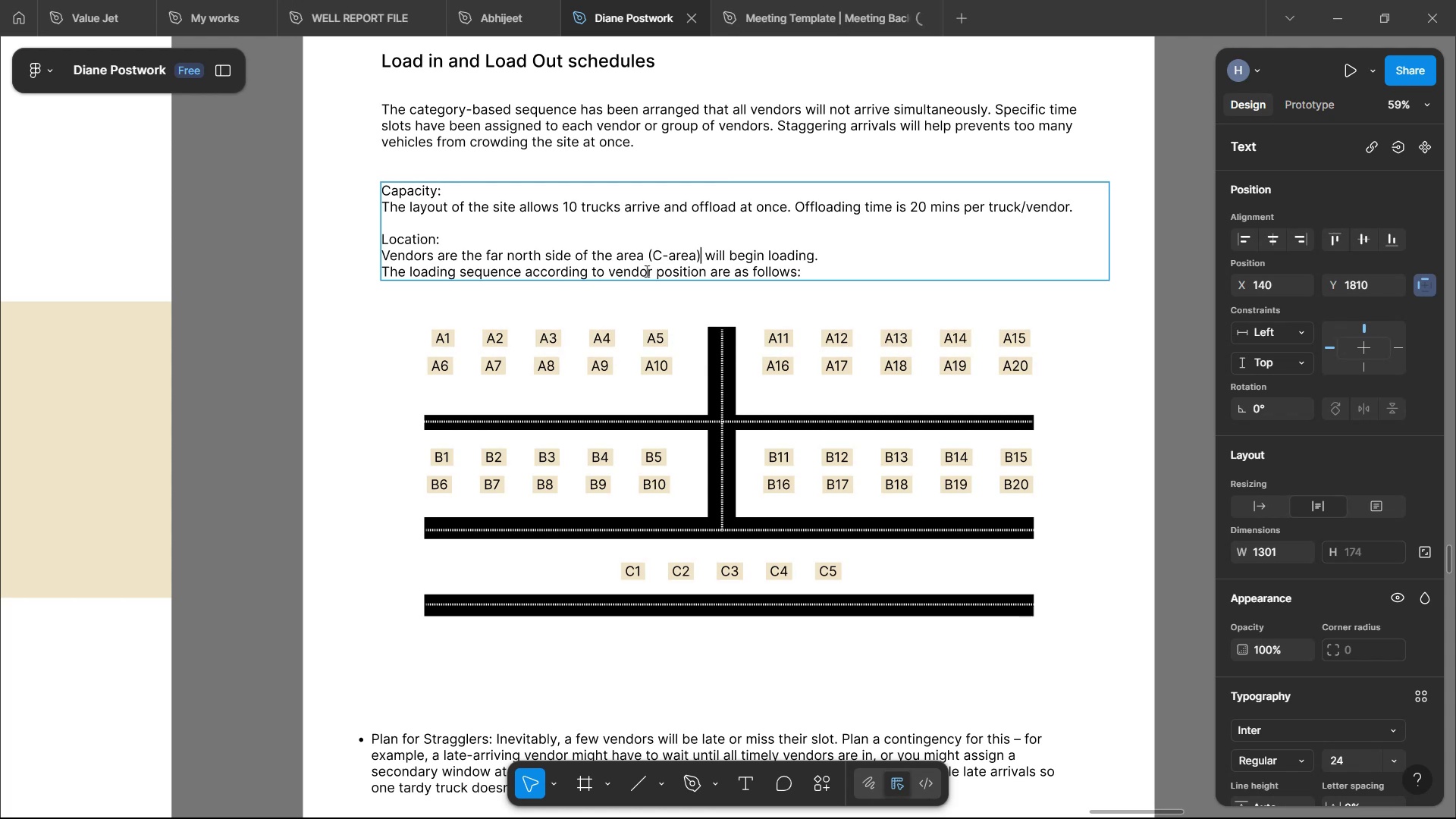 
hold_key(key=ArrowDown, duration=1.3)
 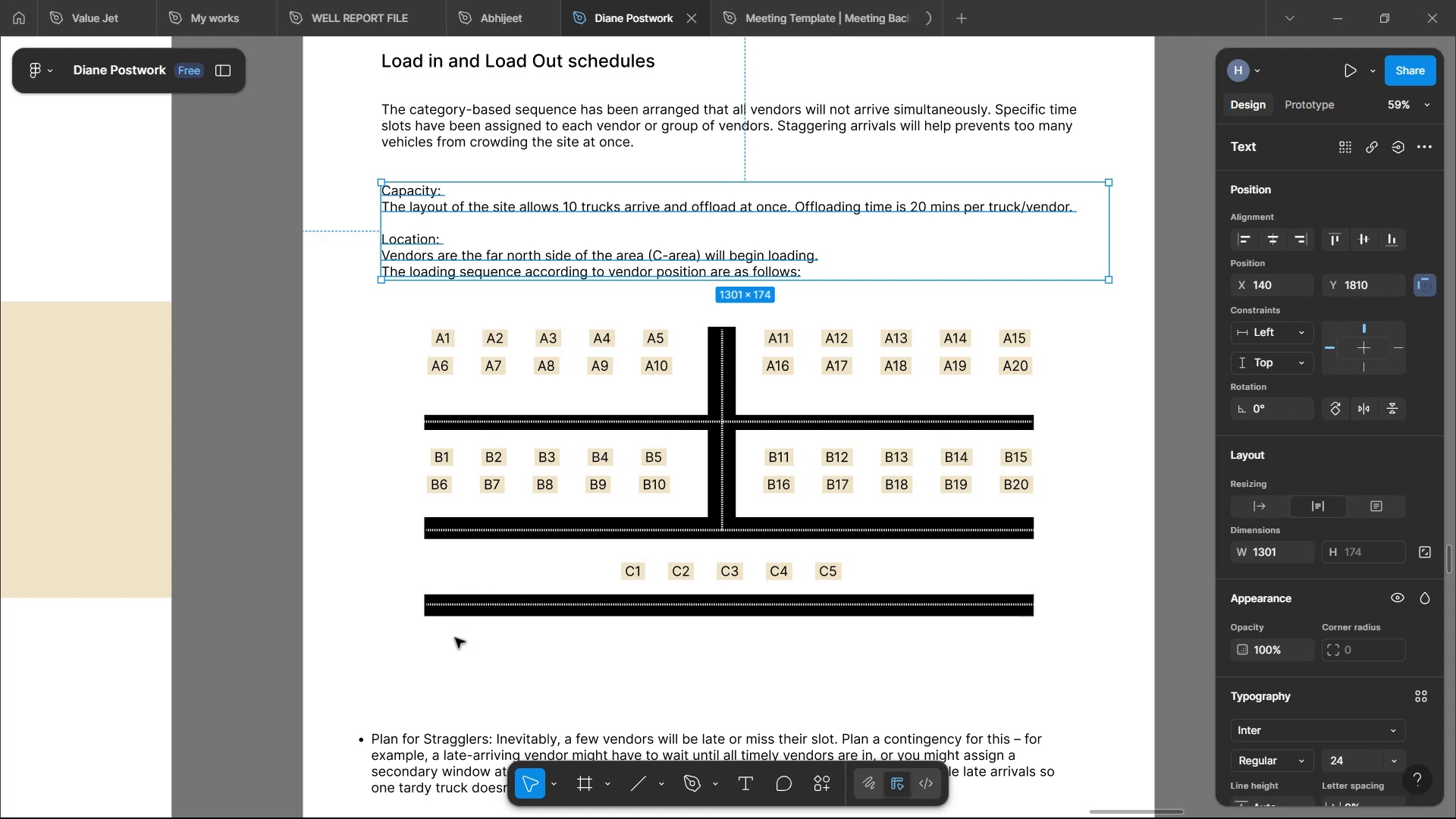 
key(ArrowDown)
 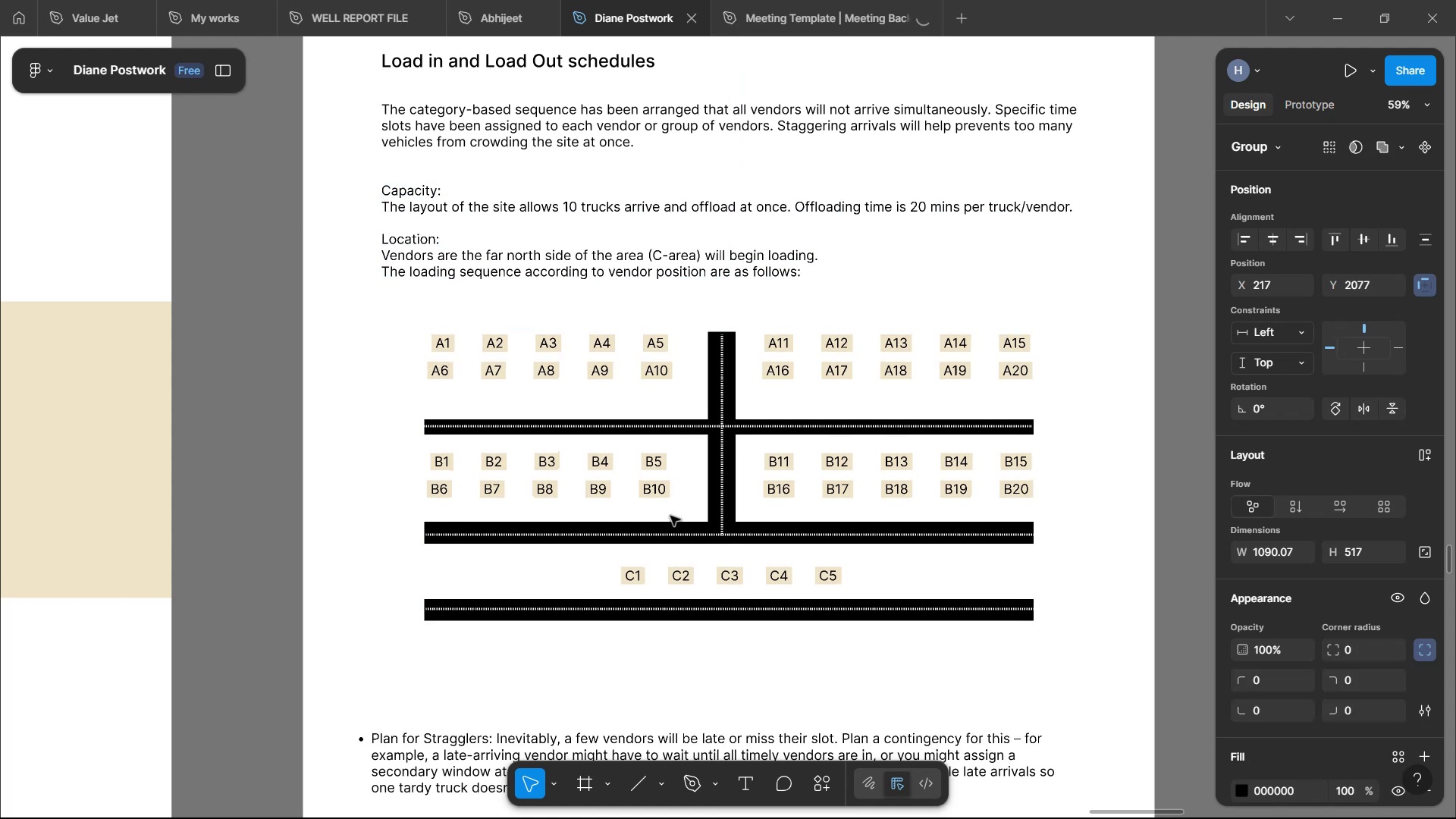 
left_click([637, 263])
 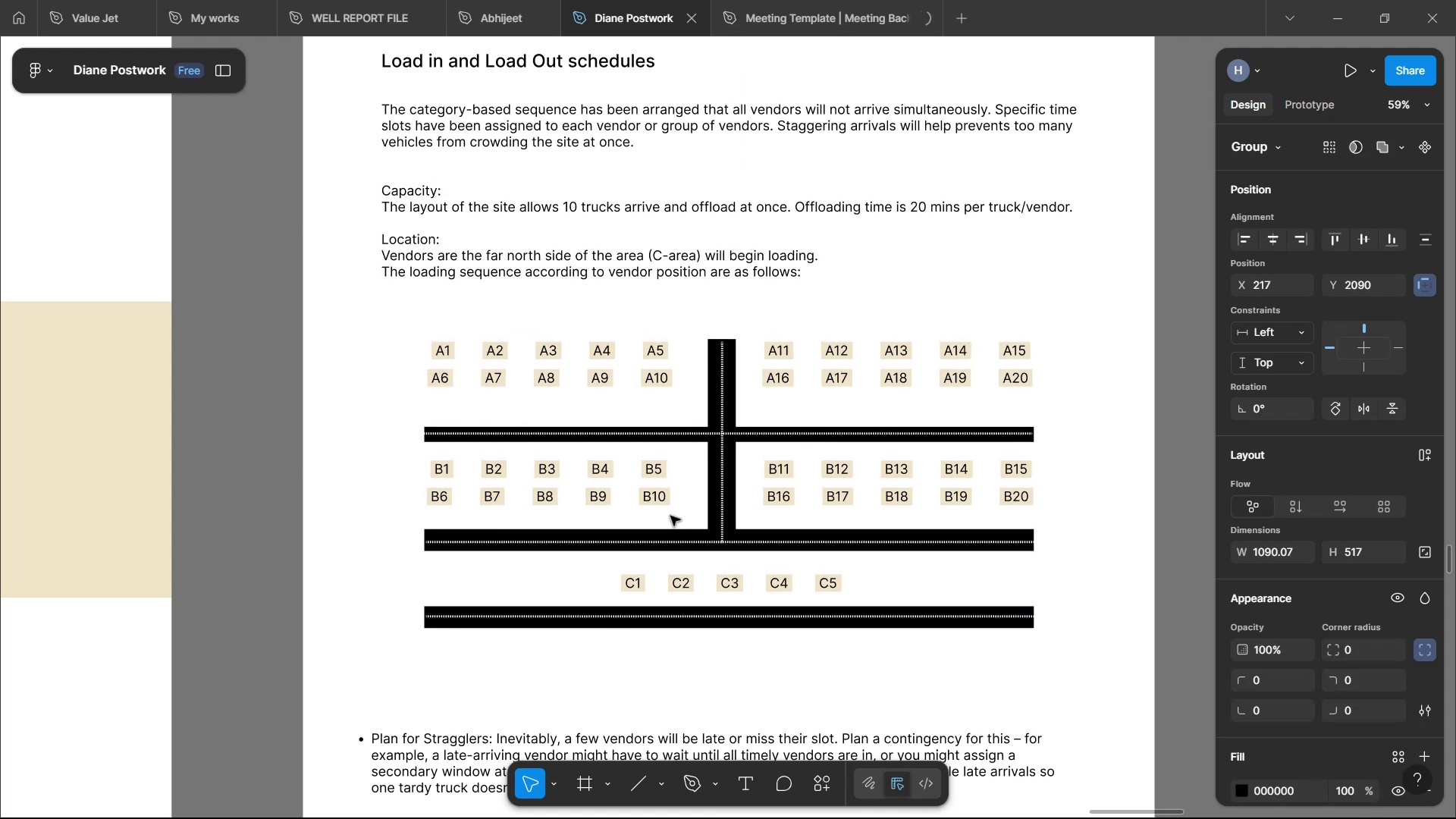 
hold_key(key=AltLeft, duration=1.51)
left_click_drag(start_coordinate=[638, 257], to_coordinate=[642, 300])
 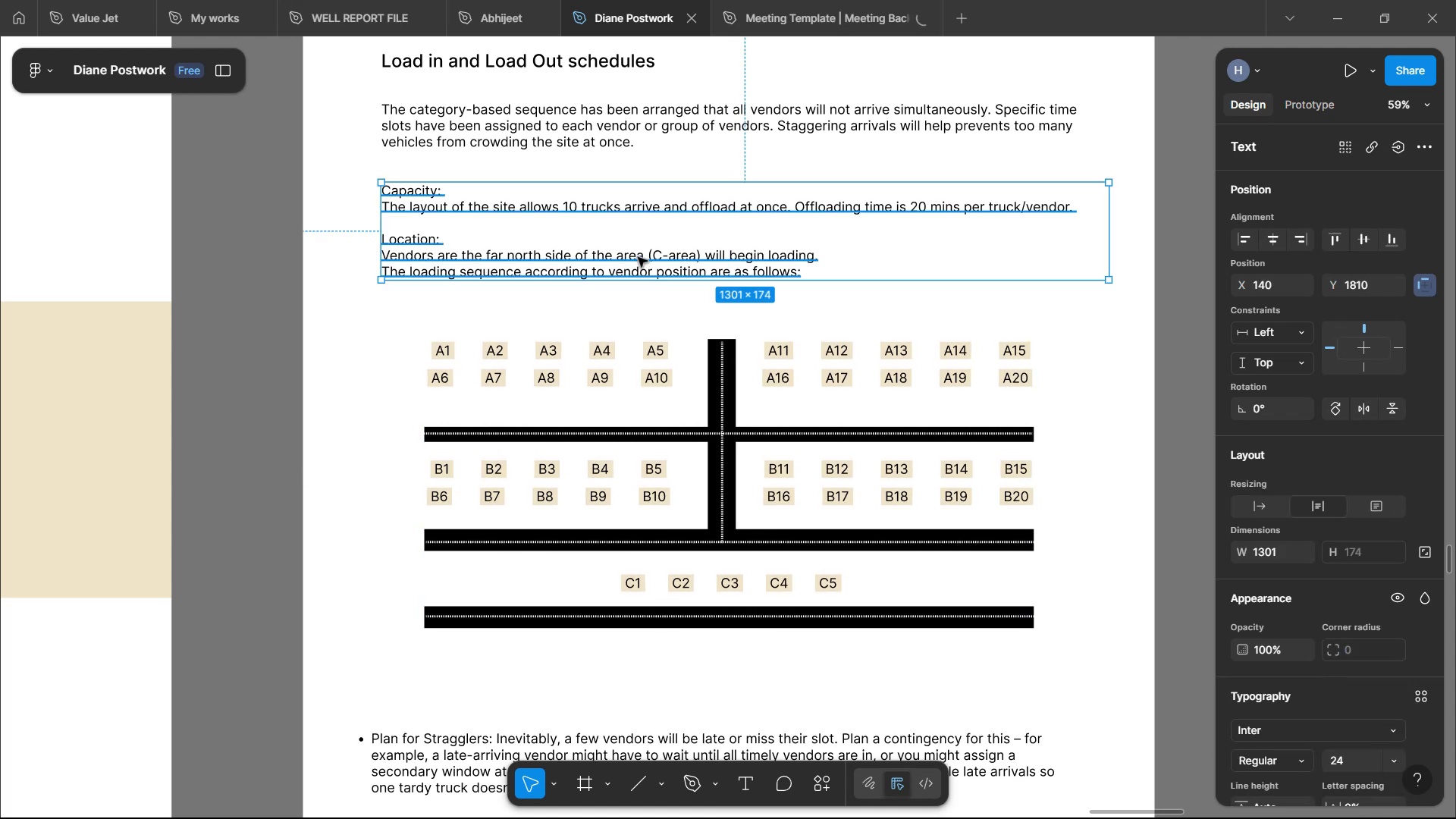 
hold_key(key=AltLeft, duration=0.52)
 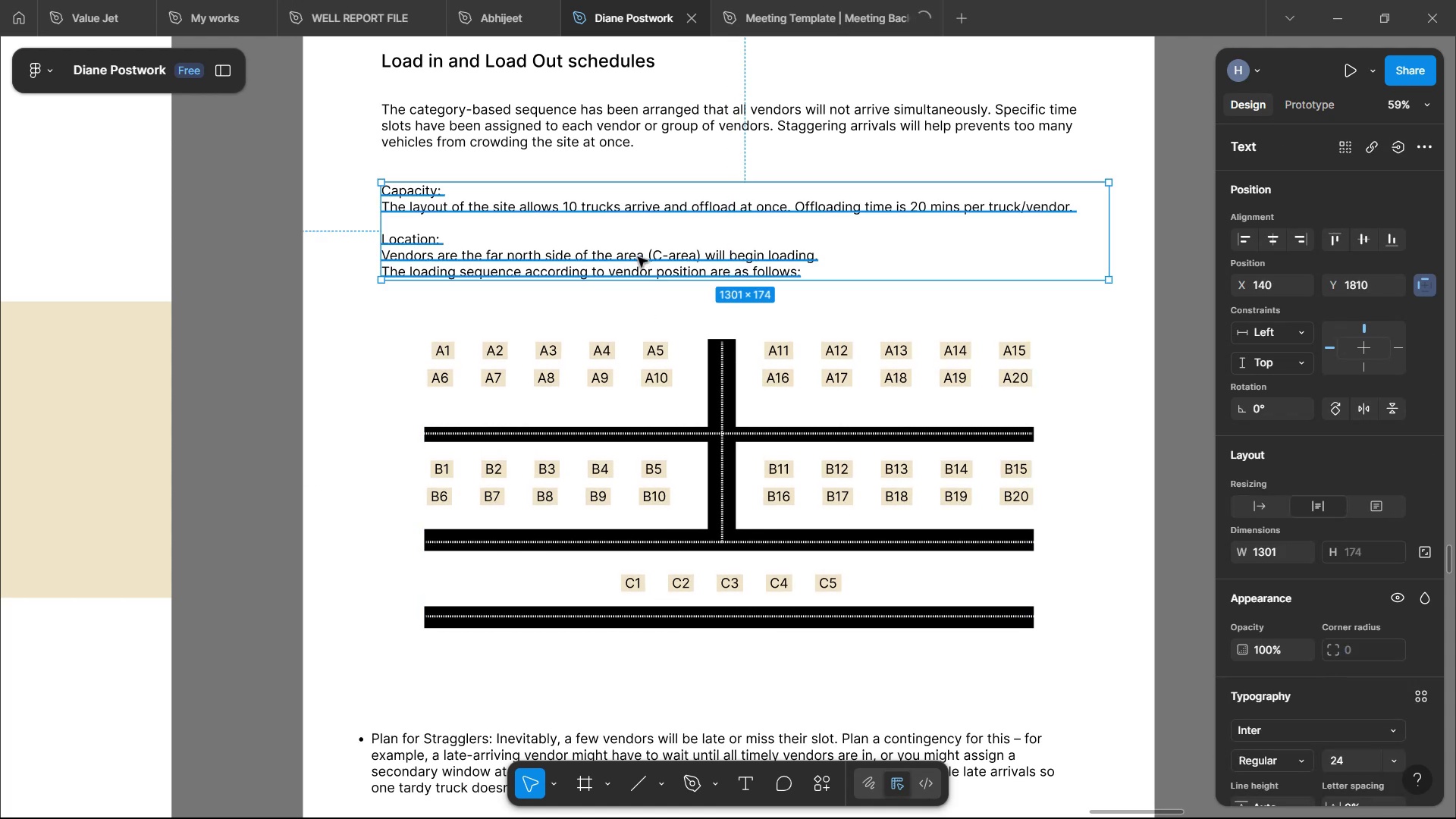 
double_click([645, 293])
 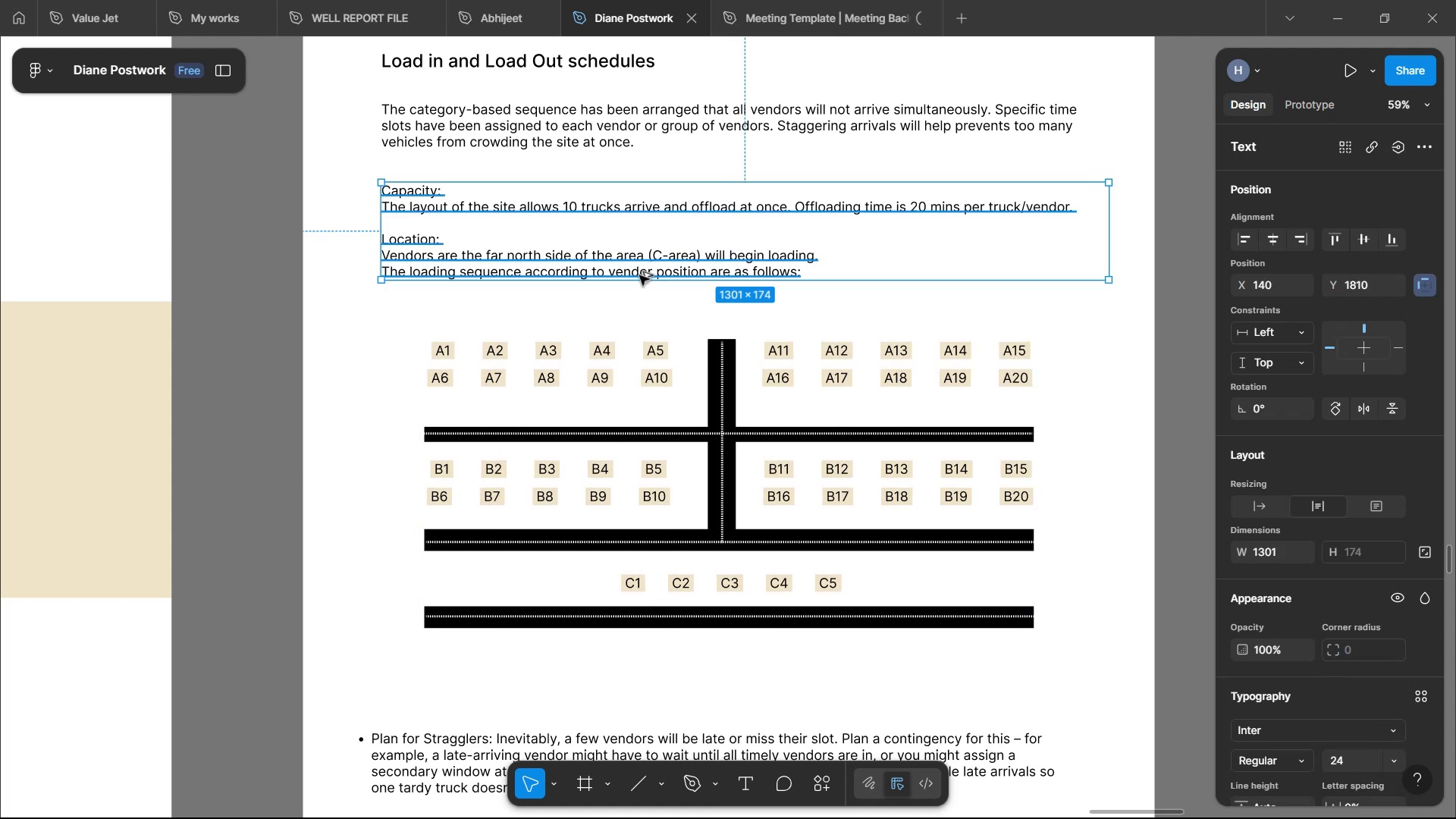 
key(CapsLock)
 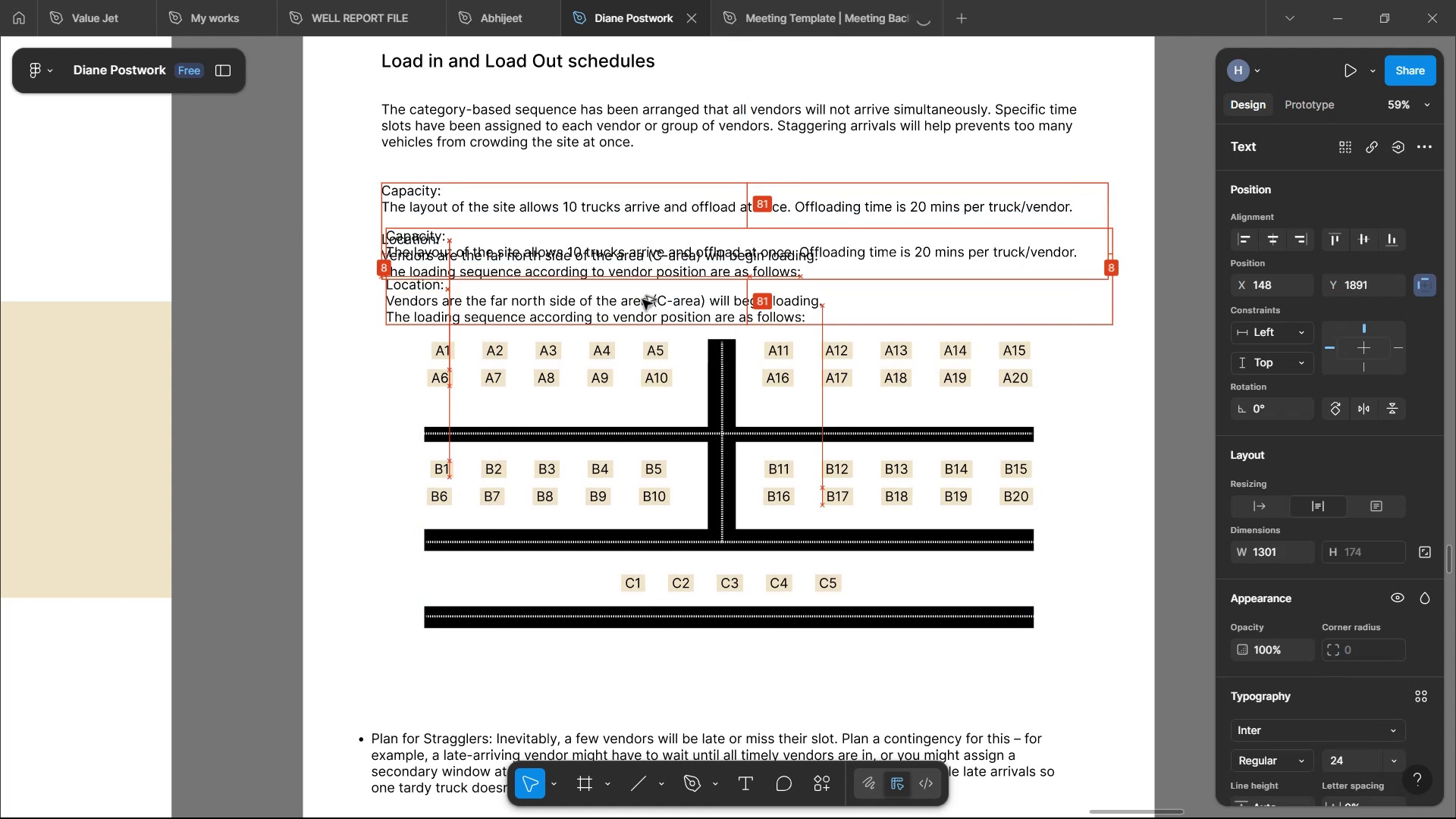 
key(N)
 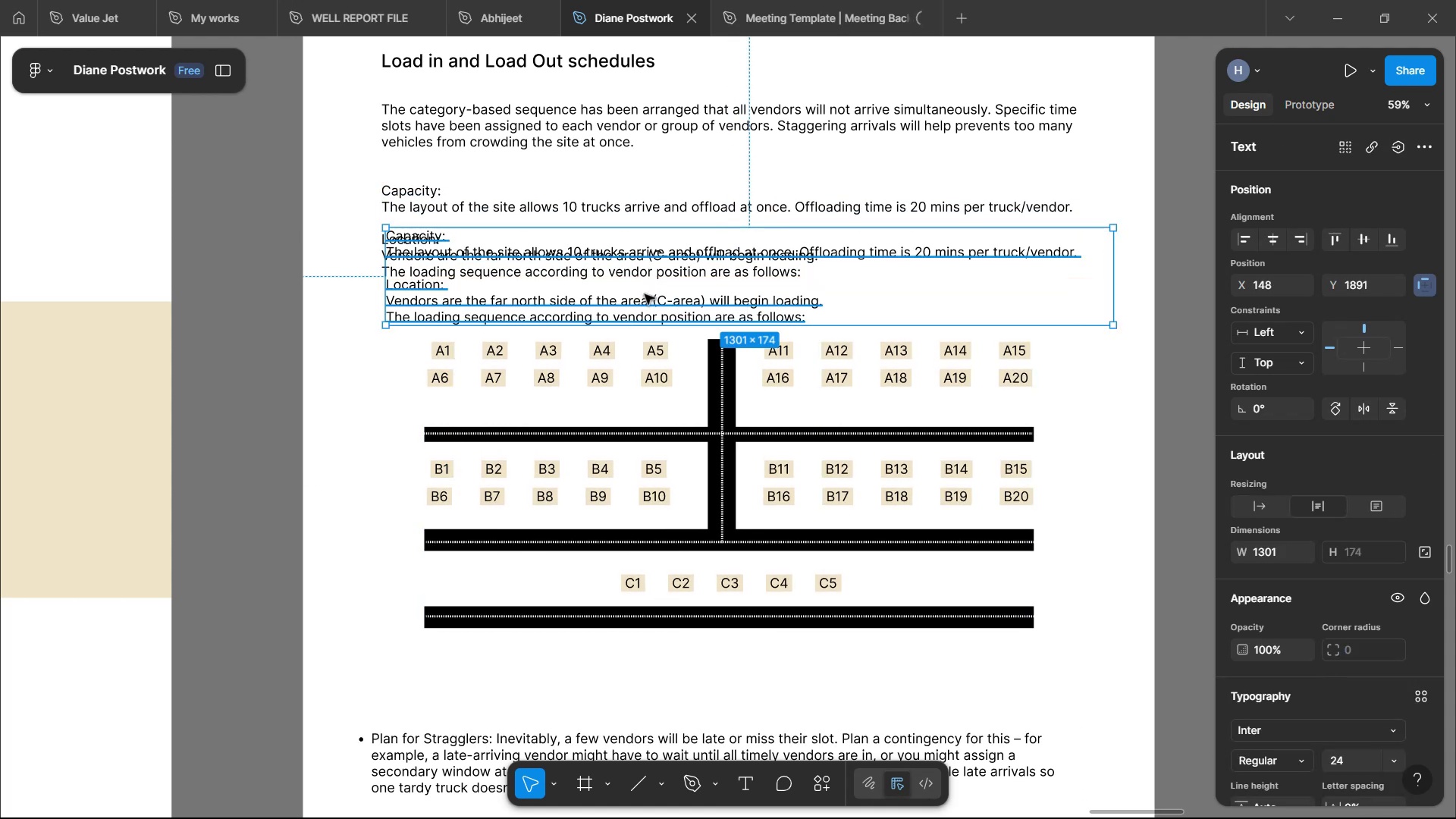 
left_click([754, 315])
 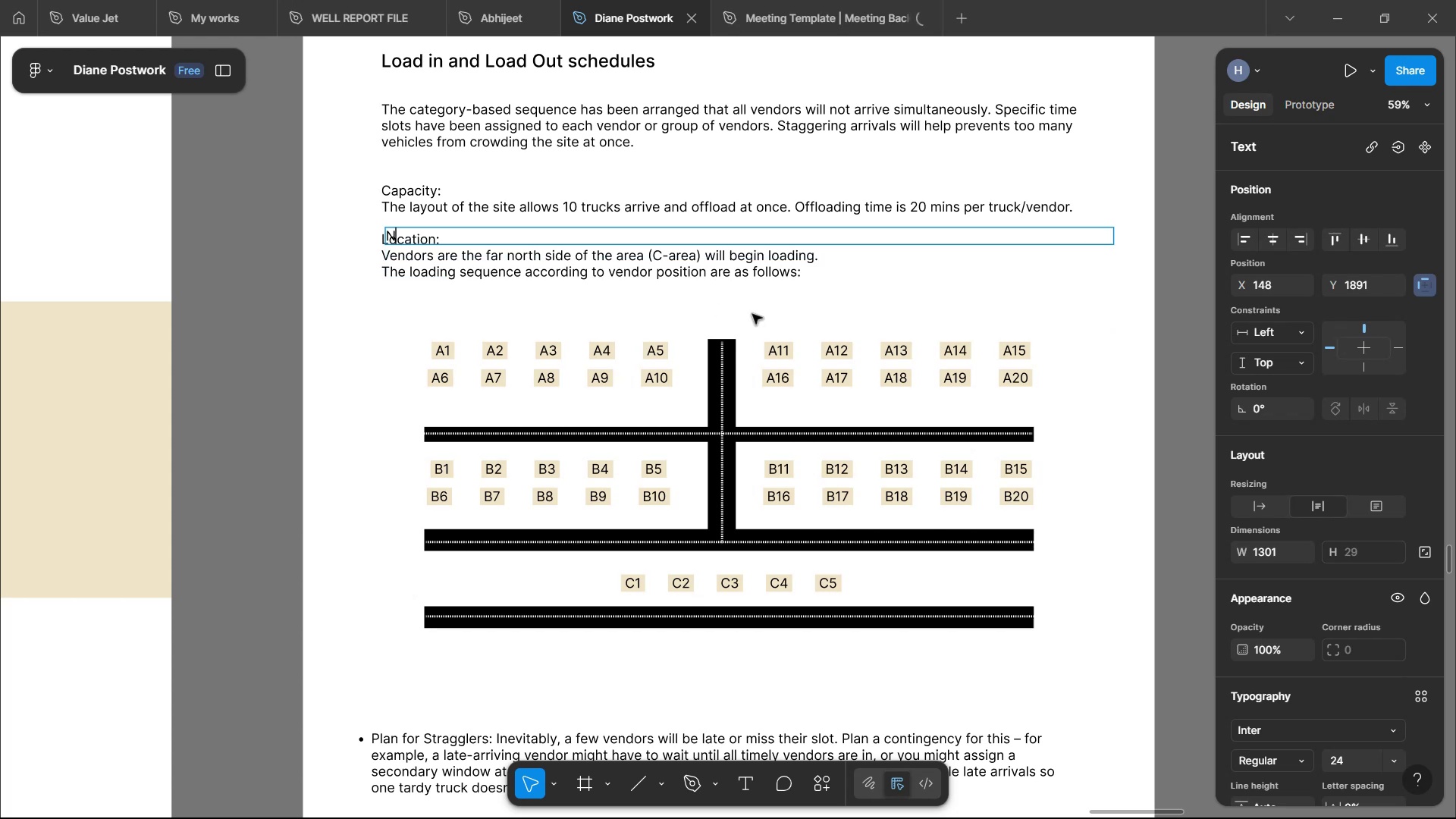 
left_click([1262, 502])
 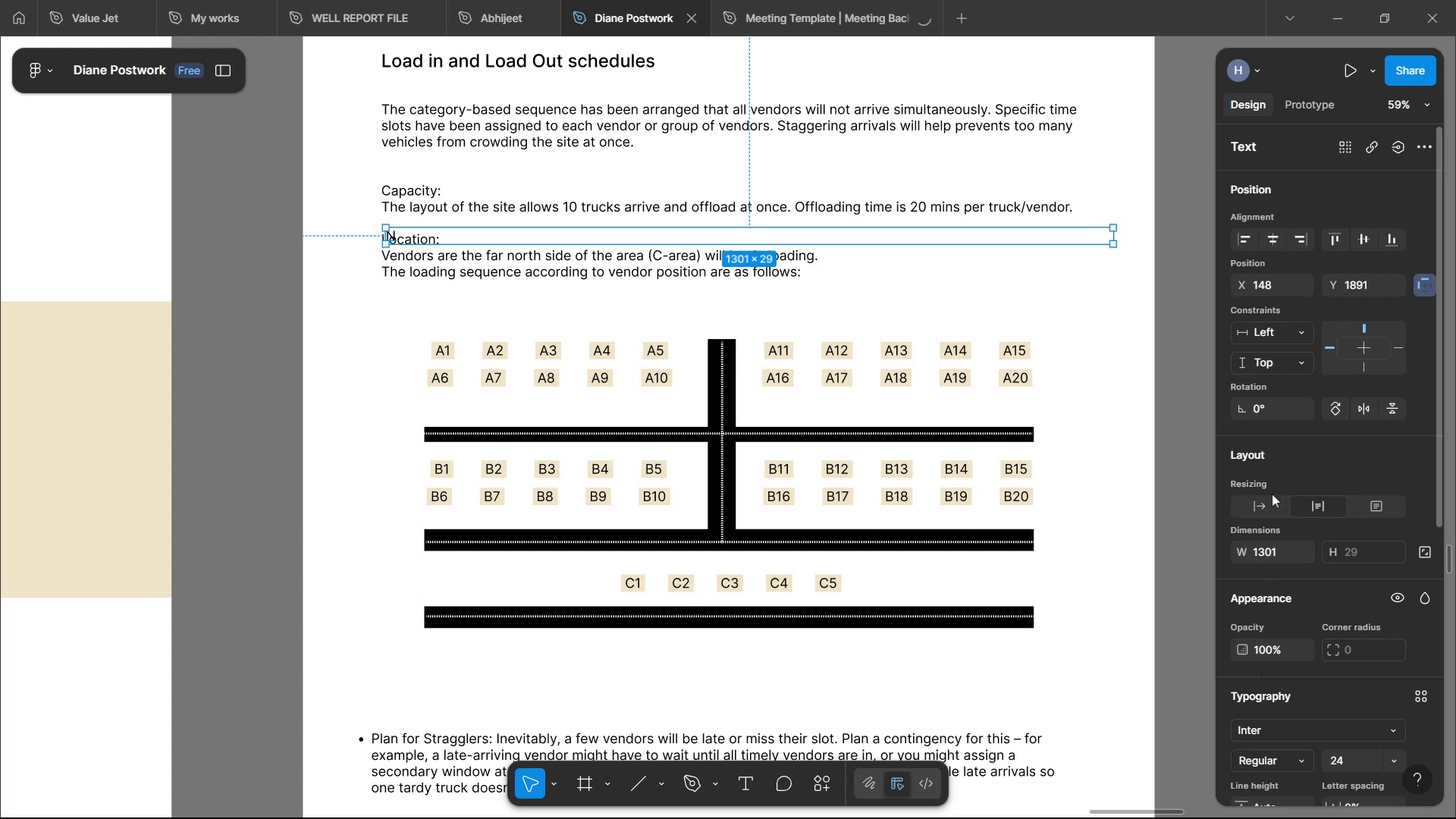 
left_click_drag(start_coordinate=[394, 240], to_coordinate=[727, 678])
 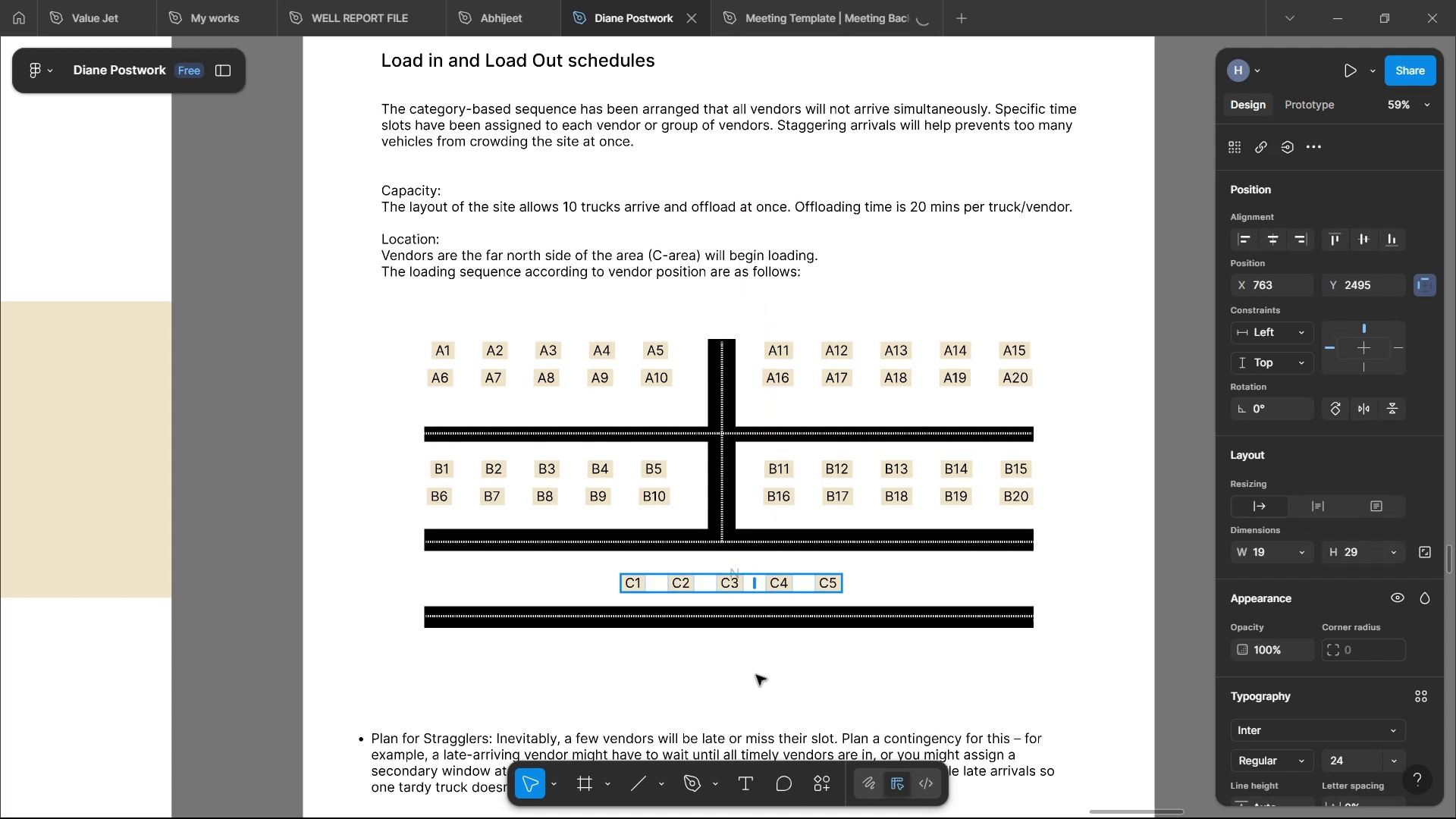 
left_click([755, 507])
 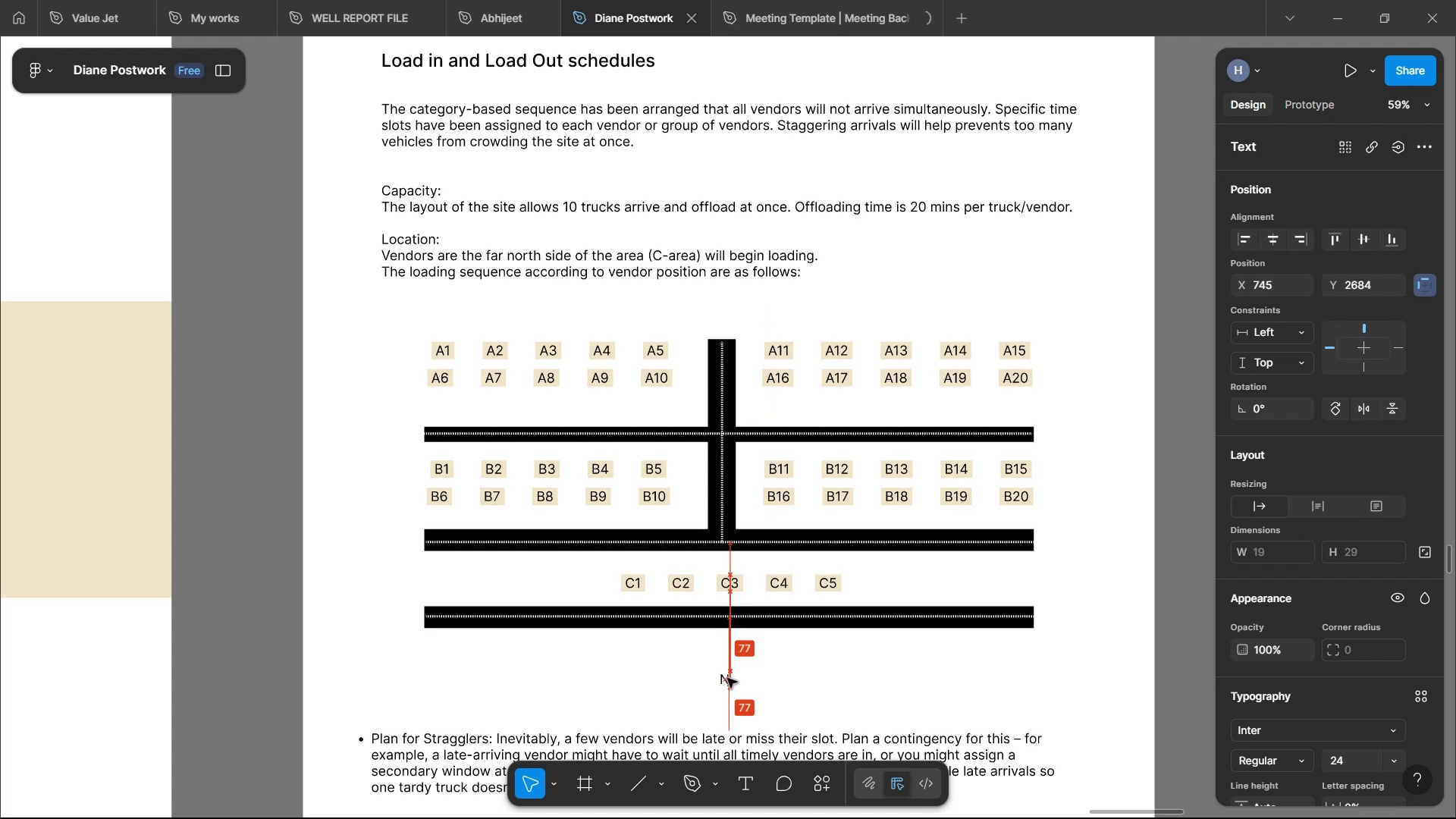 
left_click([789, 548])
 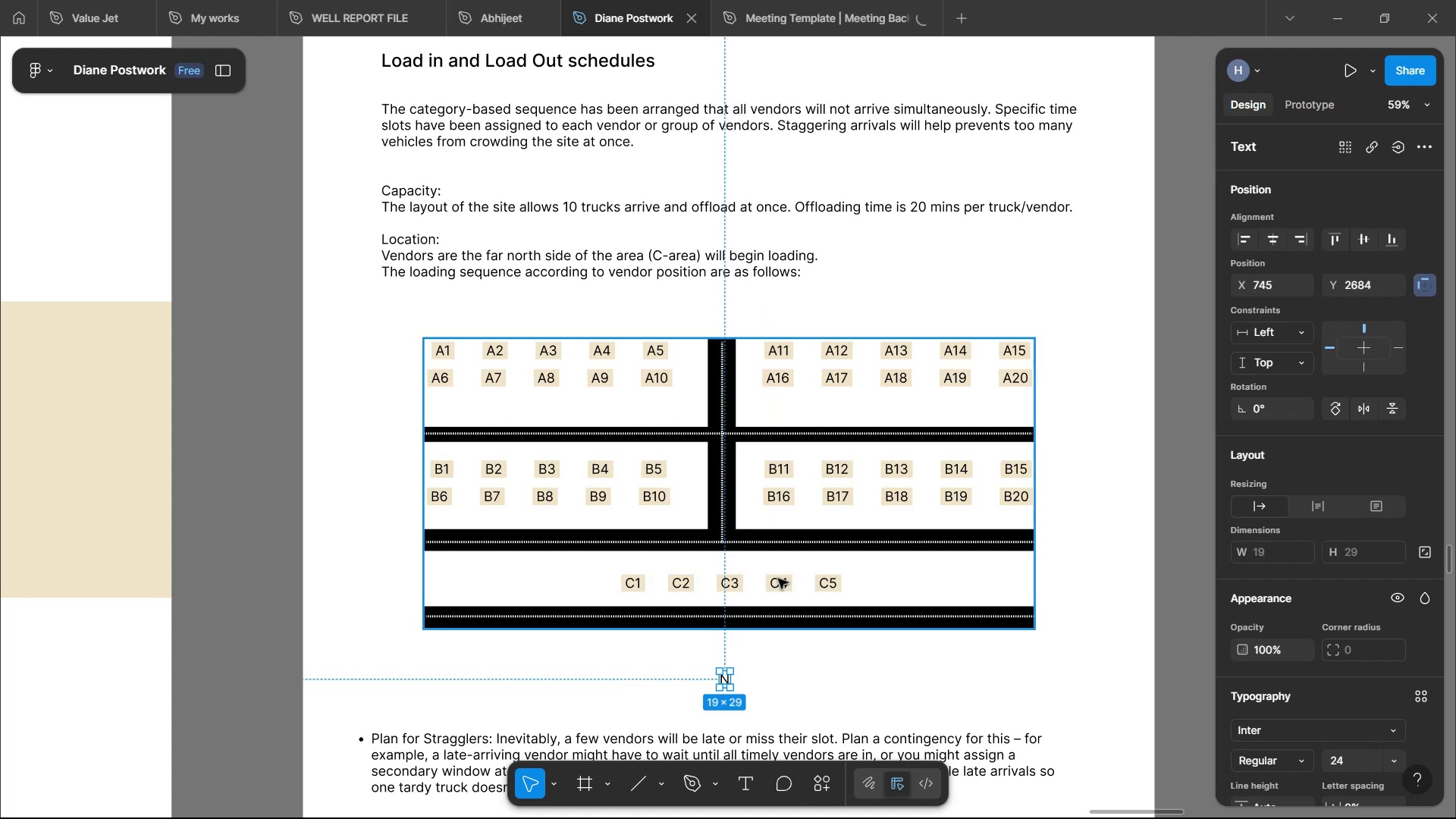 
hold_key(key=ArrowDown, duration=1.39)
 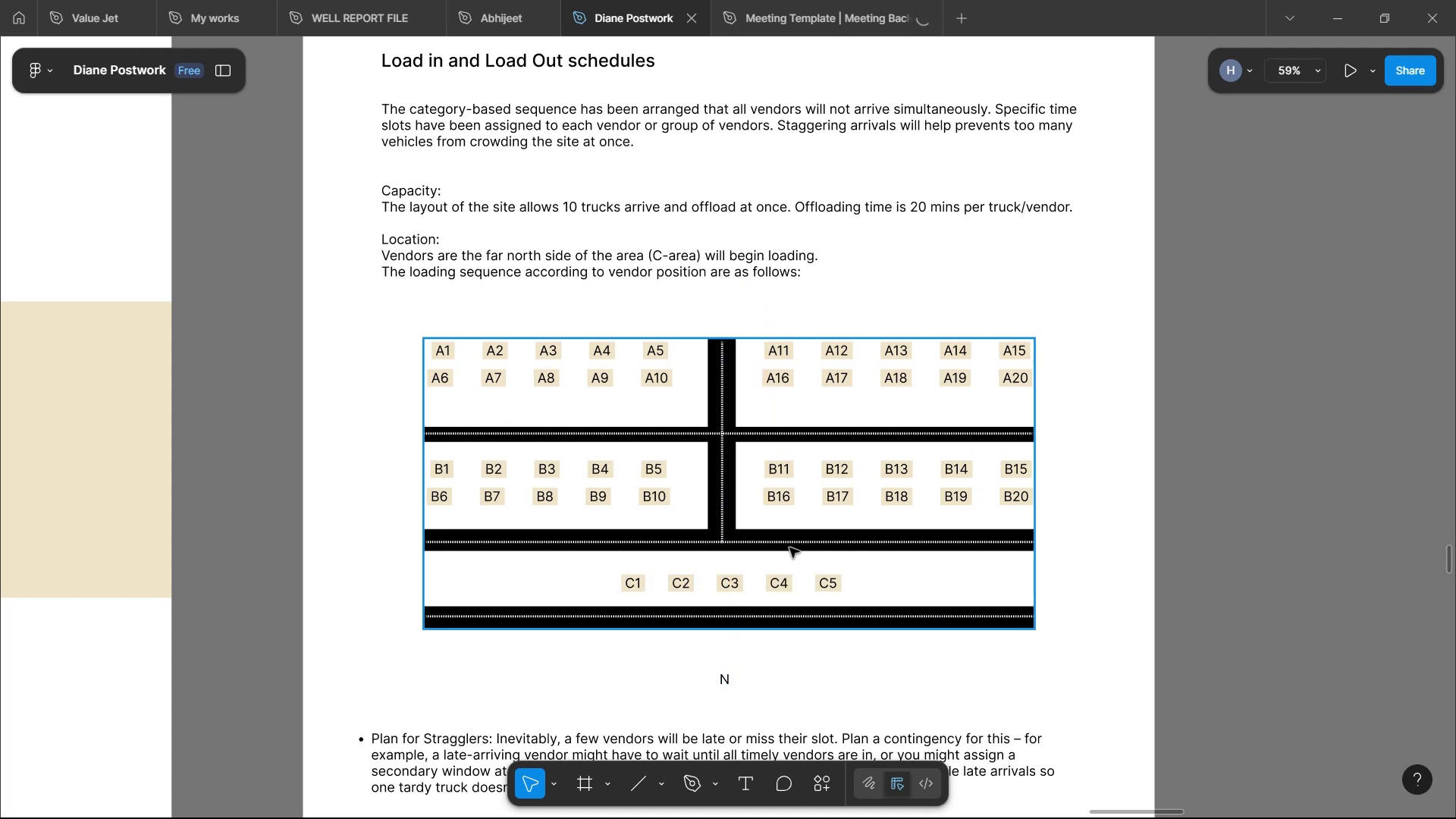 
key(ArrowDown)
 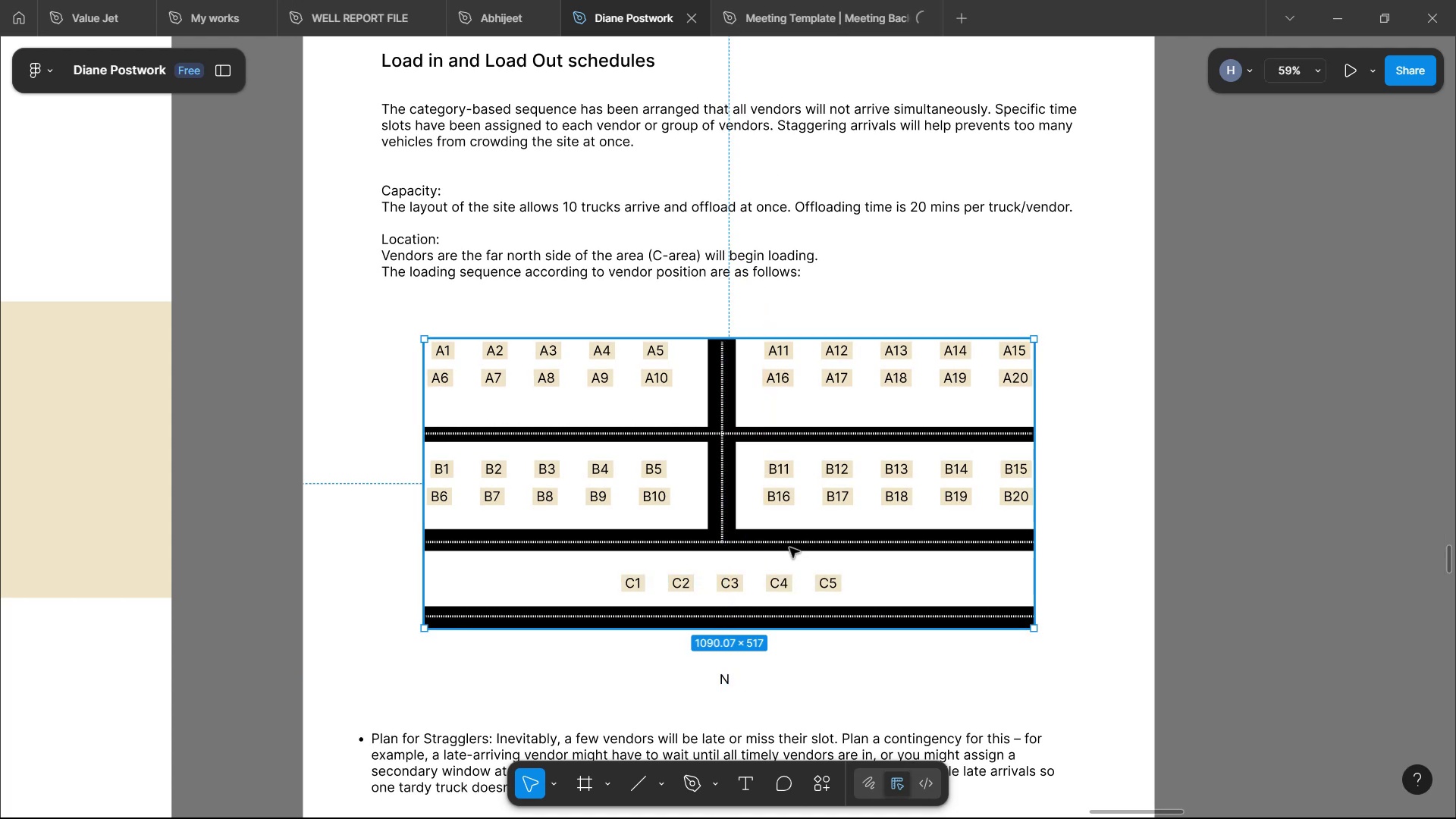 
key(ArrowDown)
 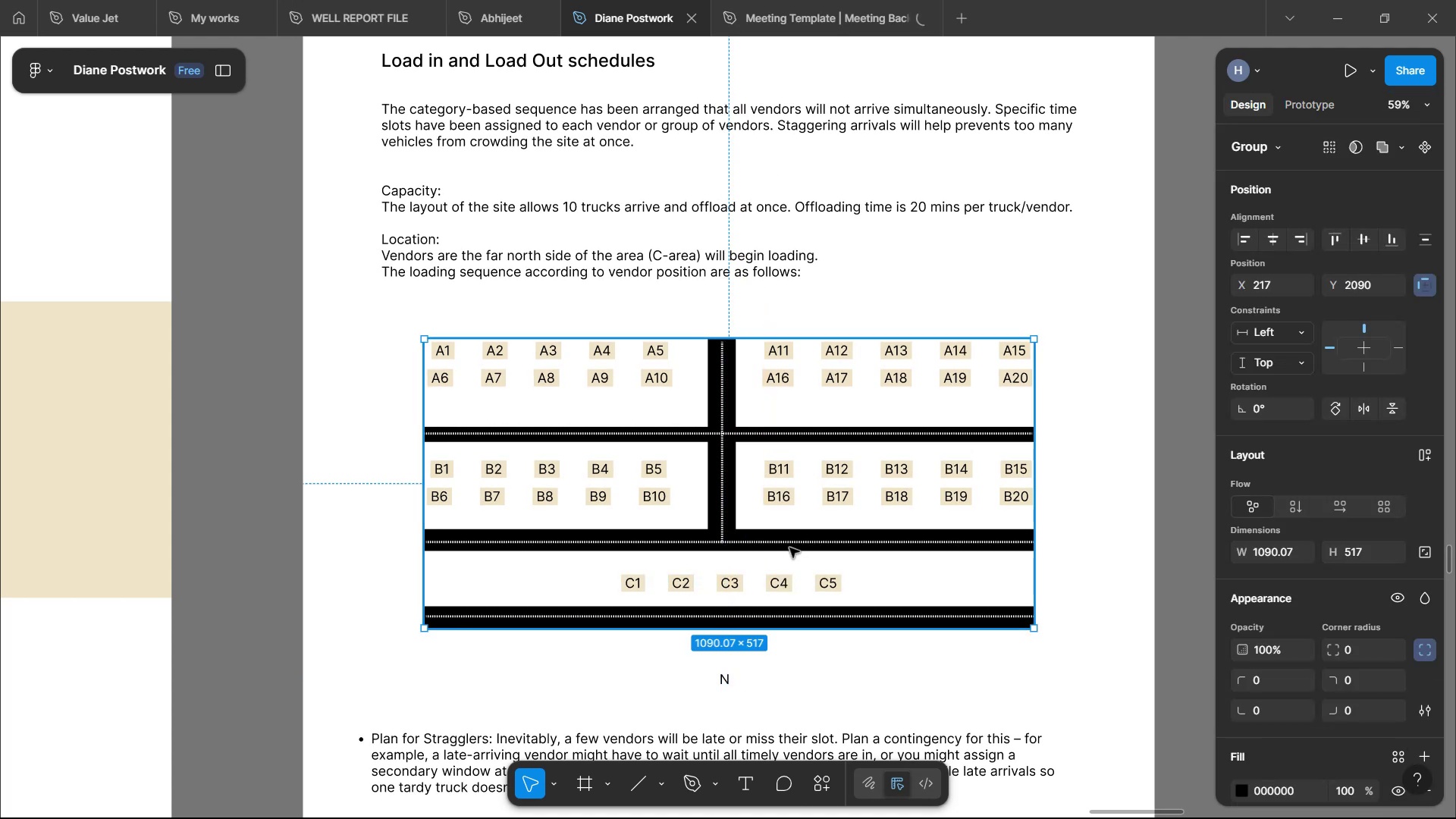 
key(ArrowDown)
 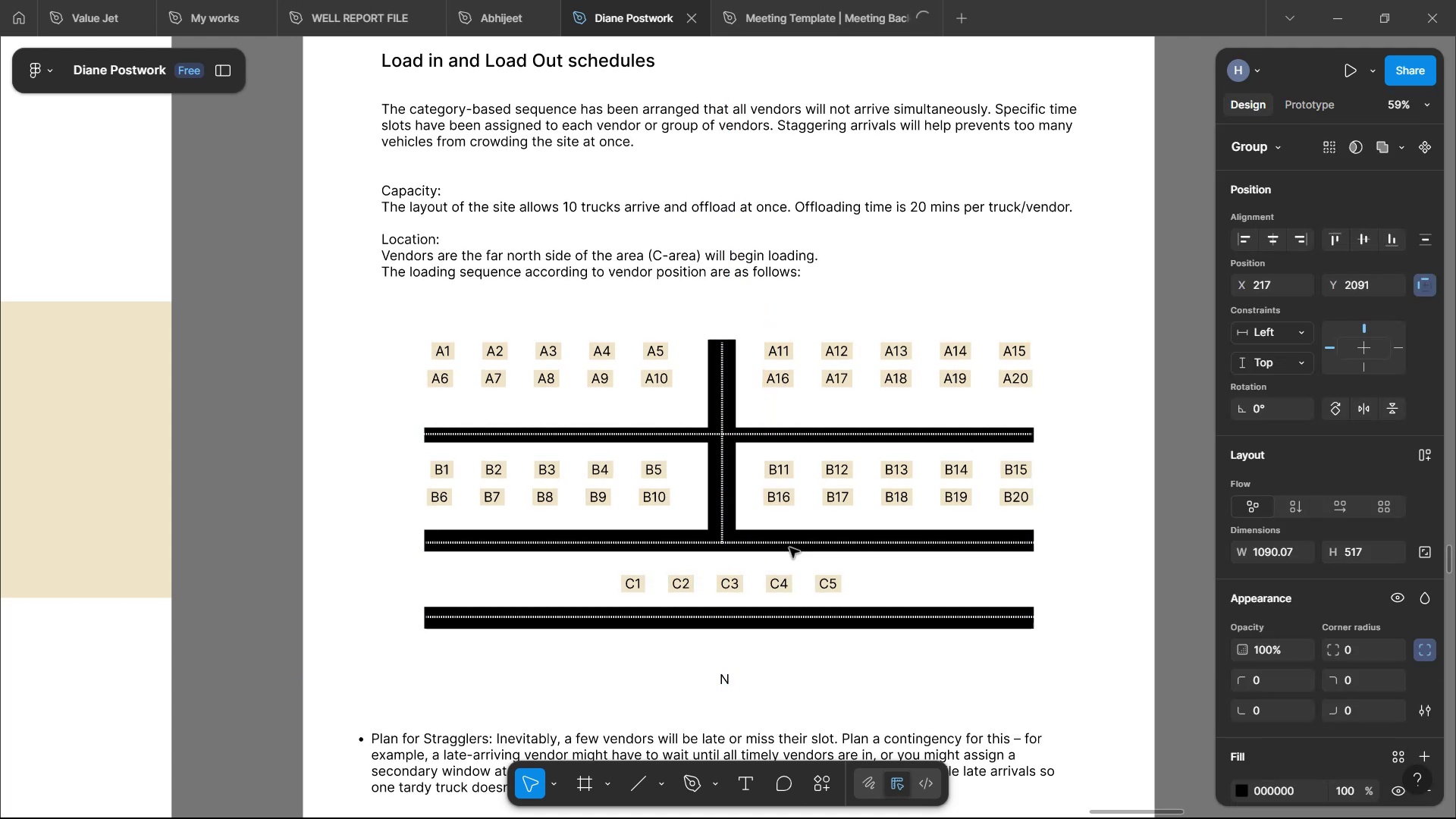 
key(ArrowDown)
 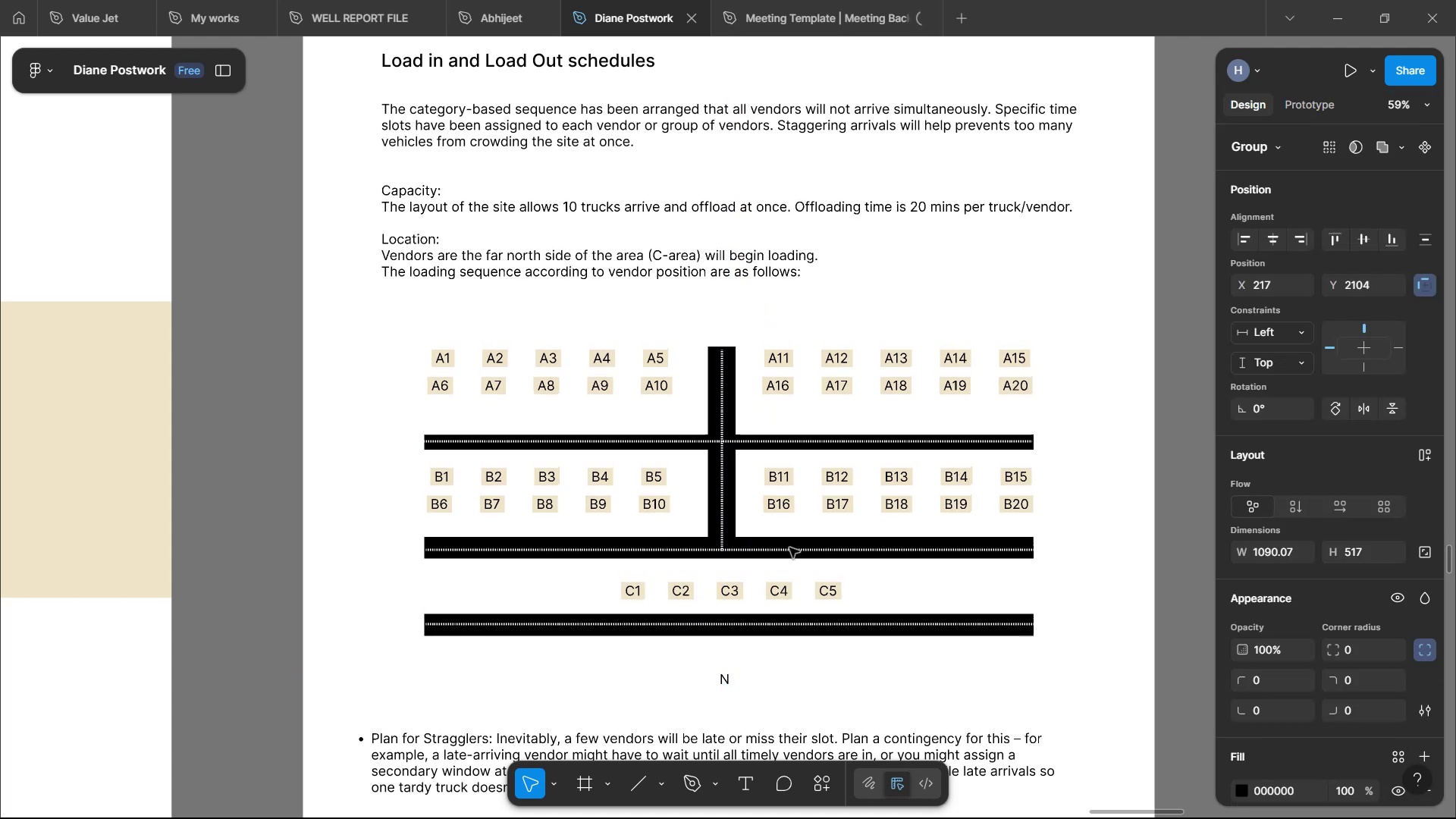 
key(ArrowDown)
 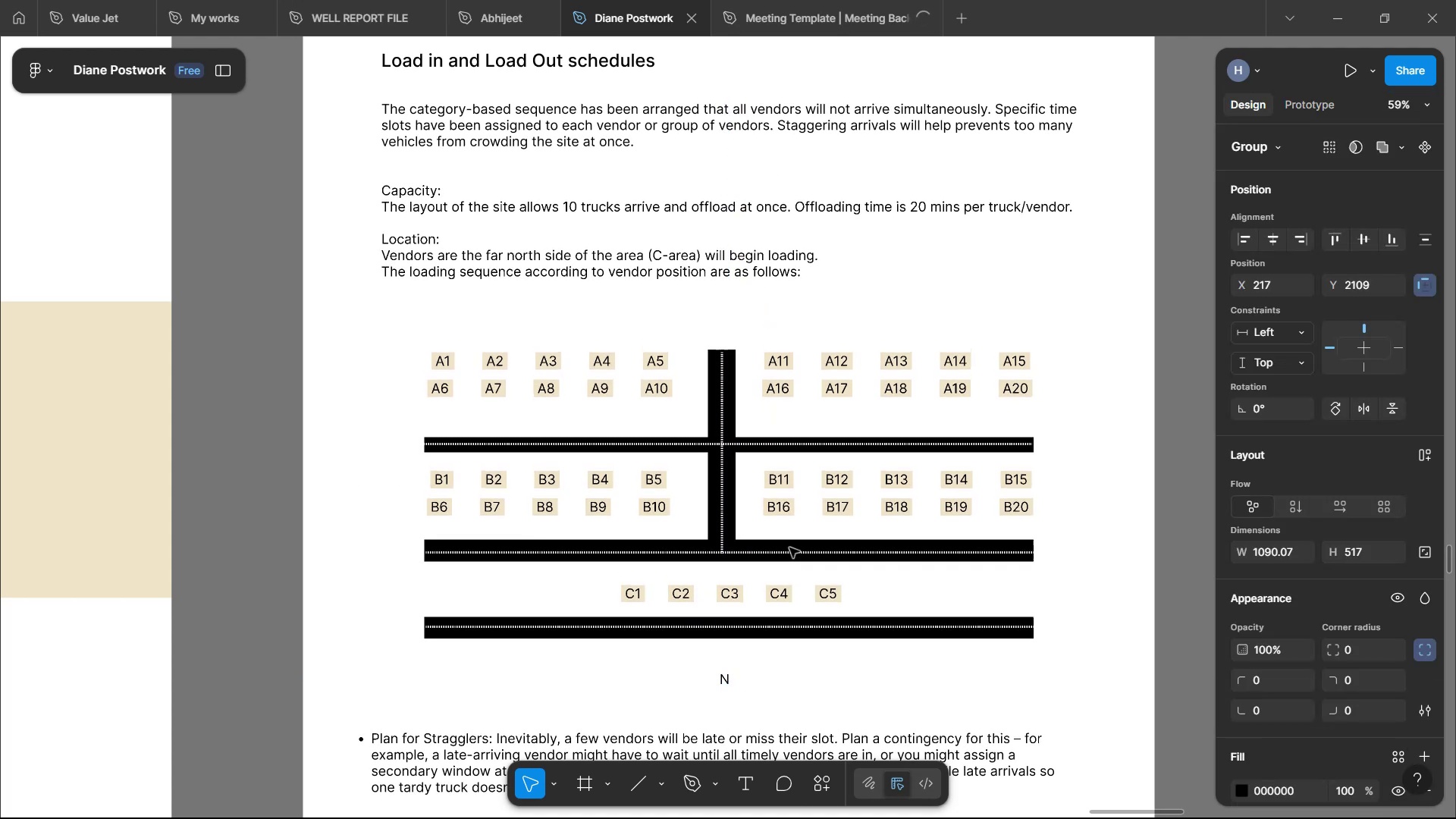 
key(ArrowDown)
 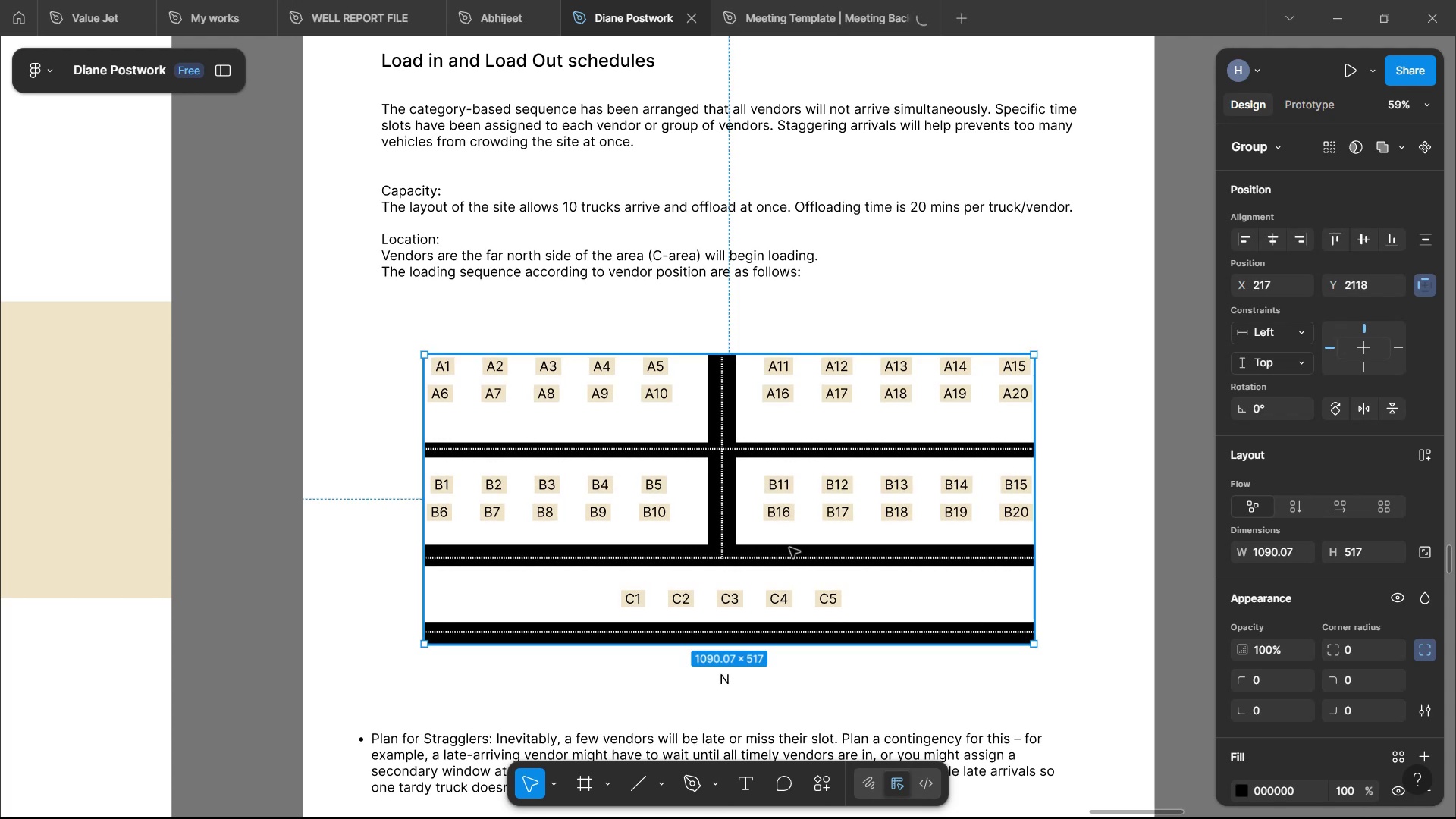 
wait(9.45)
 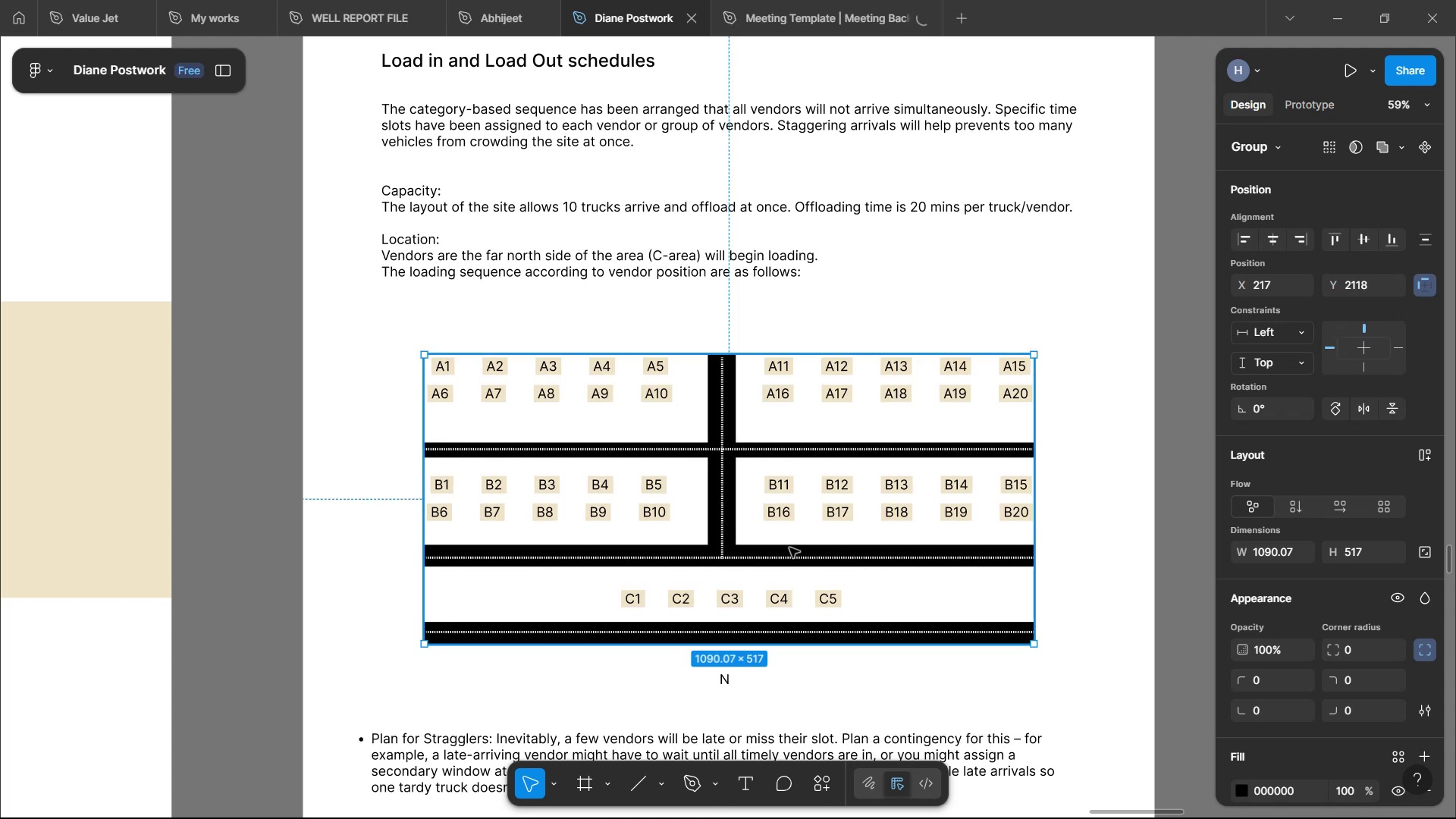 
left_click([730, 677])
 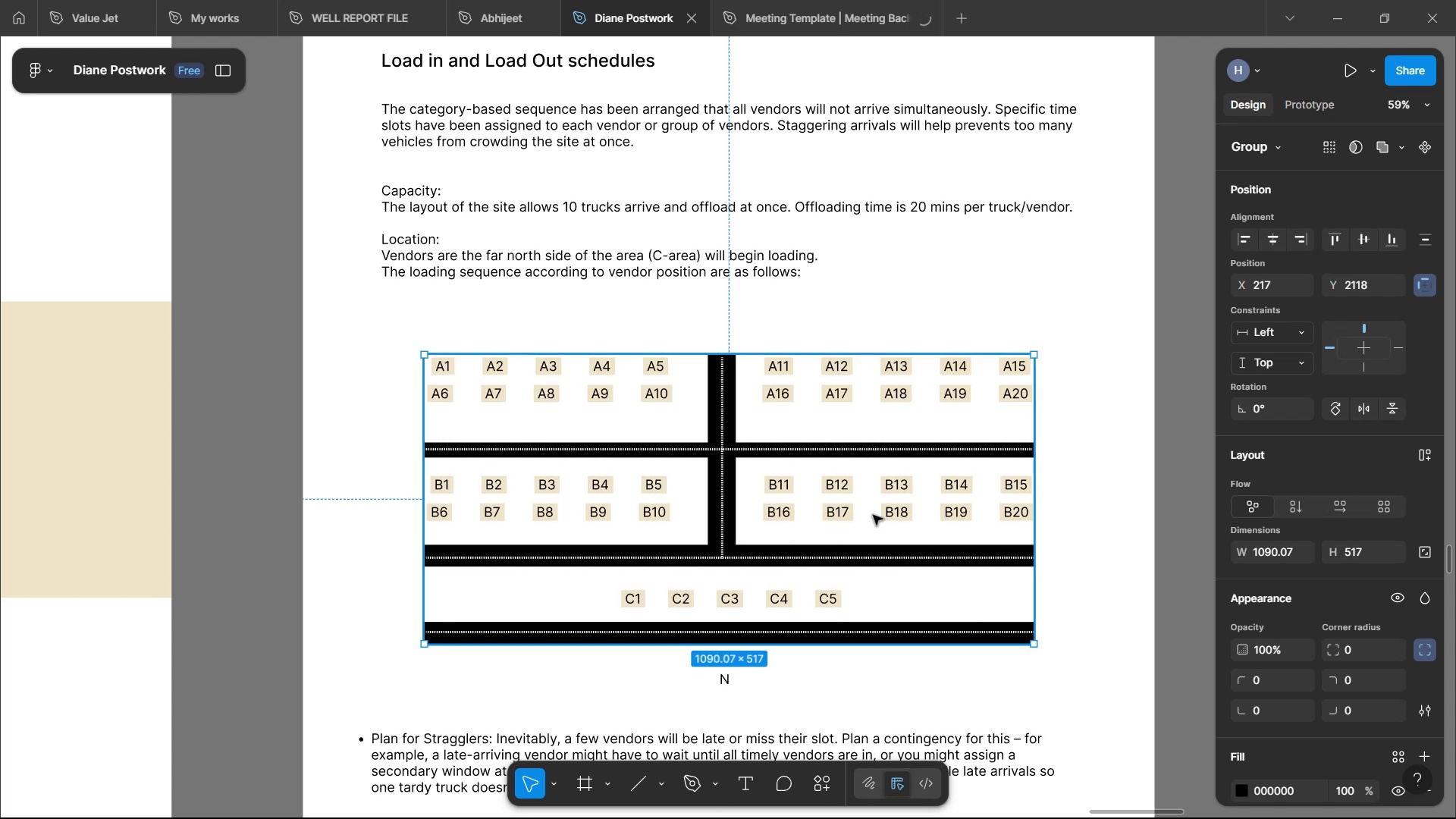 
scroll: coordinate [1285, 556], scroll_direction: down, amount: 4.0
 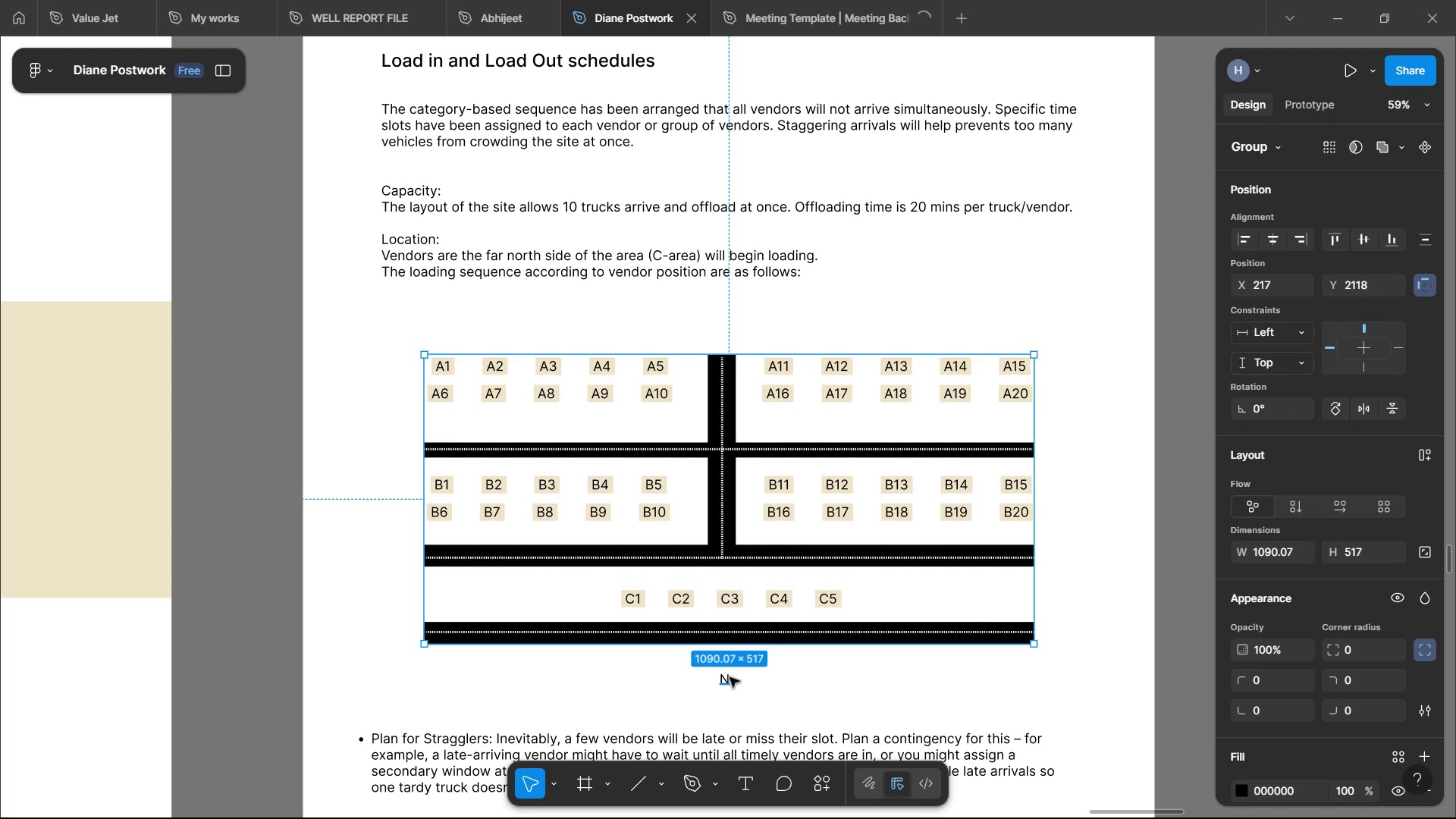 
left_click([1291, 630])
 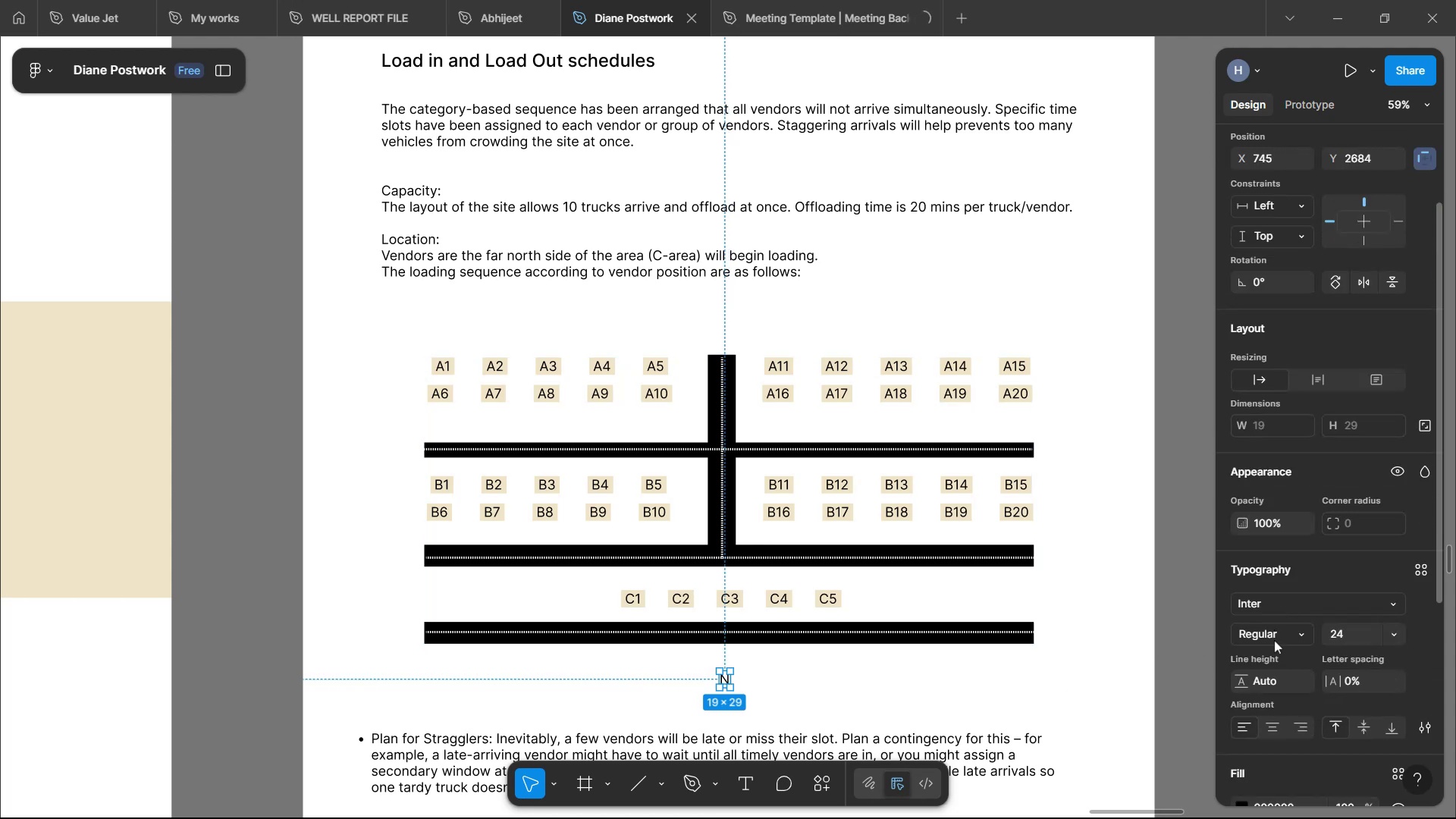 
left_click([1277, 495])
 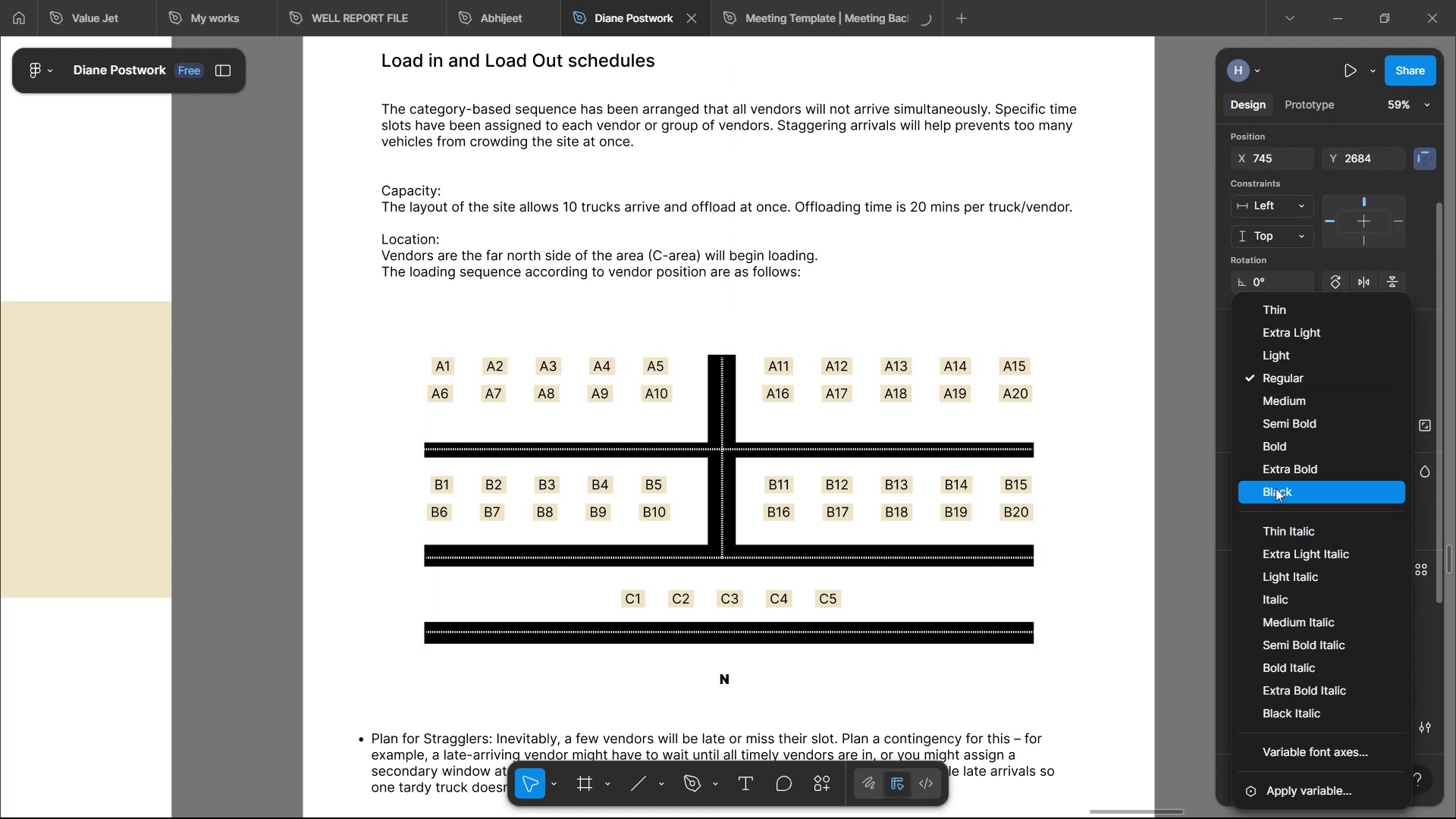 
left_click([1389, 638])
 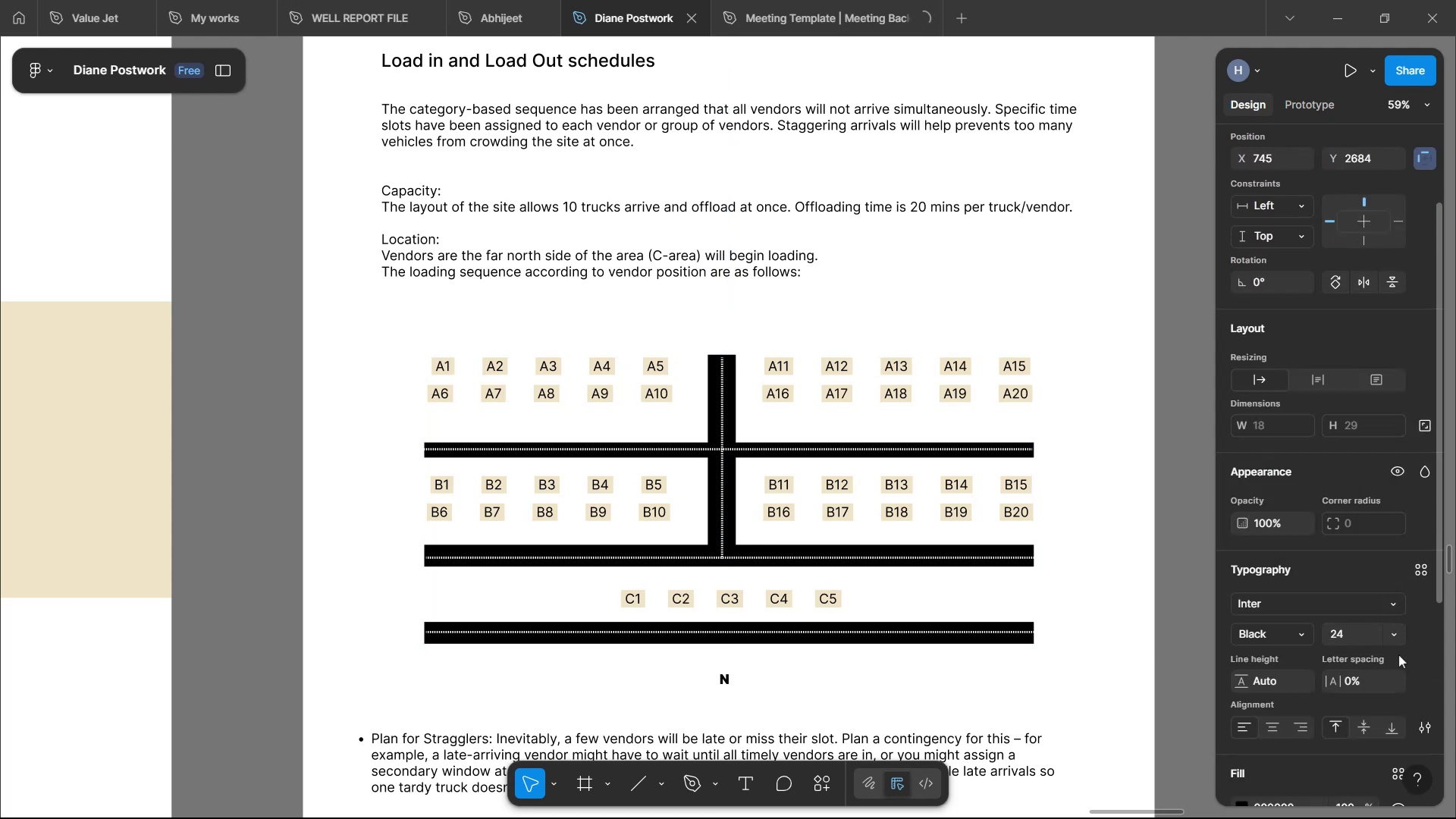 
left_click([1369, 644])
 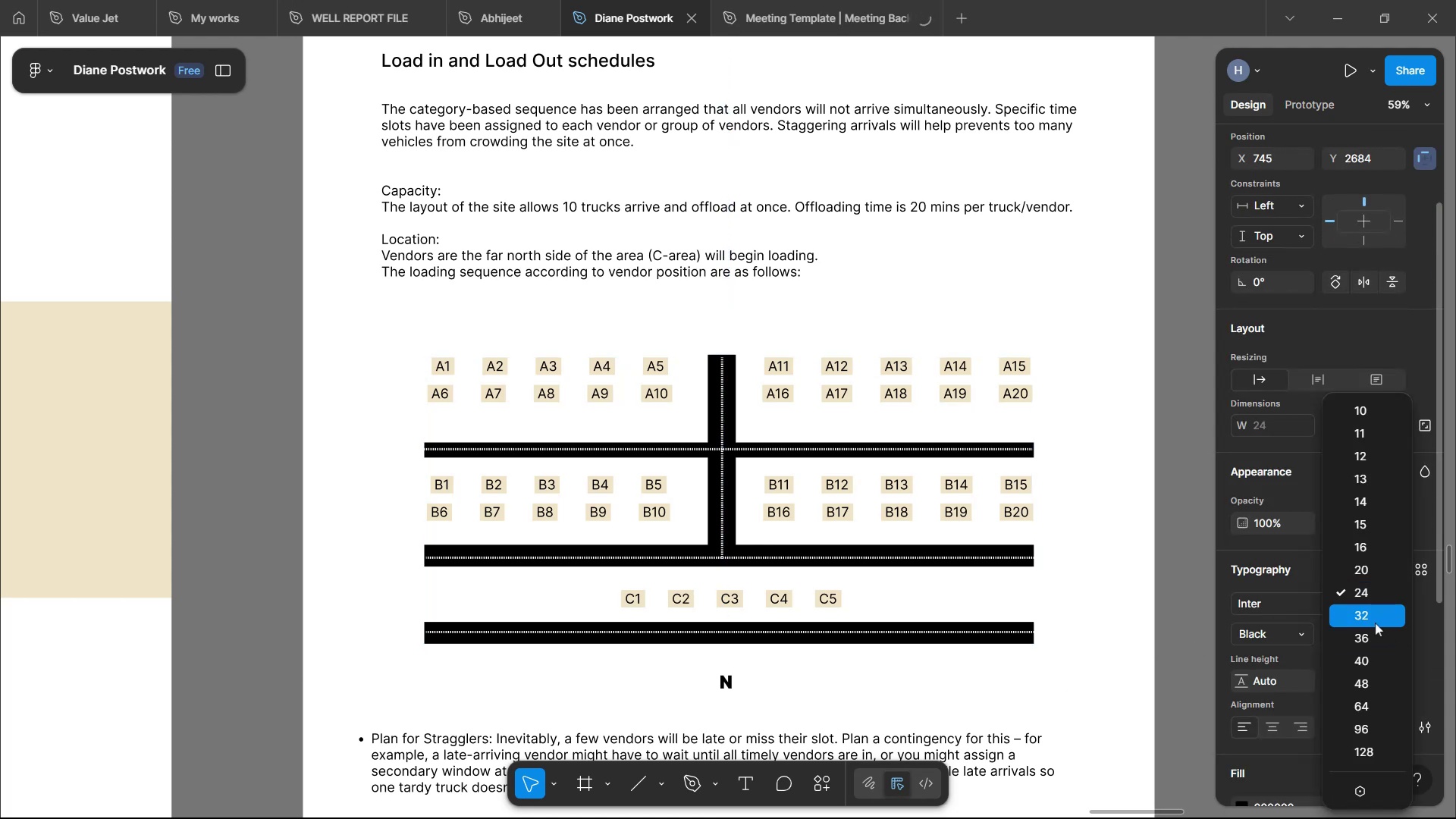 
hold_key(key=AltLeft, duration=1.53)
left_click_drag(start_coordinate=[732, 684], to_coordinate=[725, 310])
 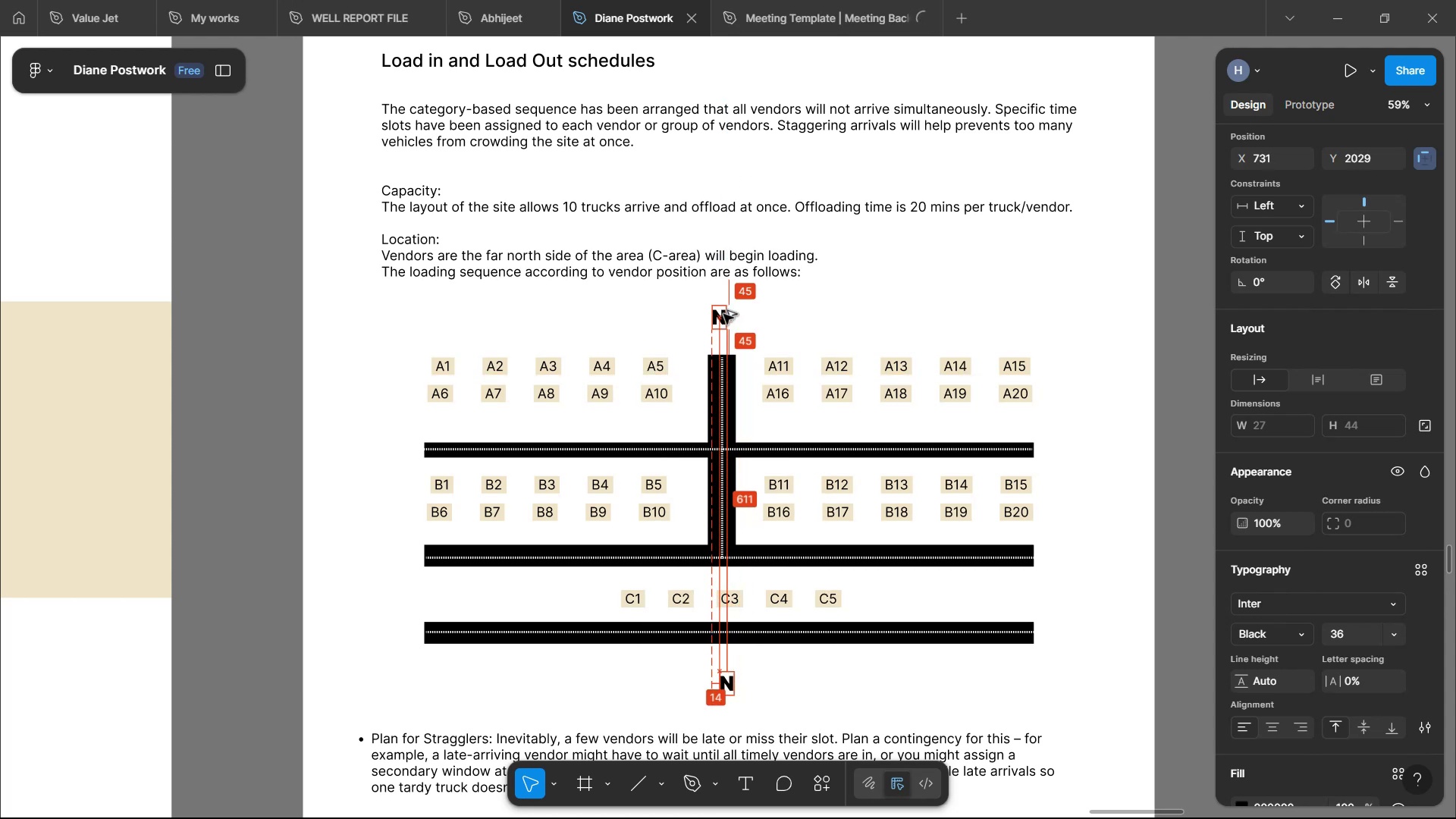 
hold_key(key=AltLeft, duration=1.5)
 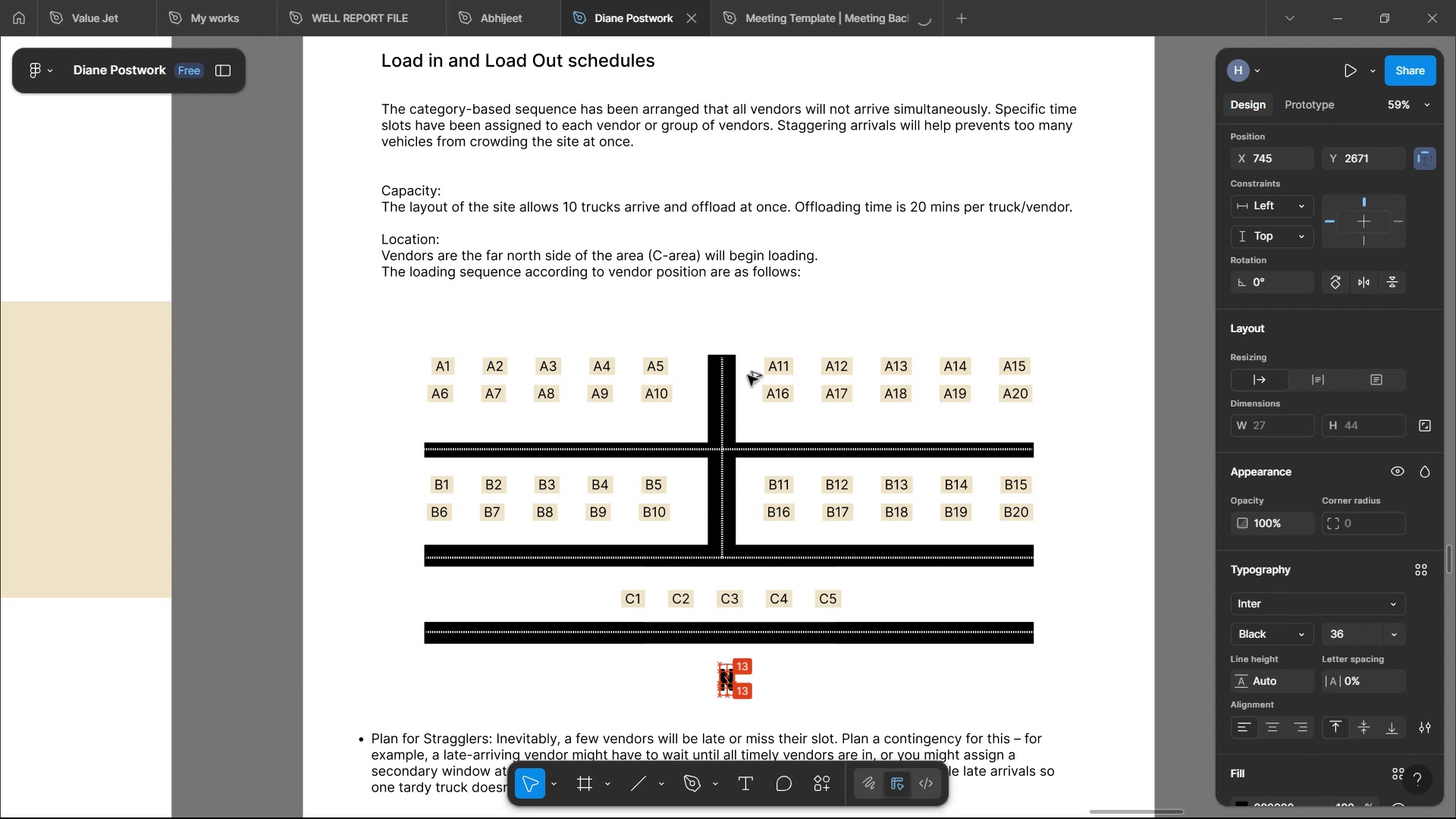 
hold_key(key=AltLeft, duration=1.33)
 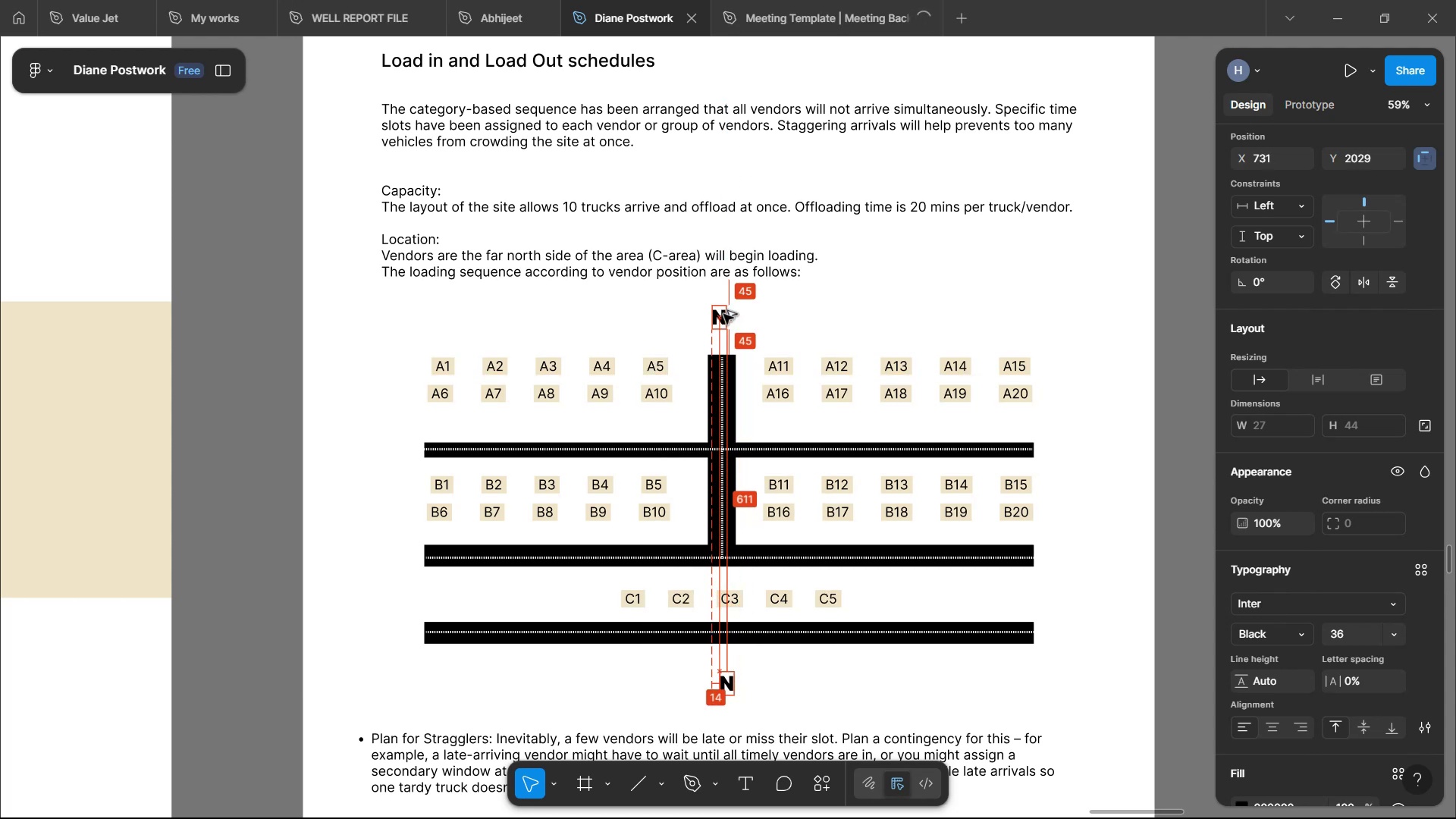 
double_click([721, 310])
 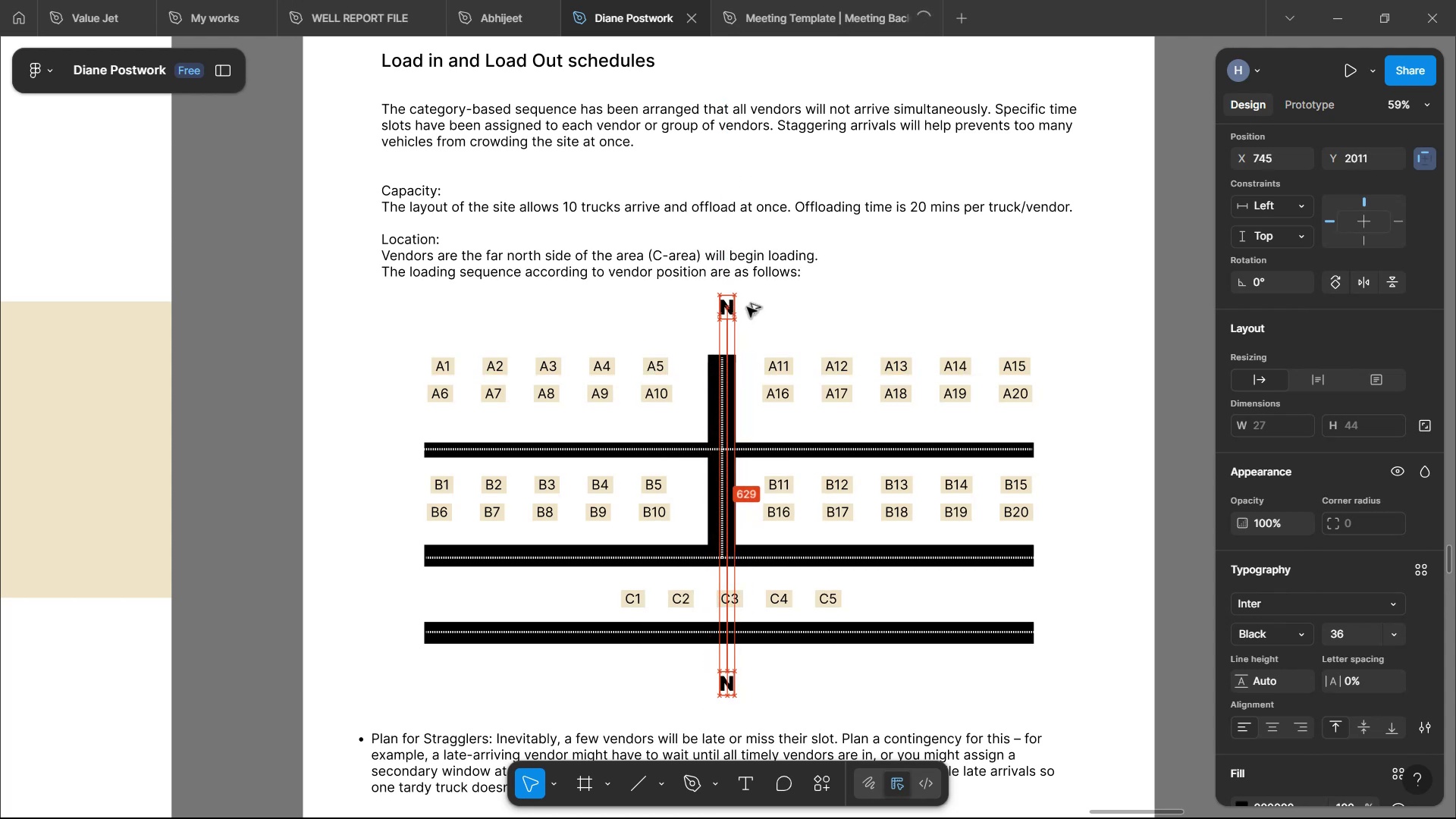 
key(S)
 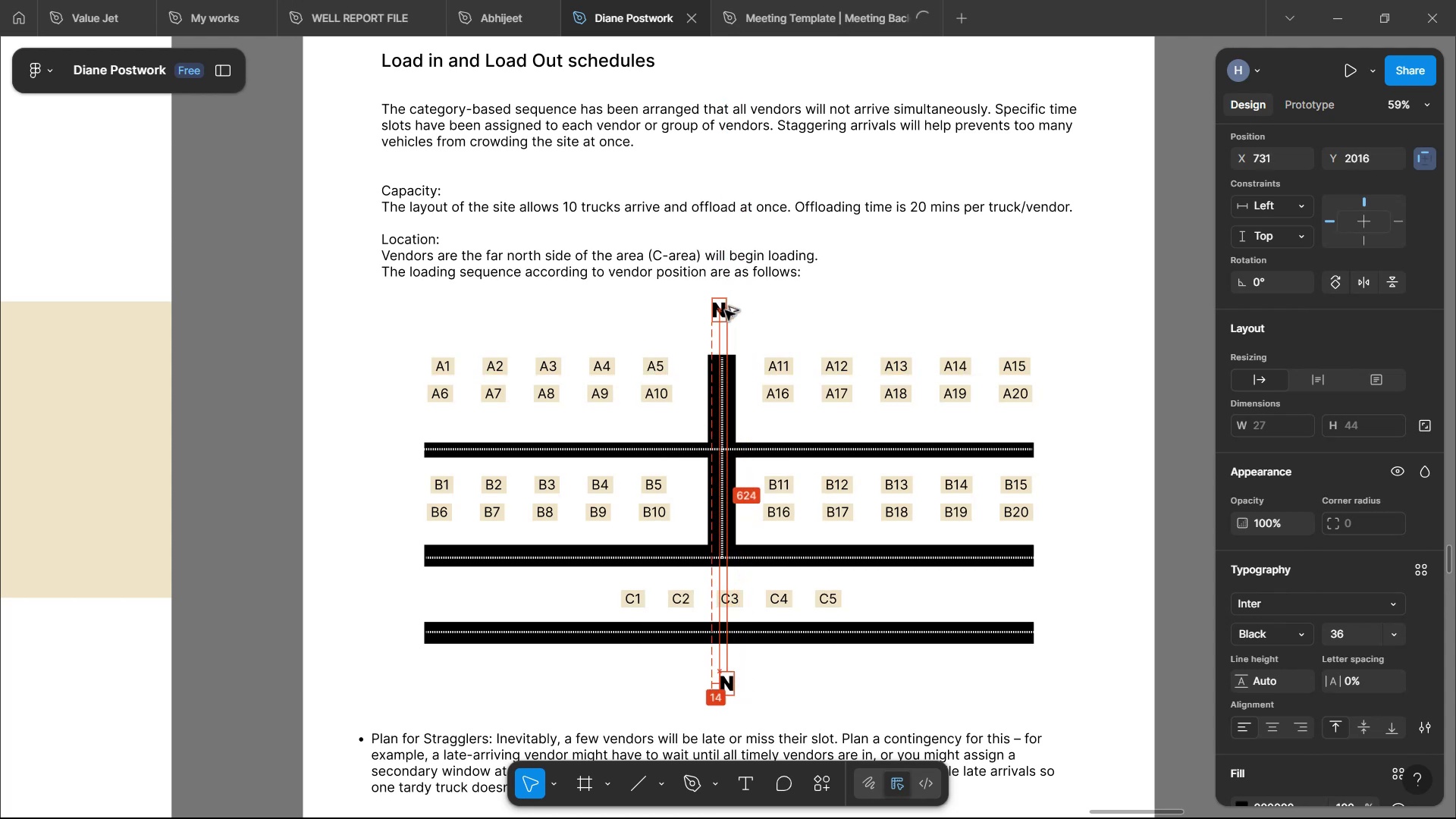 
left_click([770, 293])
 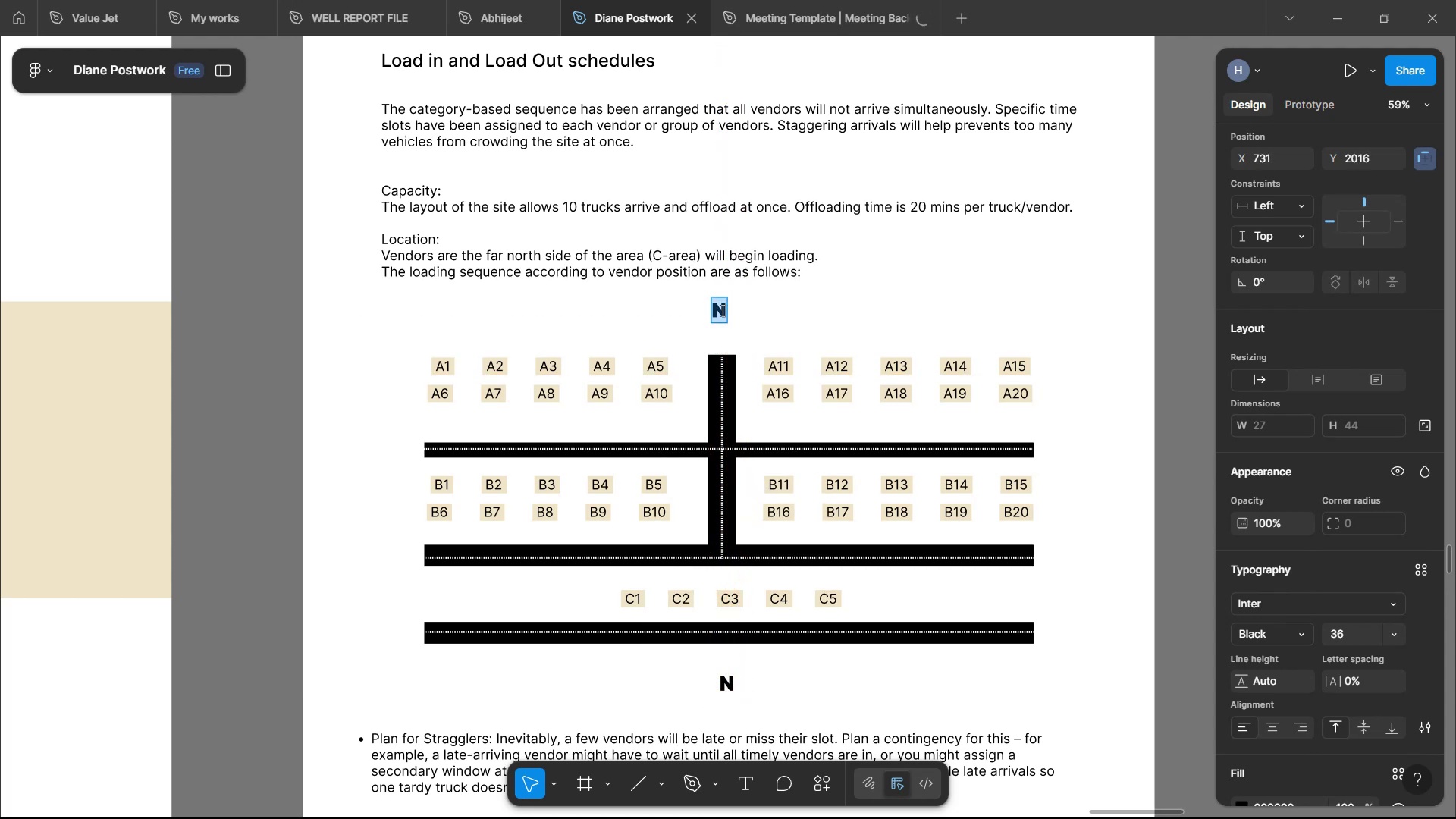 
left_click_drag(start_coordinate=[722, 313], to_coordinate=[733, 315])
 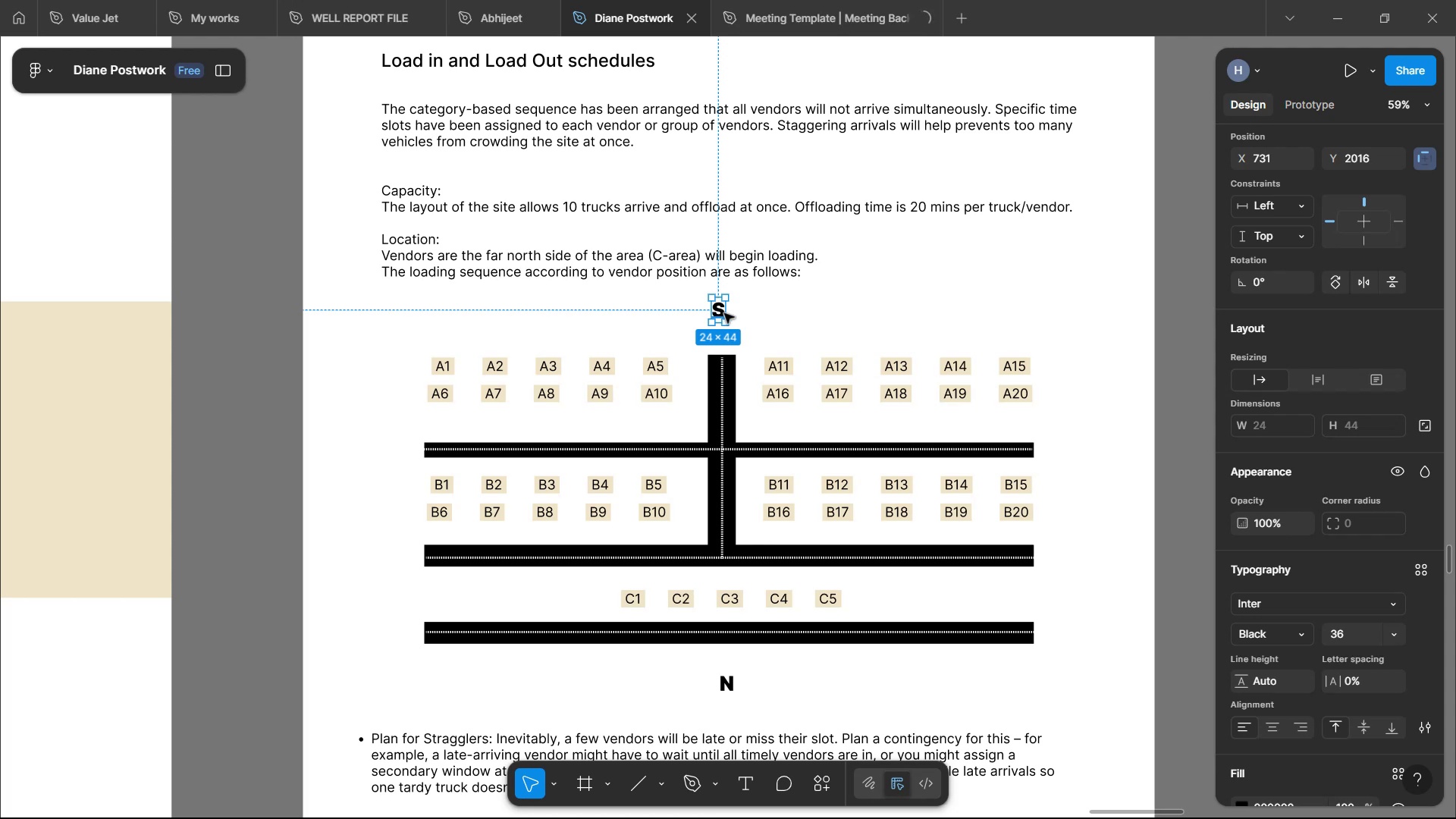 
hold_key(key=AltLeft, duration=1.52)
left_click_drag(start_coordinate=[733, 315], to_coordinate=[373, 507])
 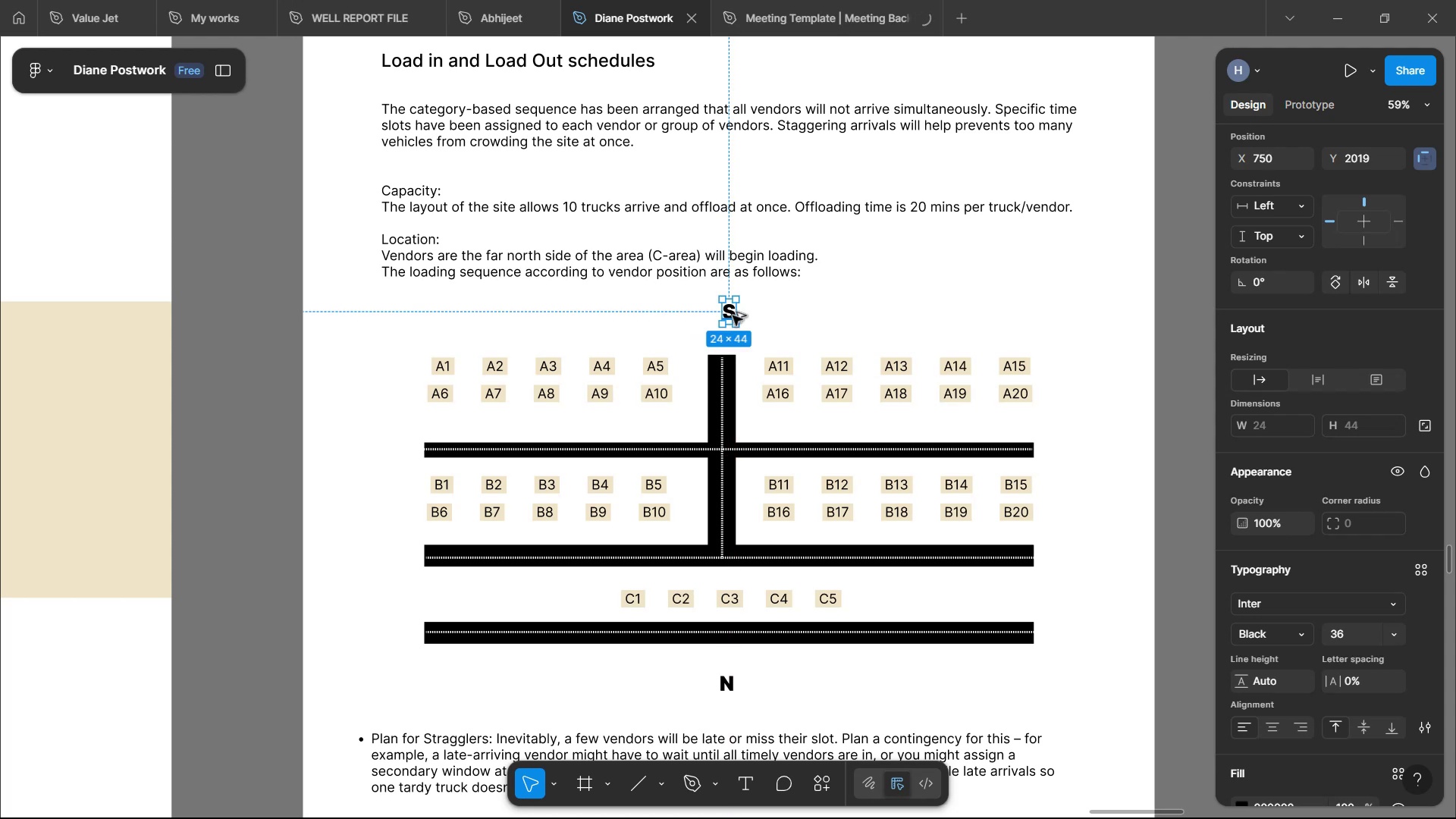 
hold_key(key=AltLeft, duration=0.81)
 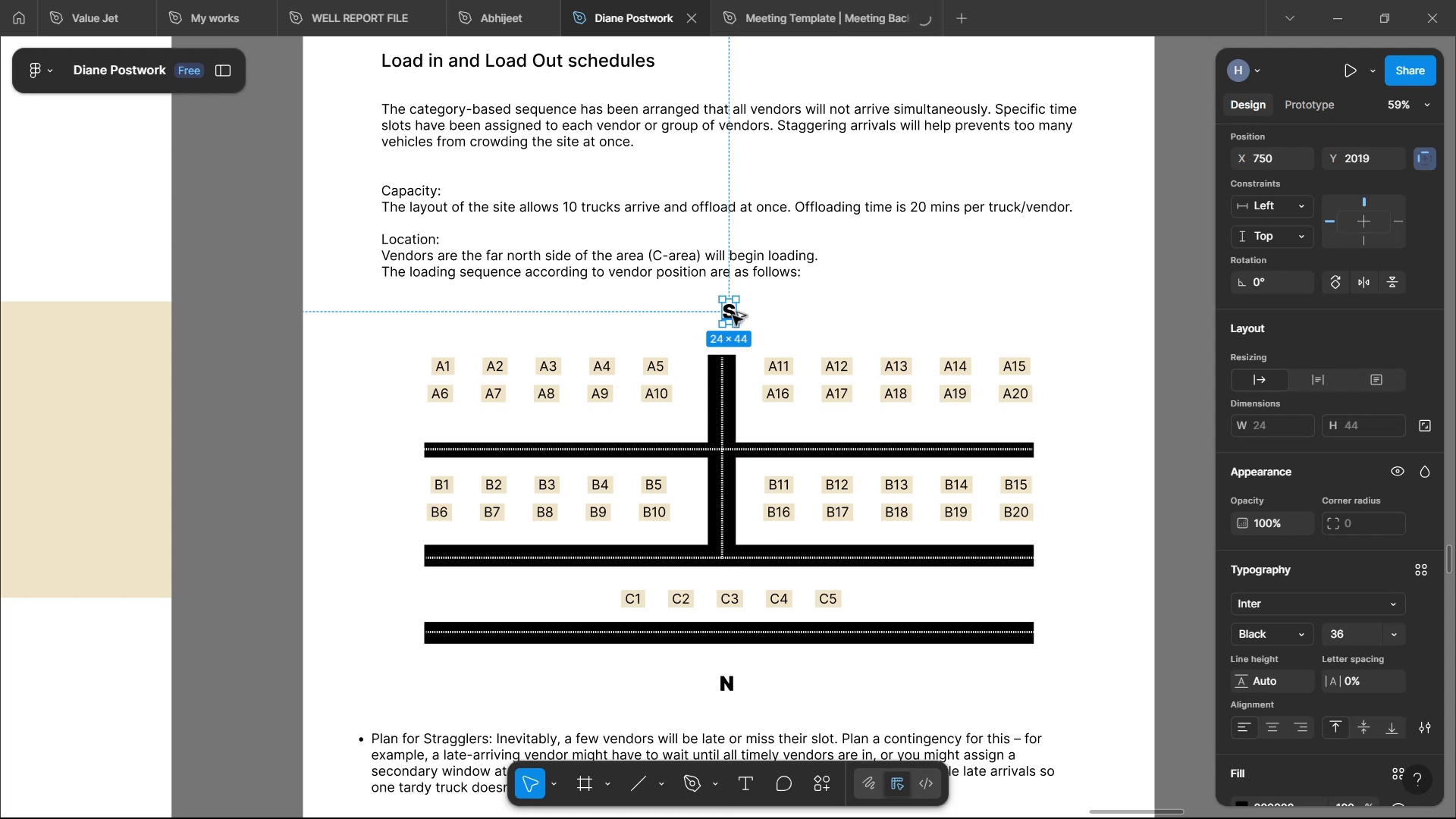 
double_click([373, 507])
 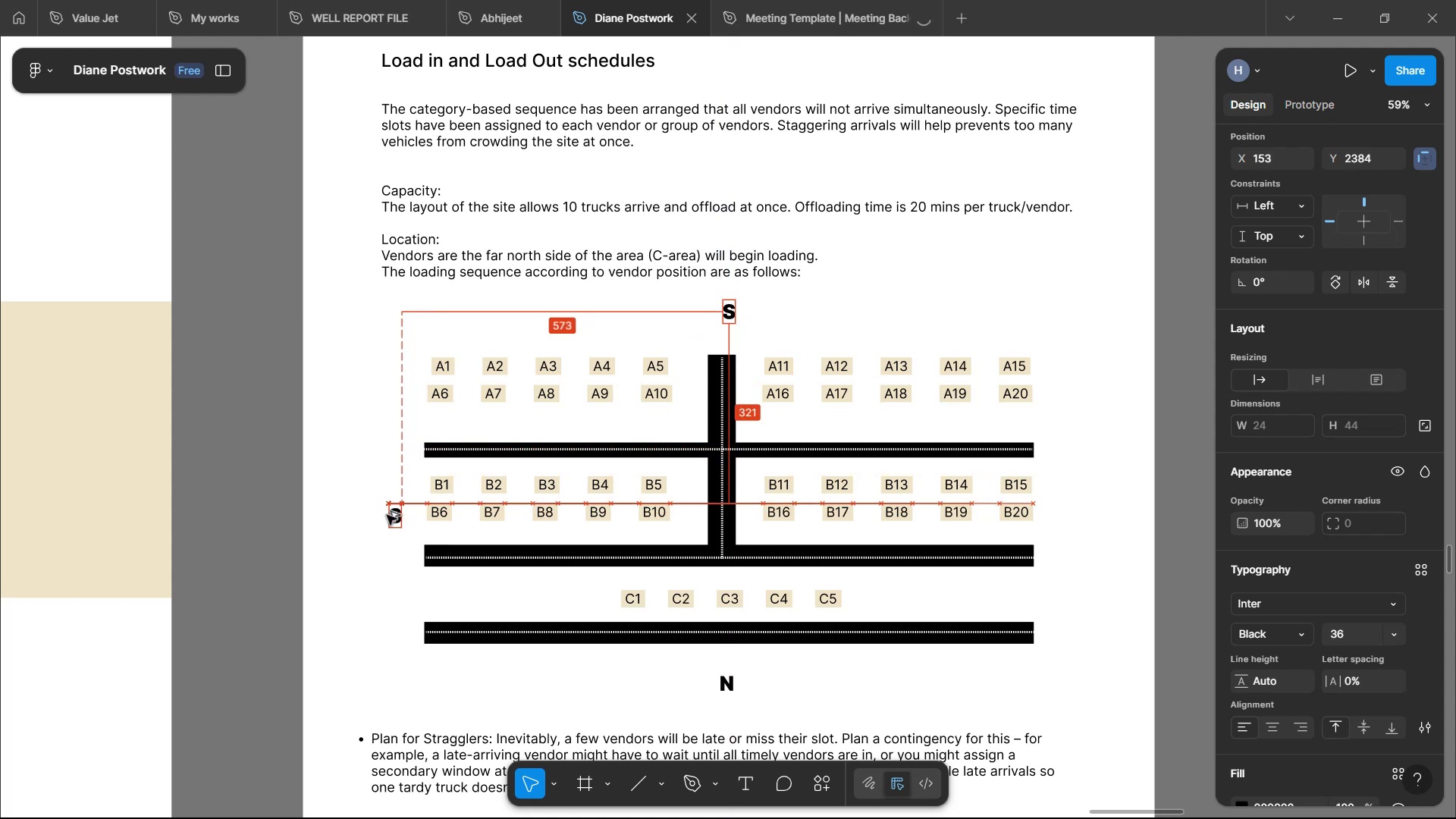 
key(E)
 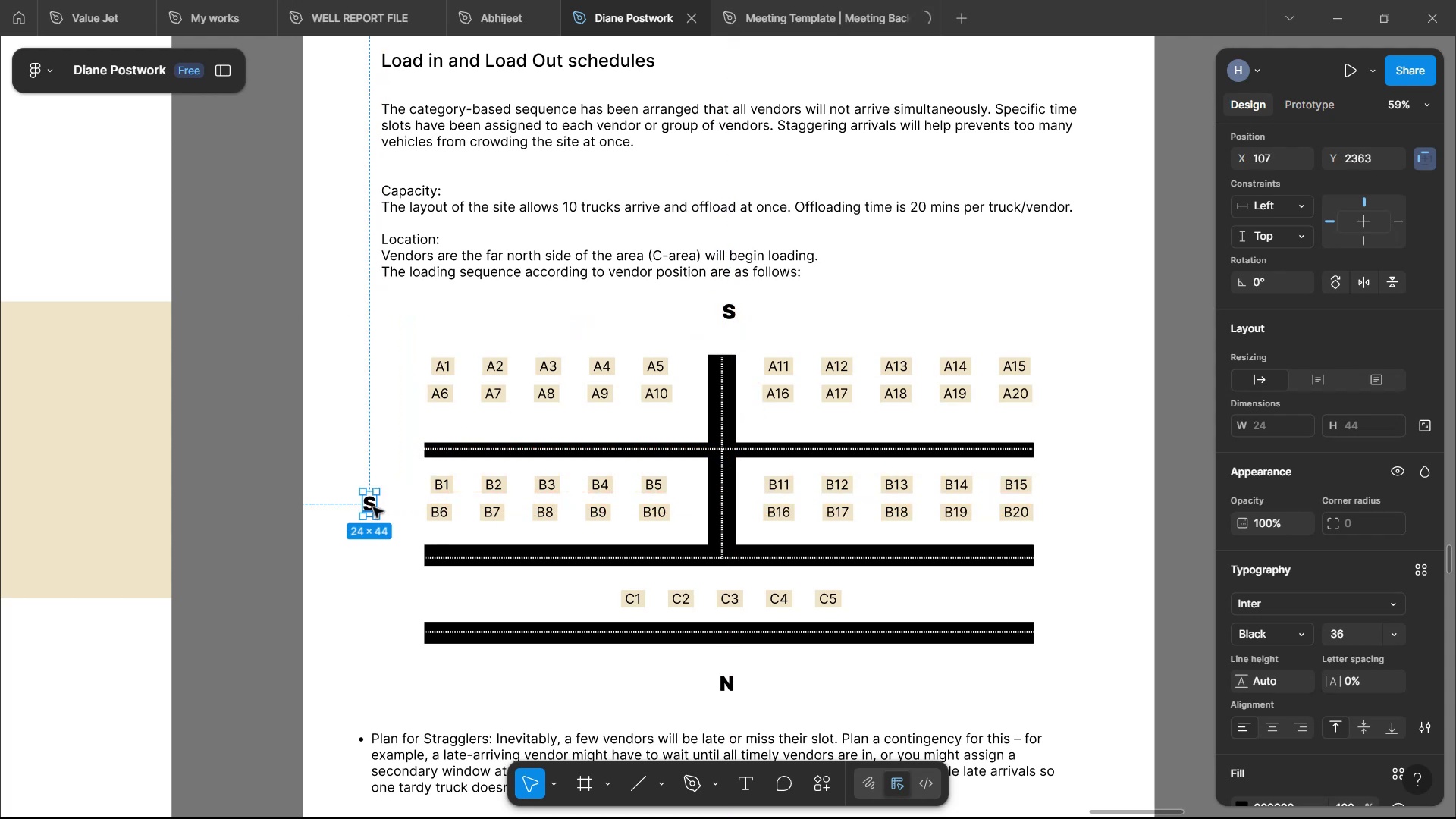 
left_click([430, 652])
 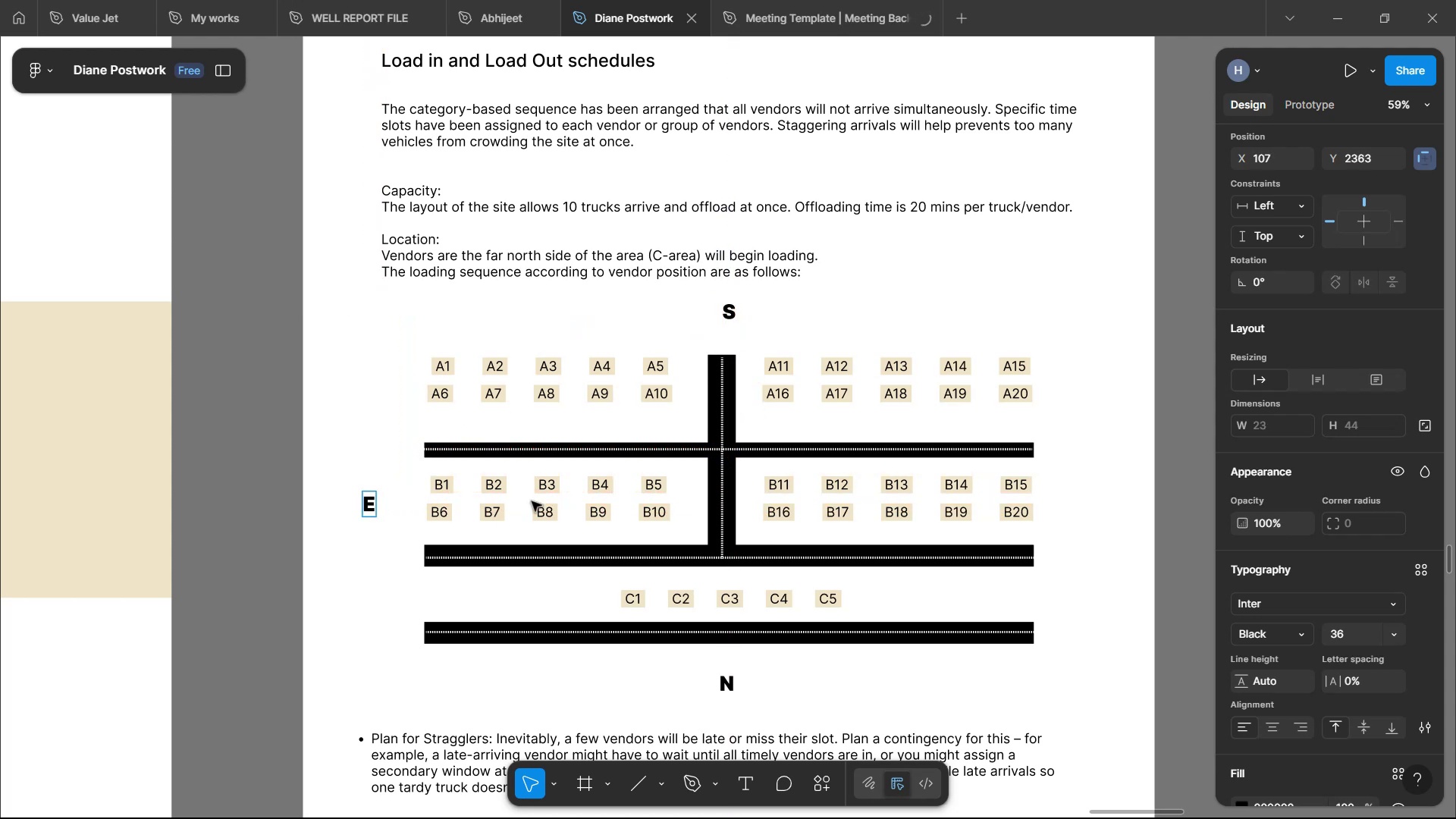 
hold_key(key=AltLeft, duration=1.52)
left_click_drag(start_coordinate=[374, 504], to_coordinate=[1089, 513])
 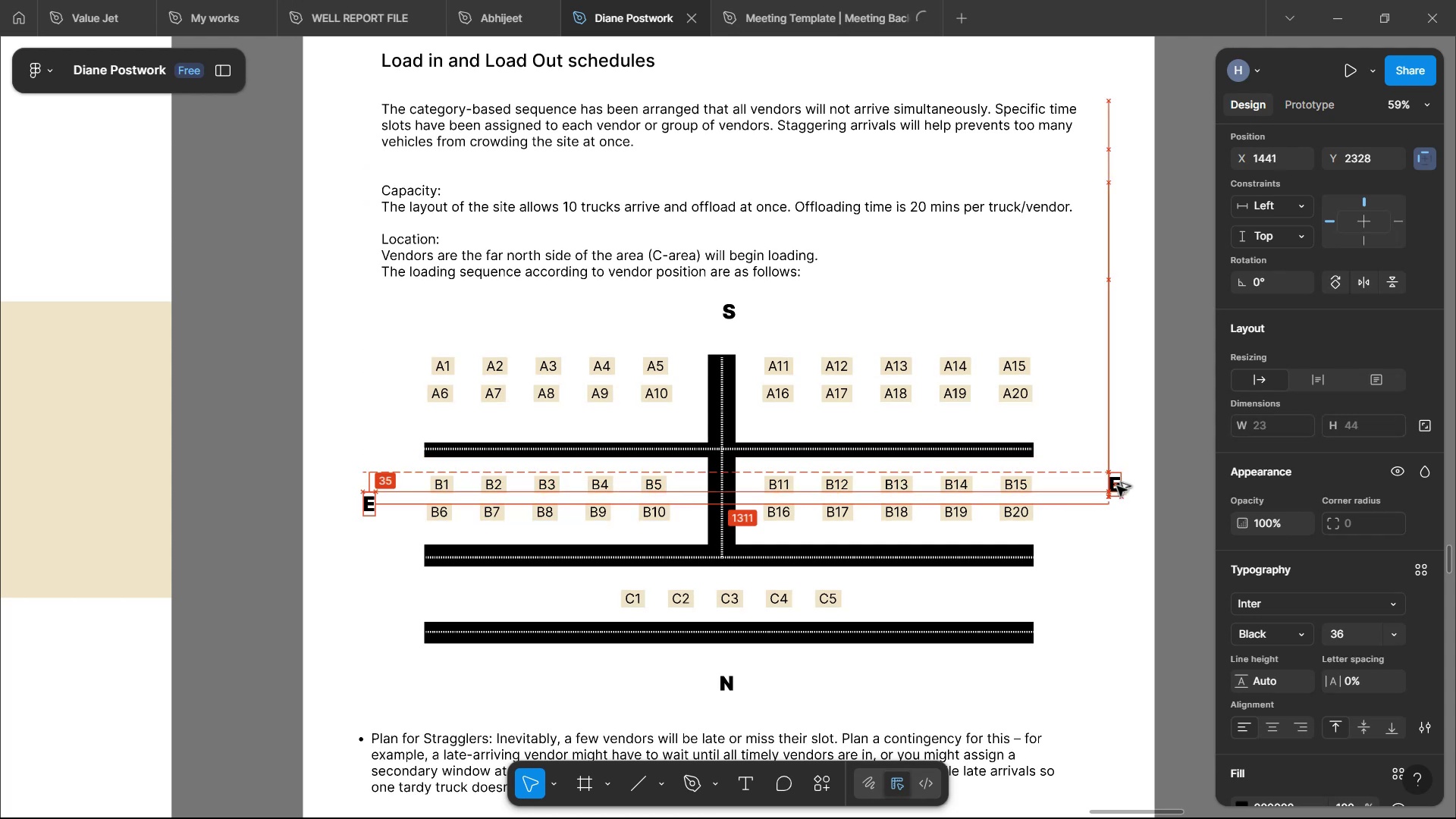 
hold_key(key=AltLeft, duration=1.51)
 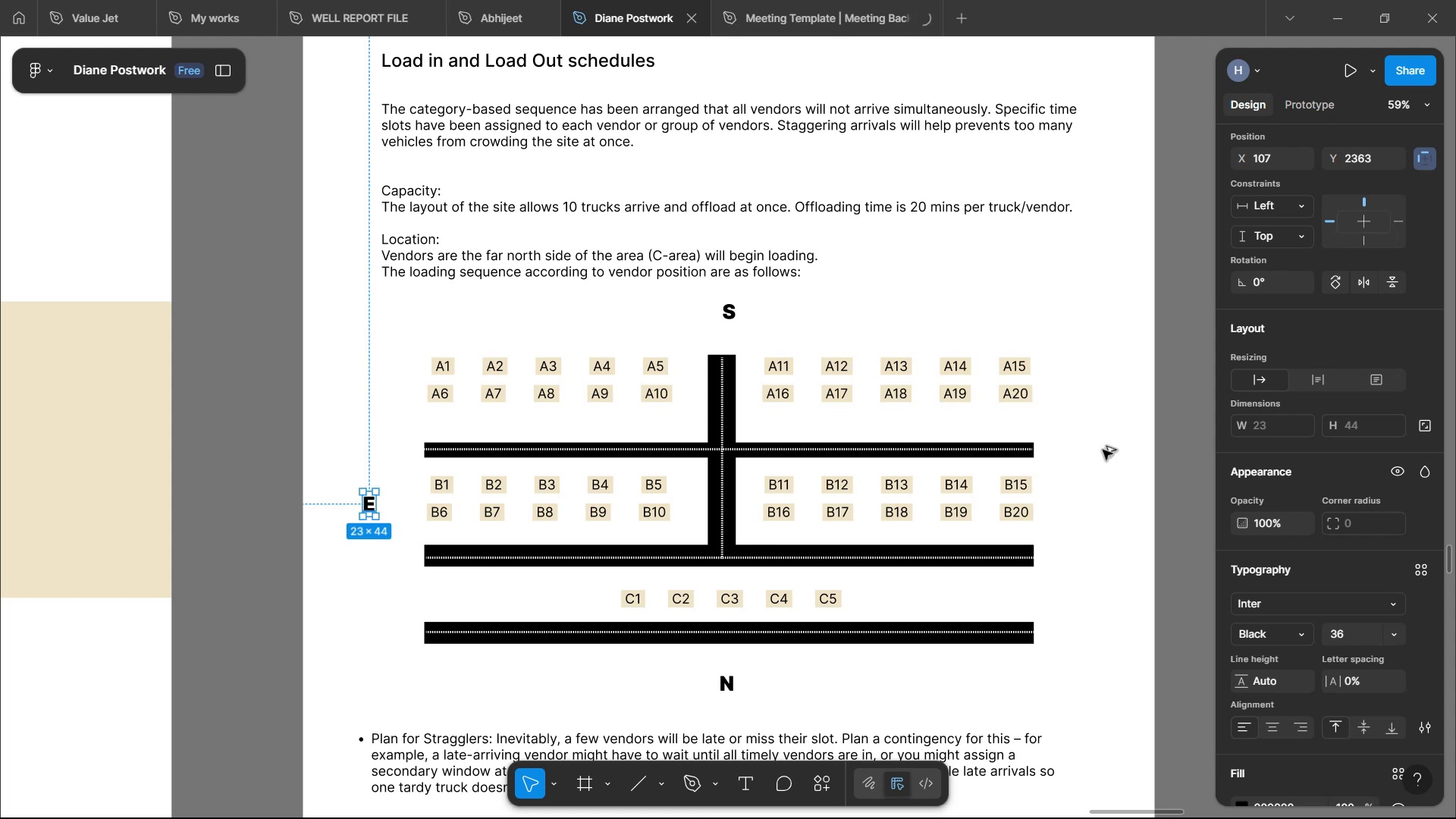 
hold_key(key=AltLeft, duration=0.44)
 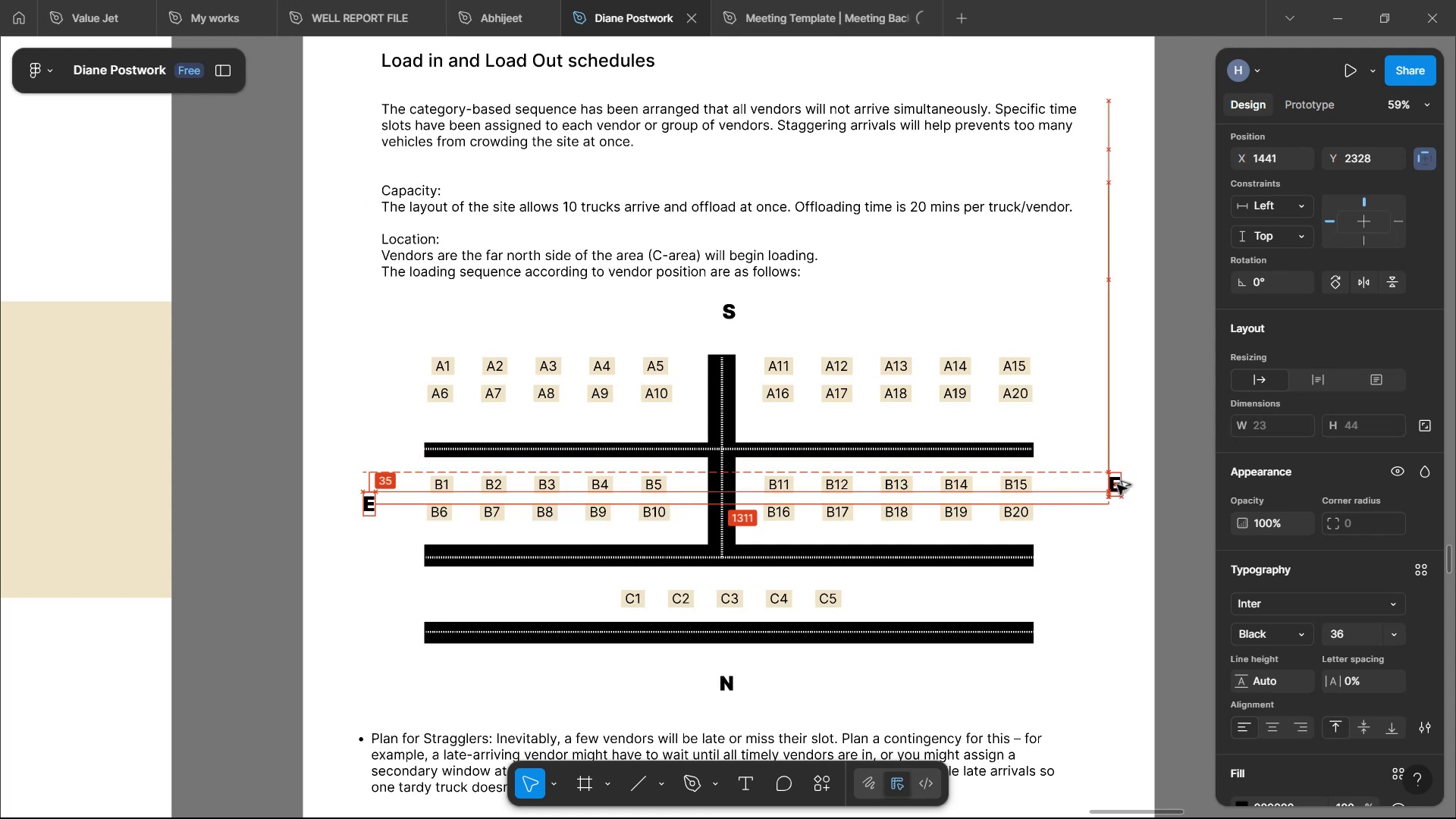 
double_click([1089, 513])
 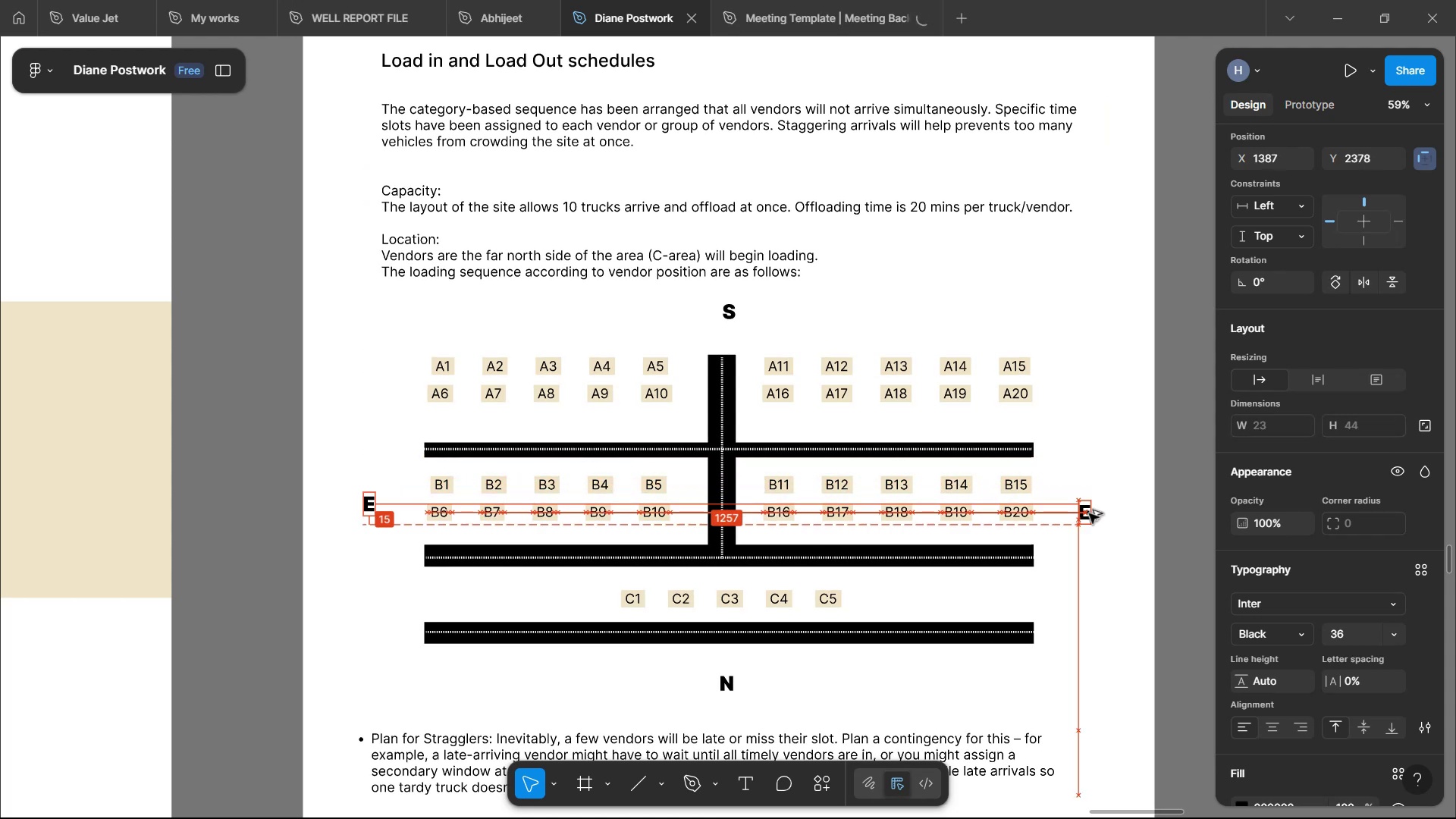 
key(W)
 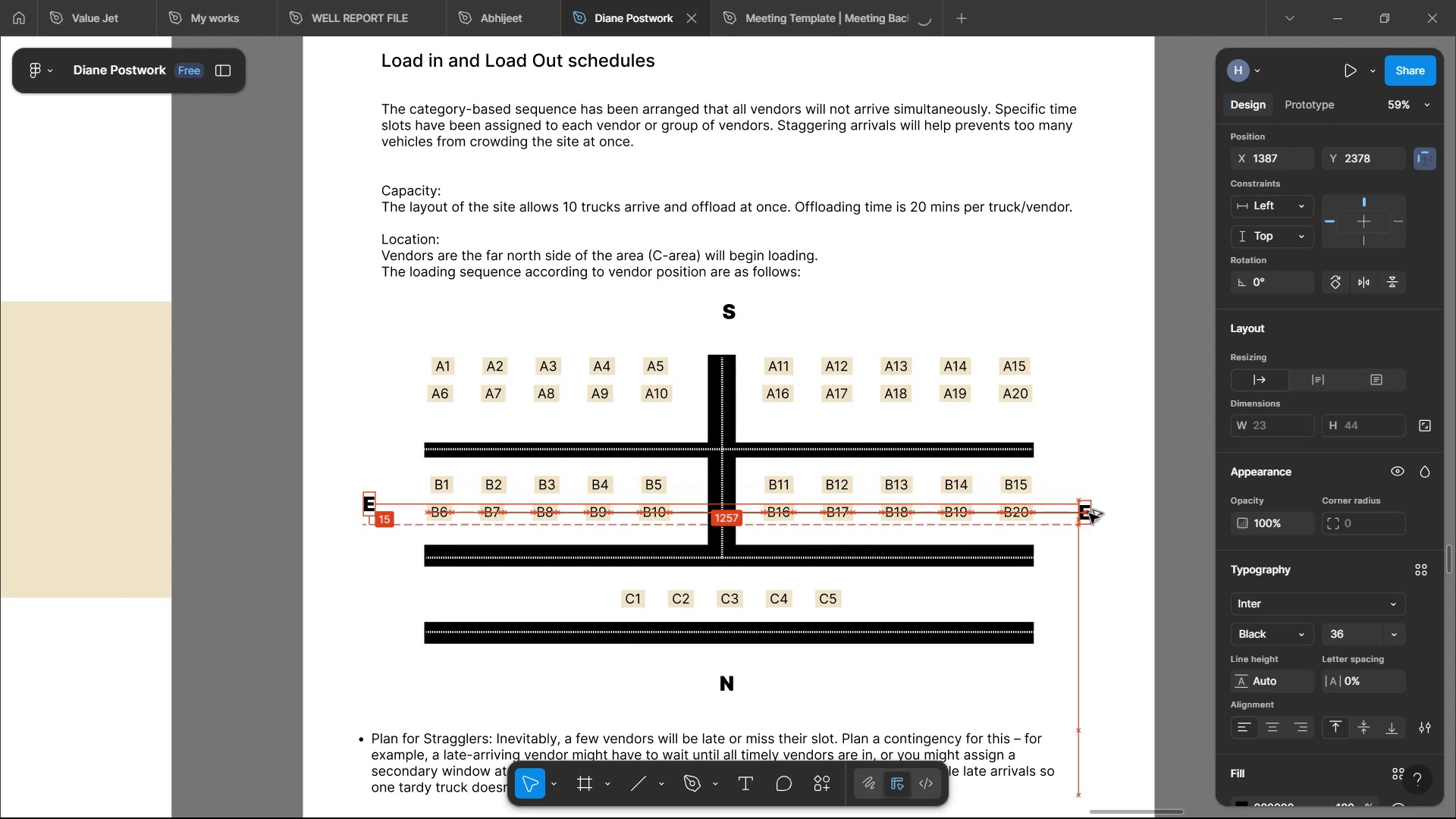 
left_click_drag(start_coordinate=[1089, 543], to_coordinate=[1094, 544])
 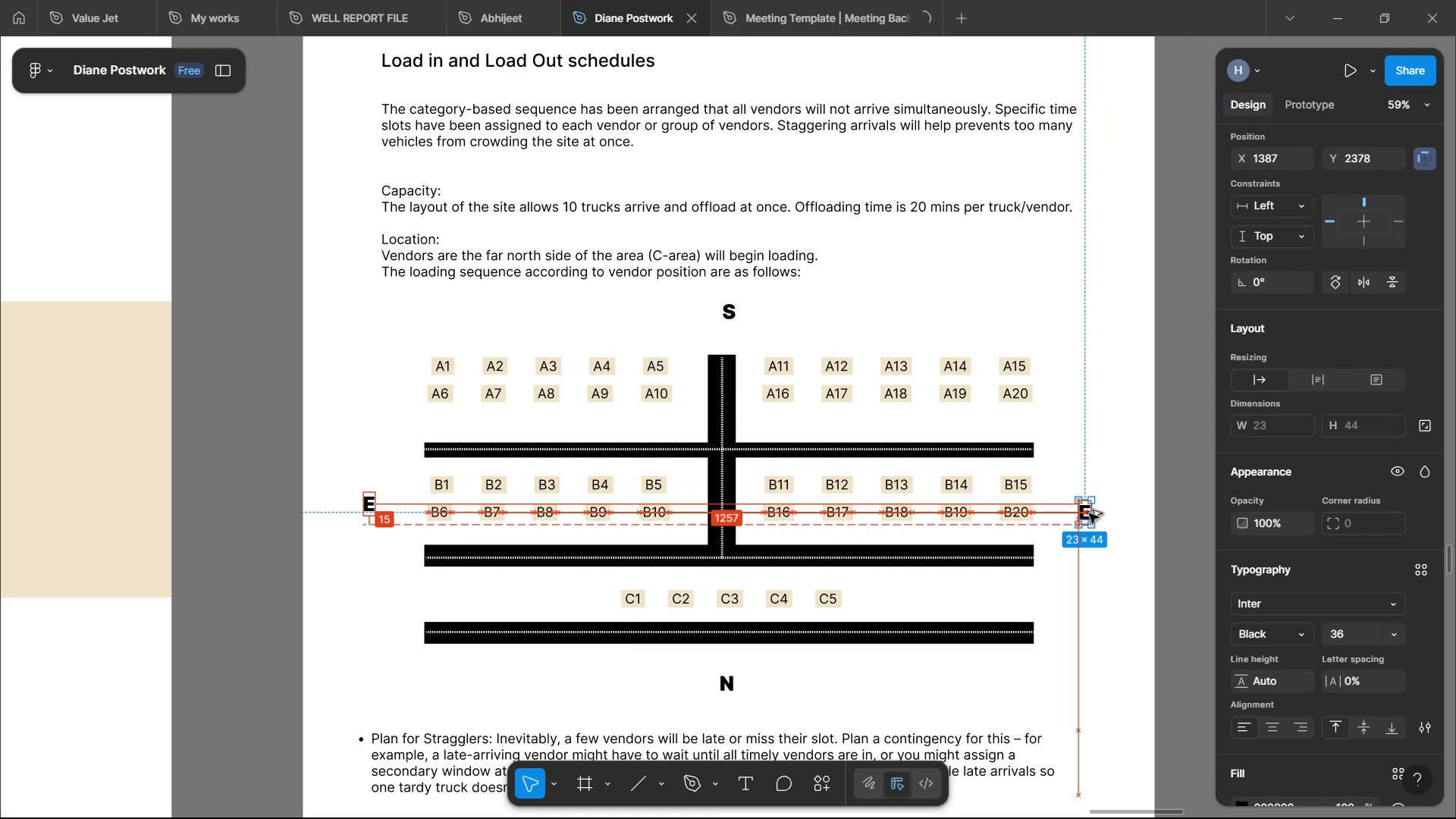 
left_click([1105, 563])
 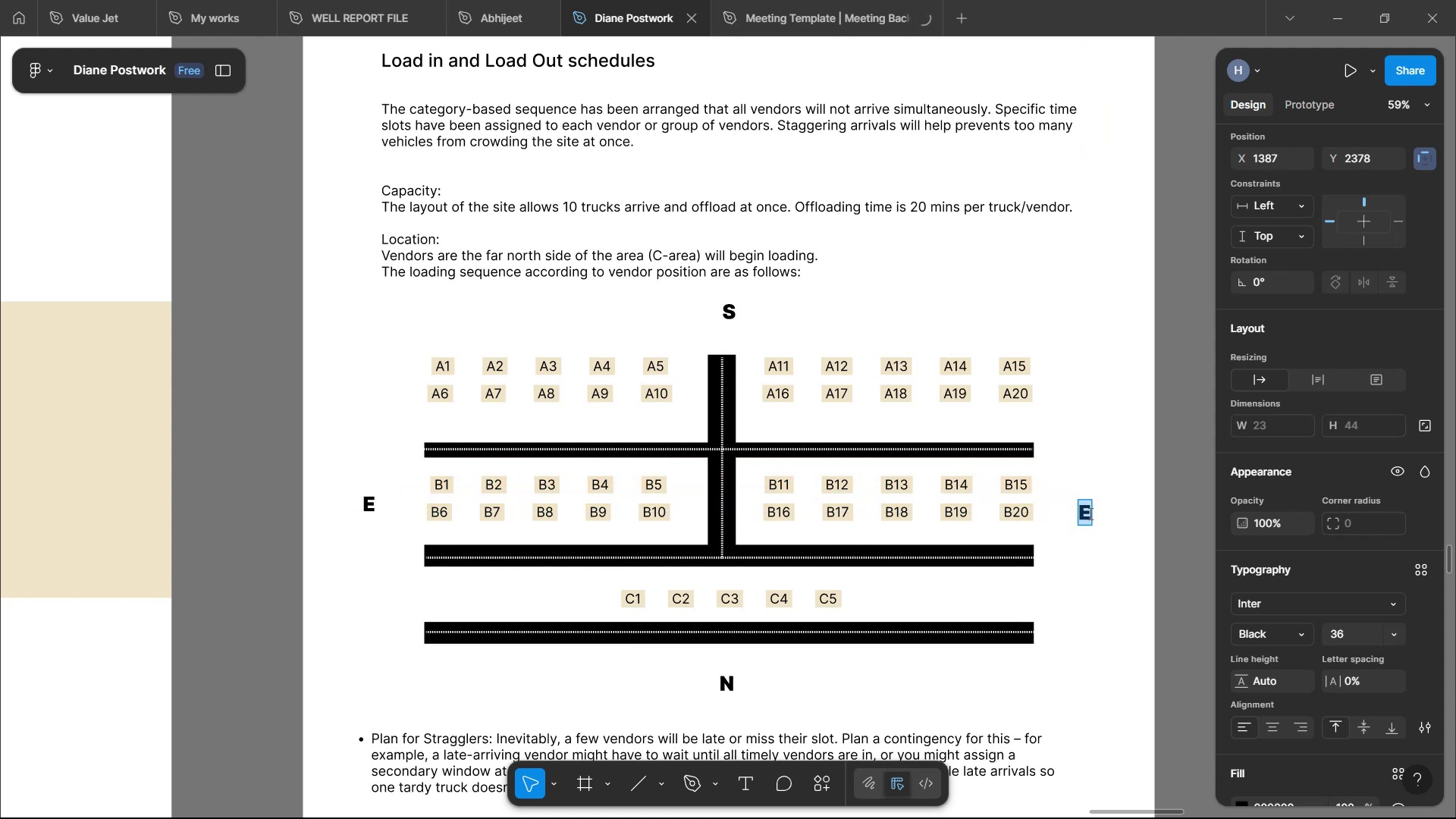 
left_click([1094, 519])
 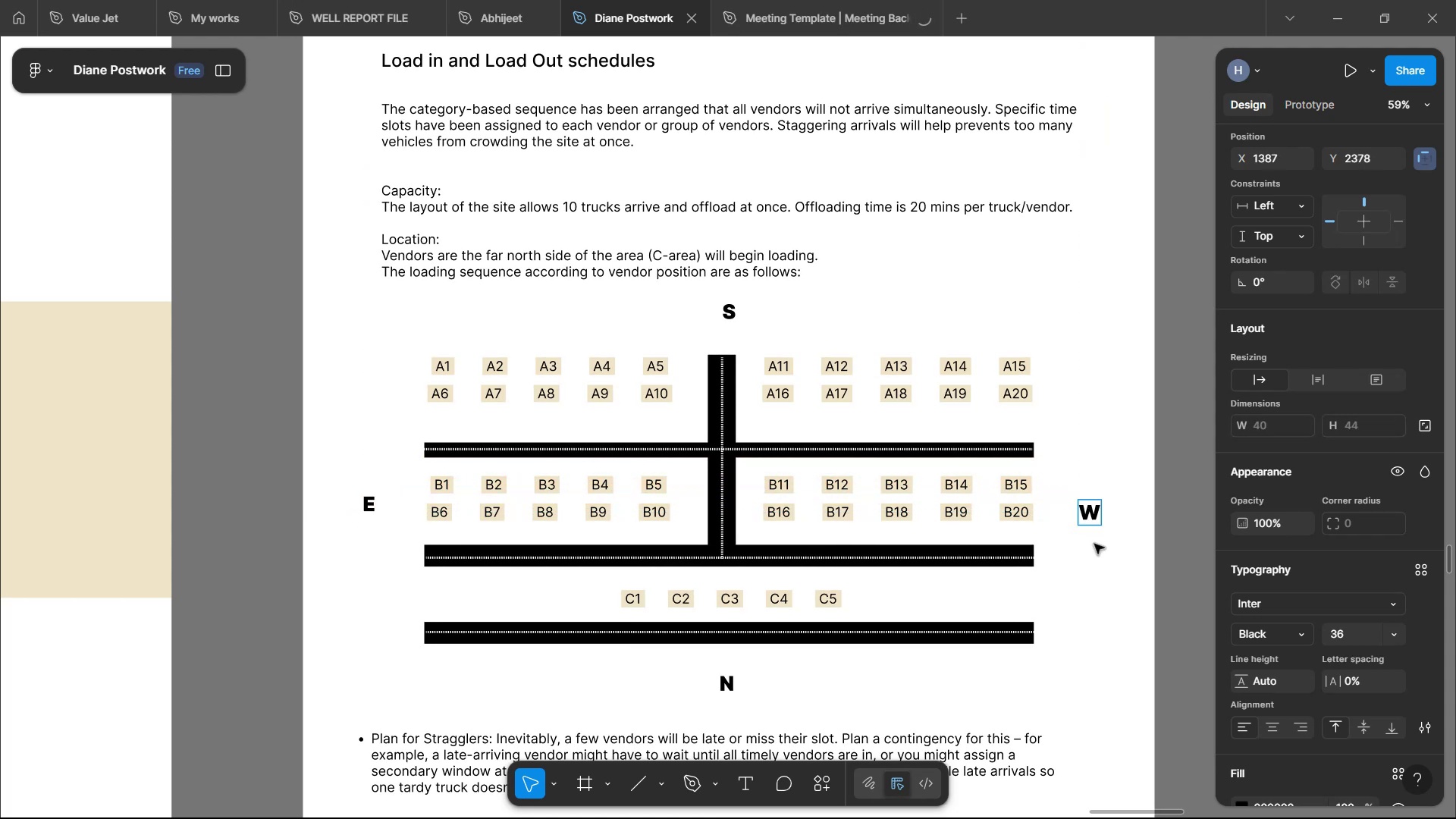 
left_click_drag(start_coordinate=[1087, 510], to_coordinate=[1087, 505])
 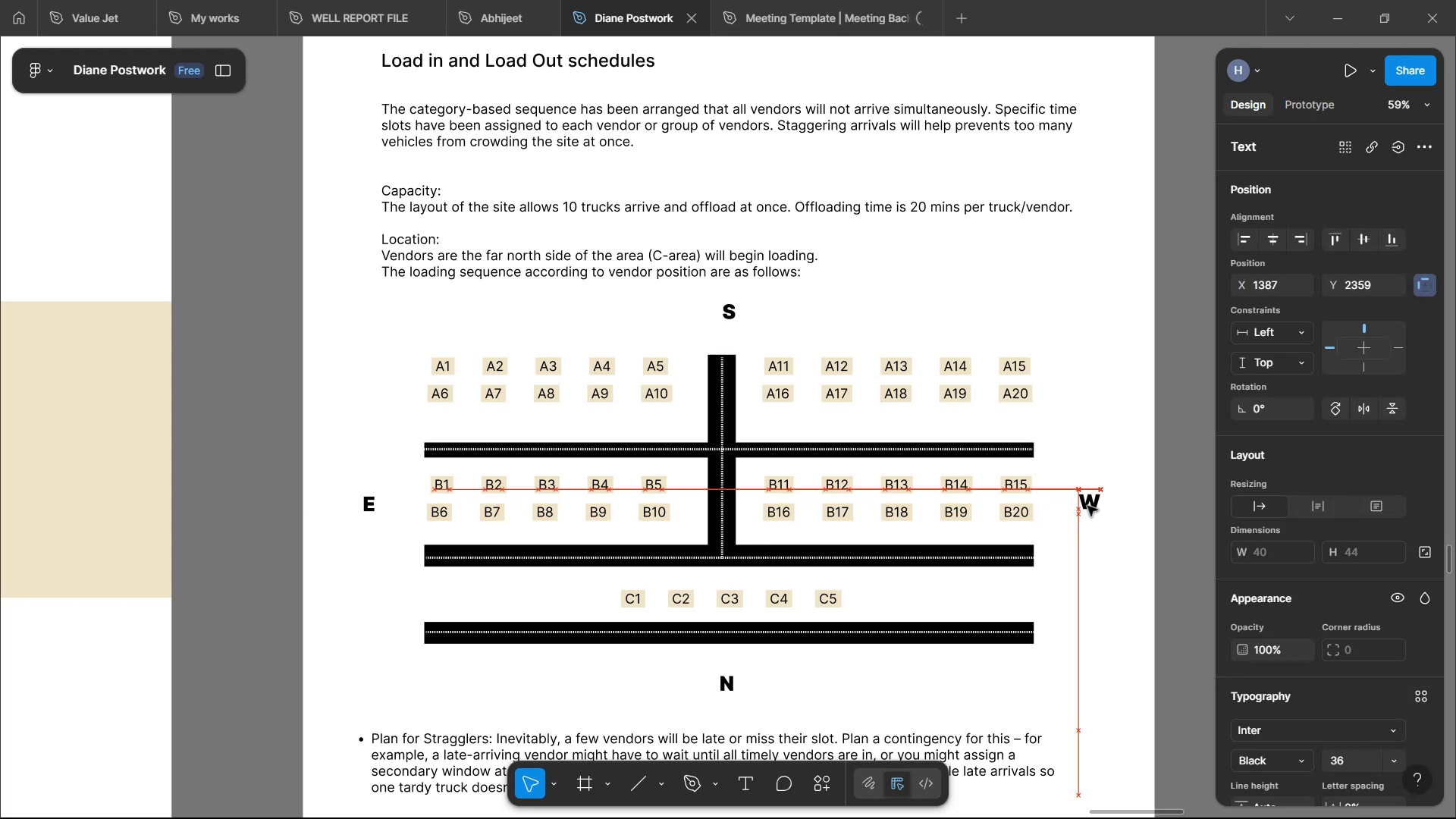 
left_click([1112, 598])
 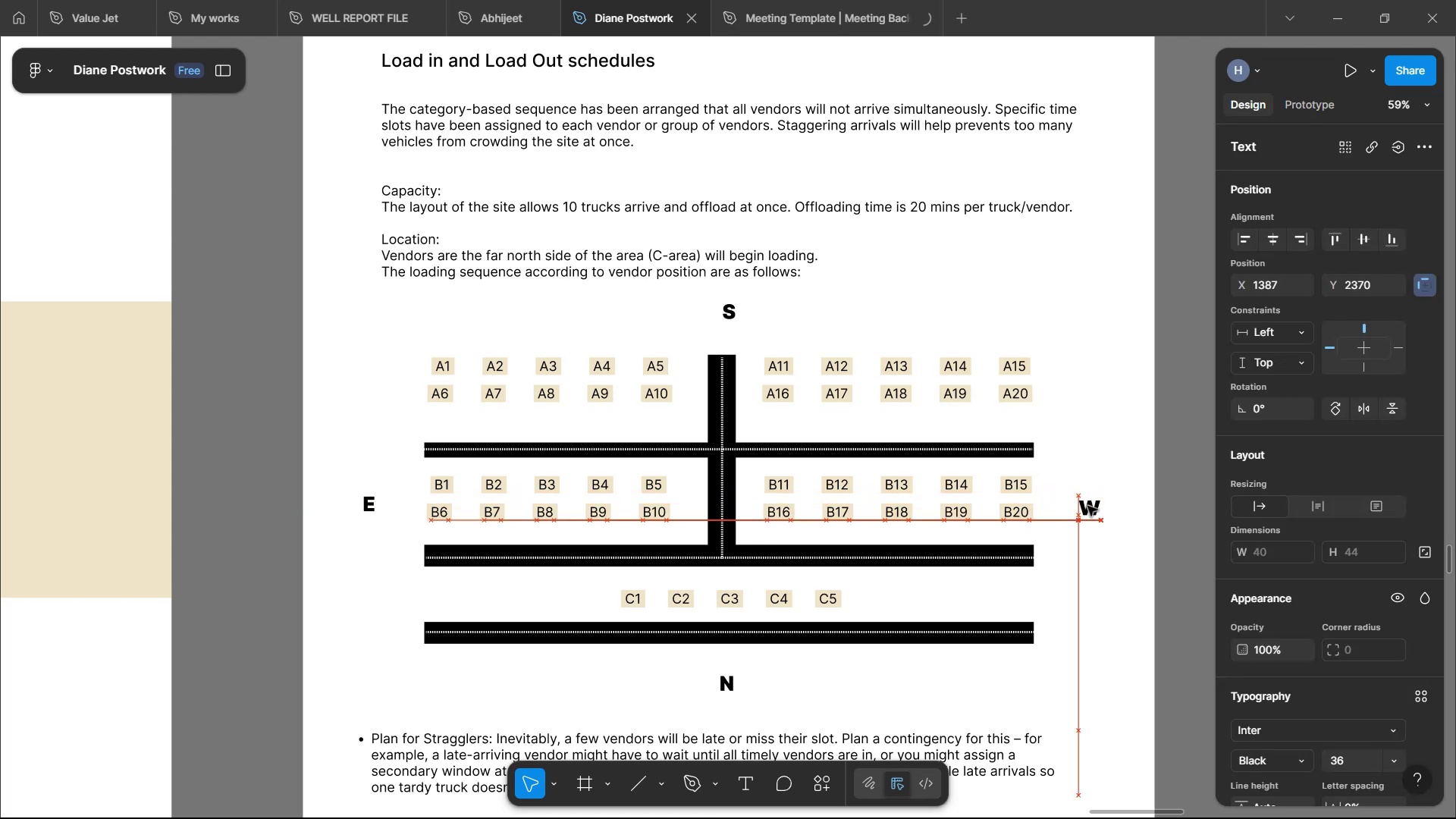 
hold_key(key=ControlLeft, duration=1.27)
scroll: coordinate [851, 426], scroll_direction: down, amount: 7.0
 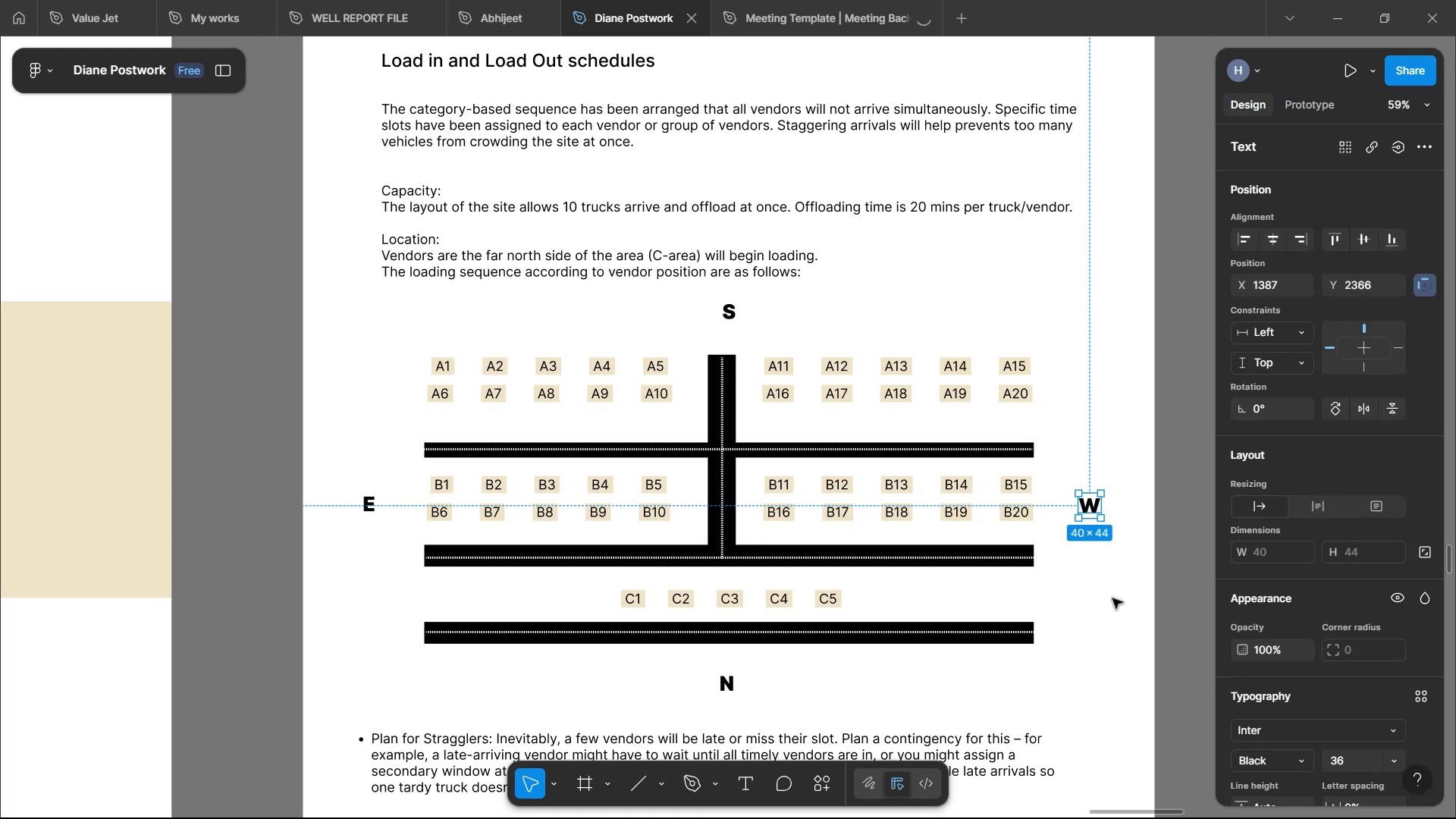 
hold_key(key=ControlLeft, duration=1.16)
scroll: coordinate [858, 431], scroll_direction: up, amount: 8.0
 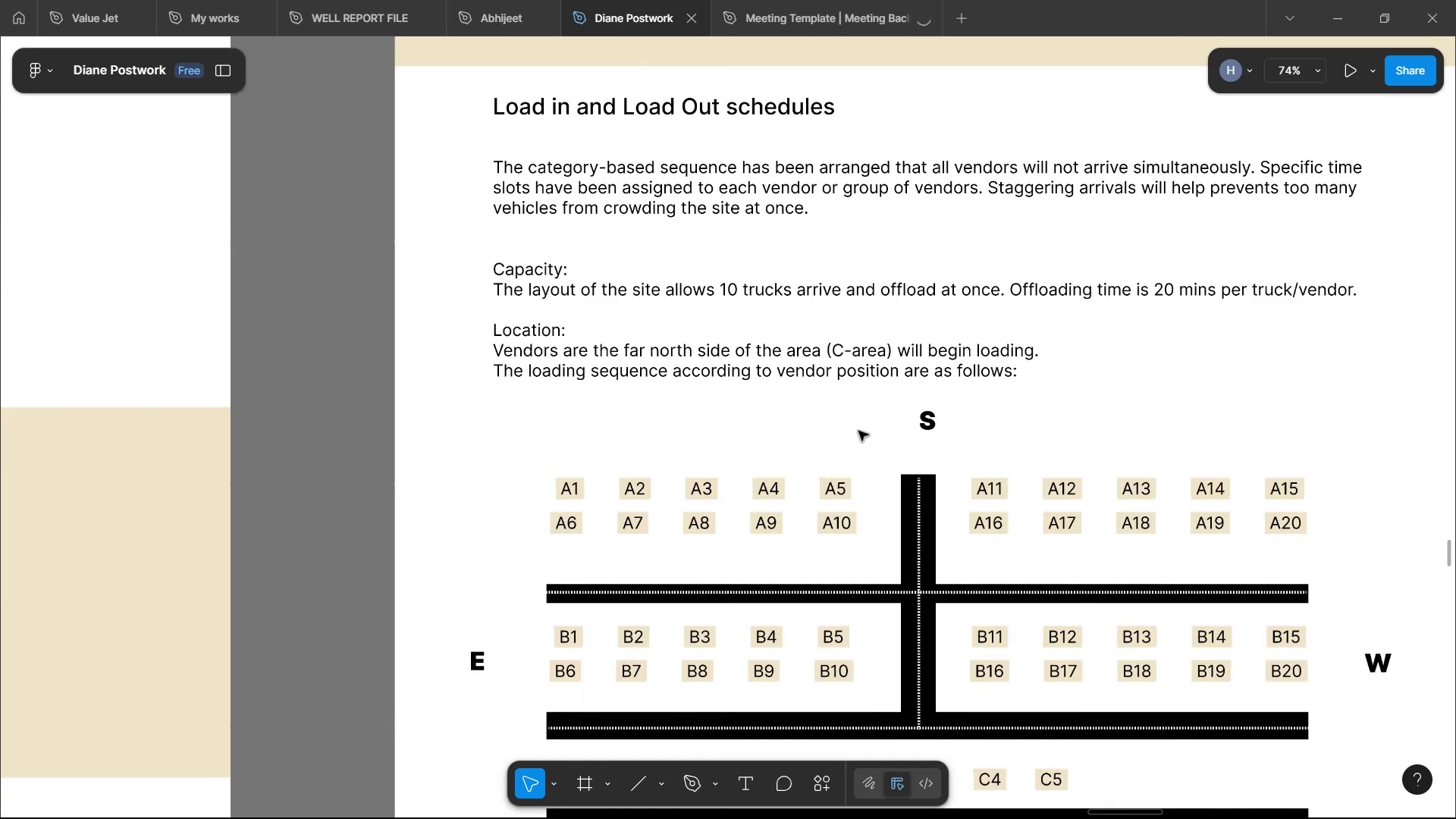 
wait(9.15)
 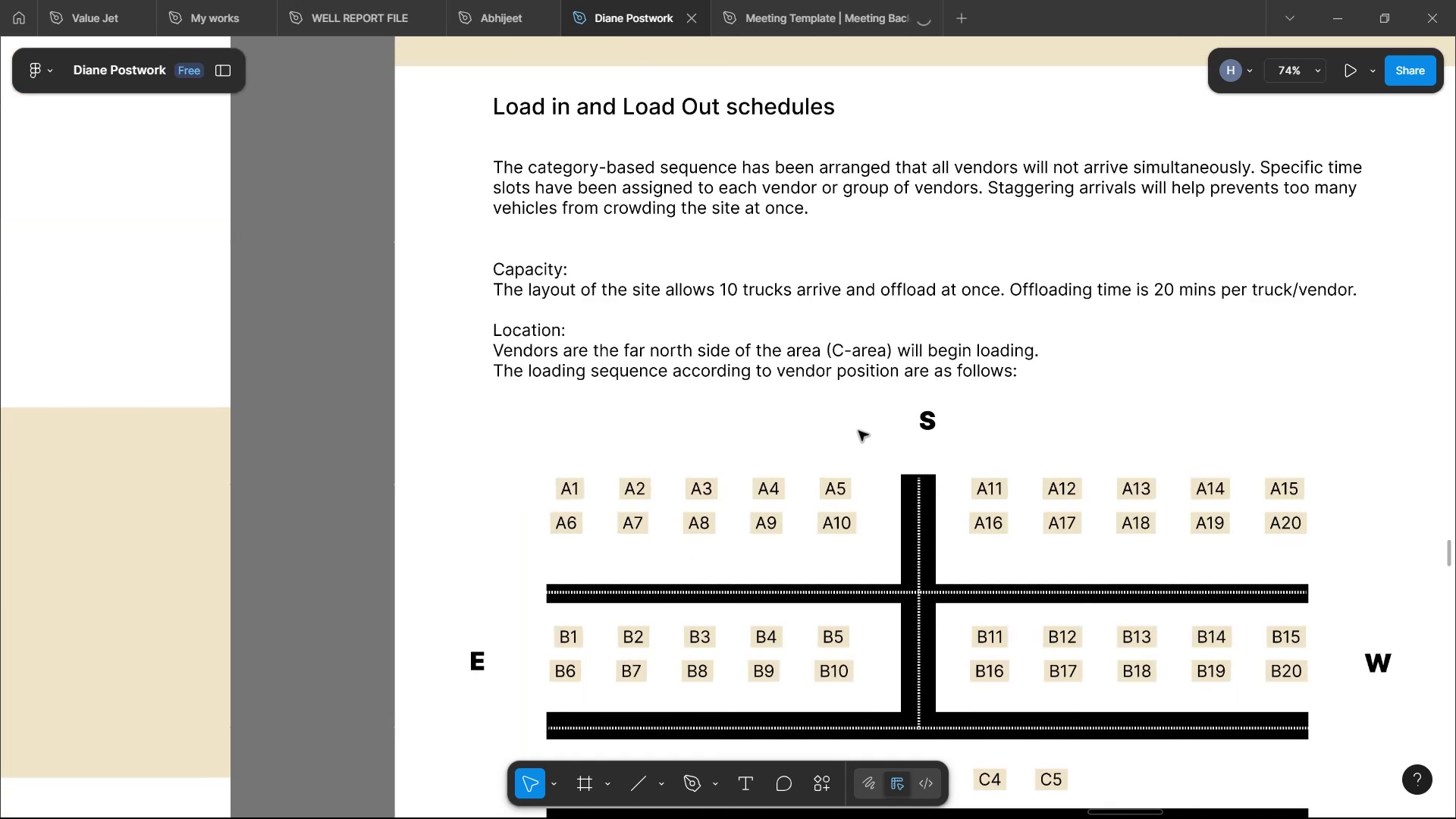 
scroll: coordinate [868, 403], scroll_direction: down, amount: 23.0
 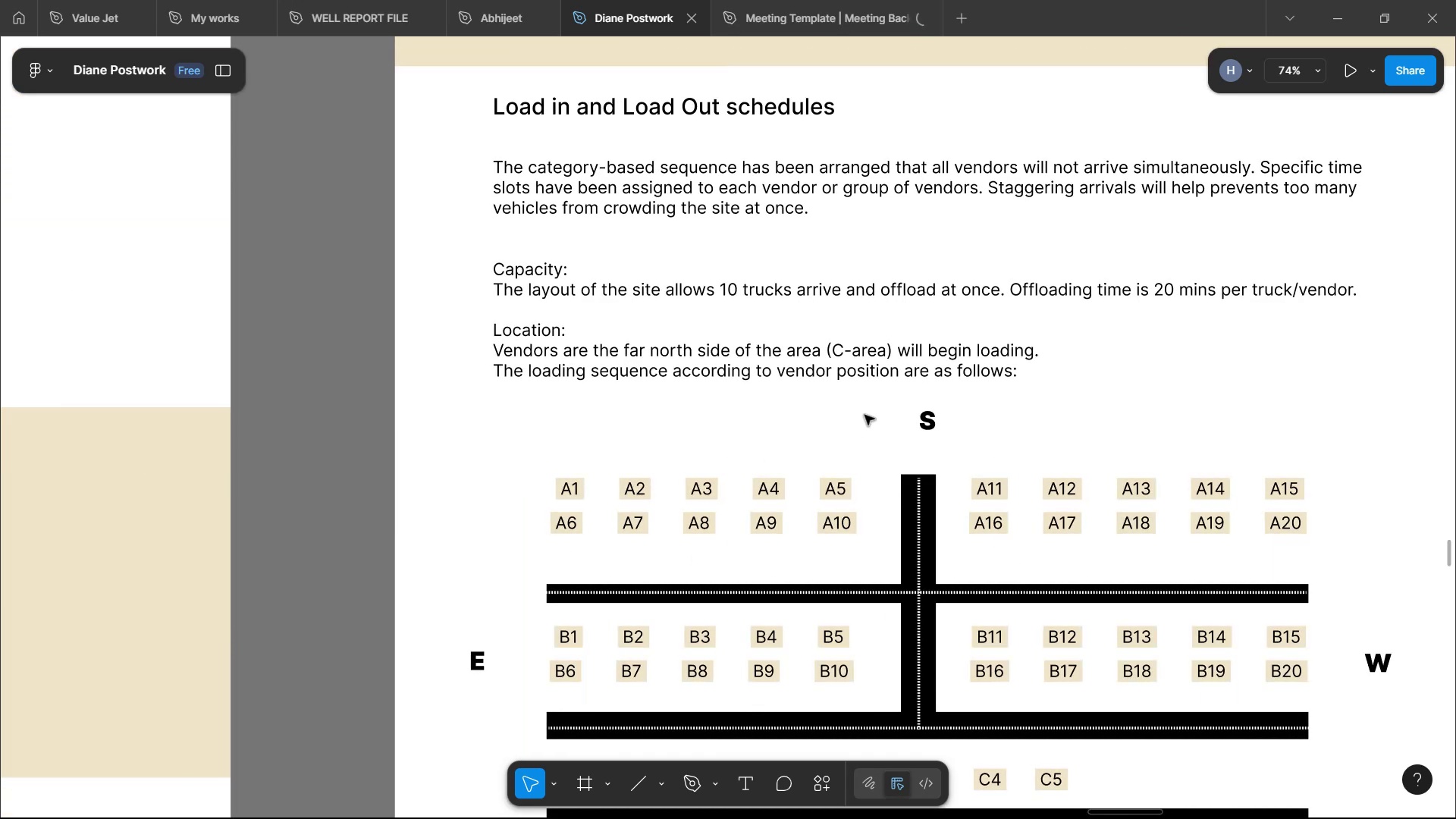 
scroll: coordinate [860, 388], scroll_direction: up, amount: 18.0
 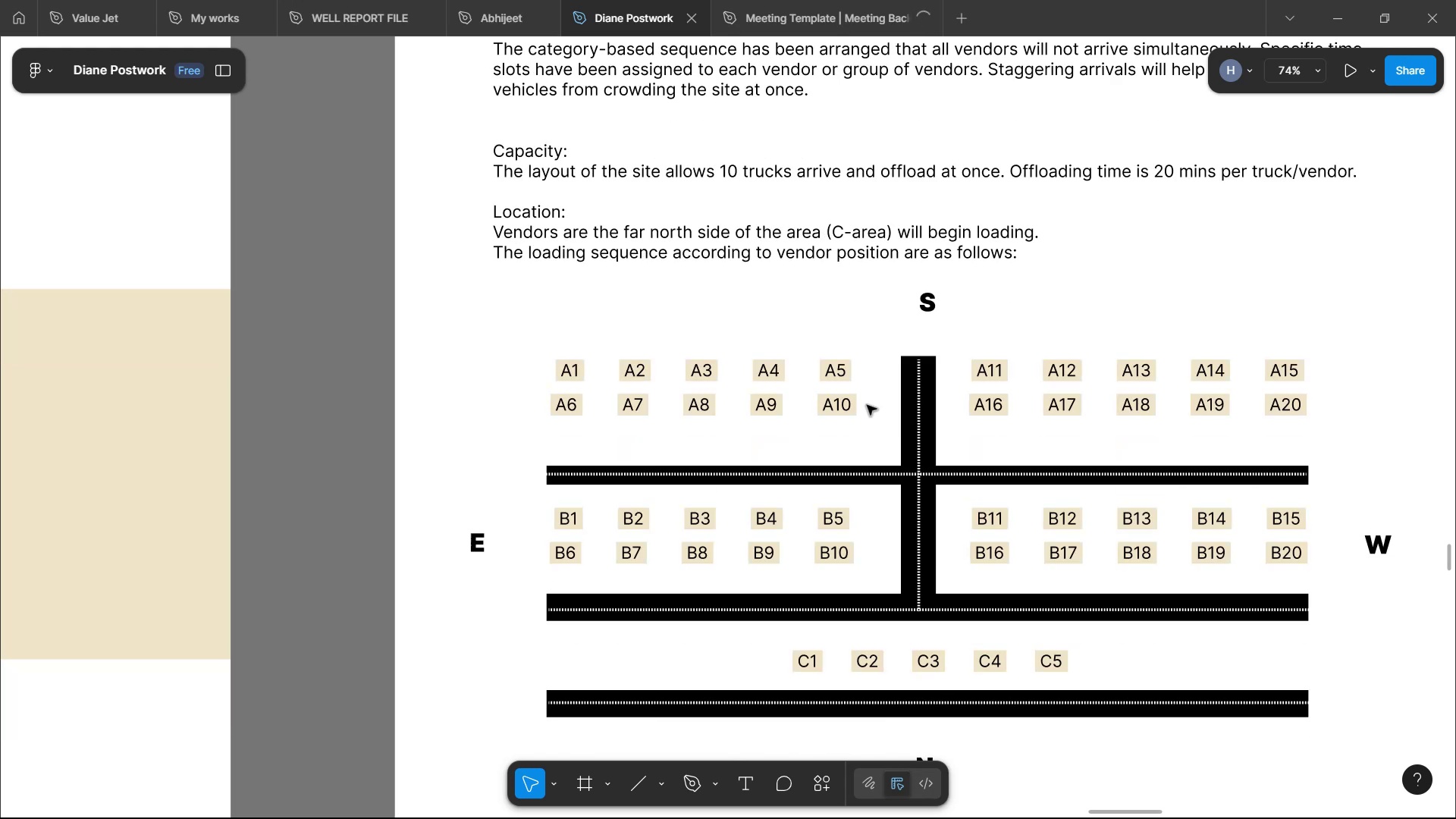 
hold_key(key=ControlLeft, duration=0.91)
scroll: coordinate [847, 380], scroll_direction: down, amount: 4.0
 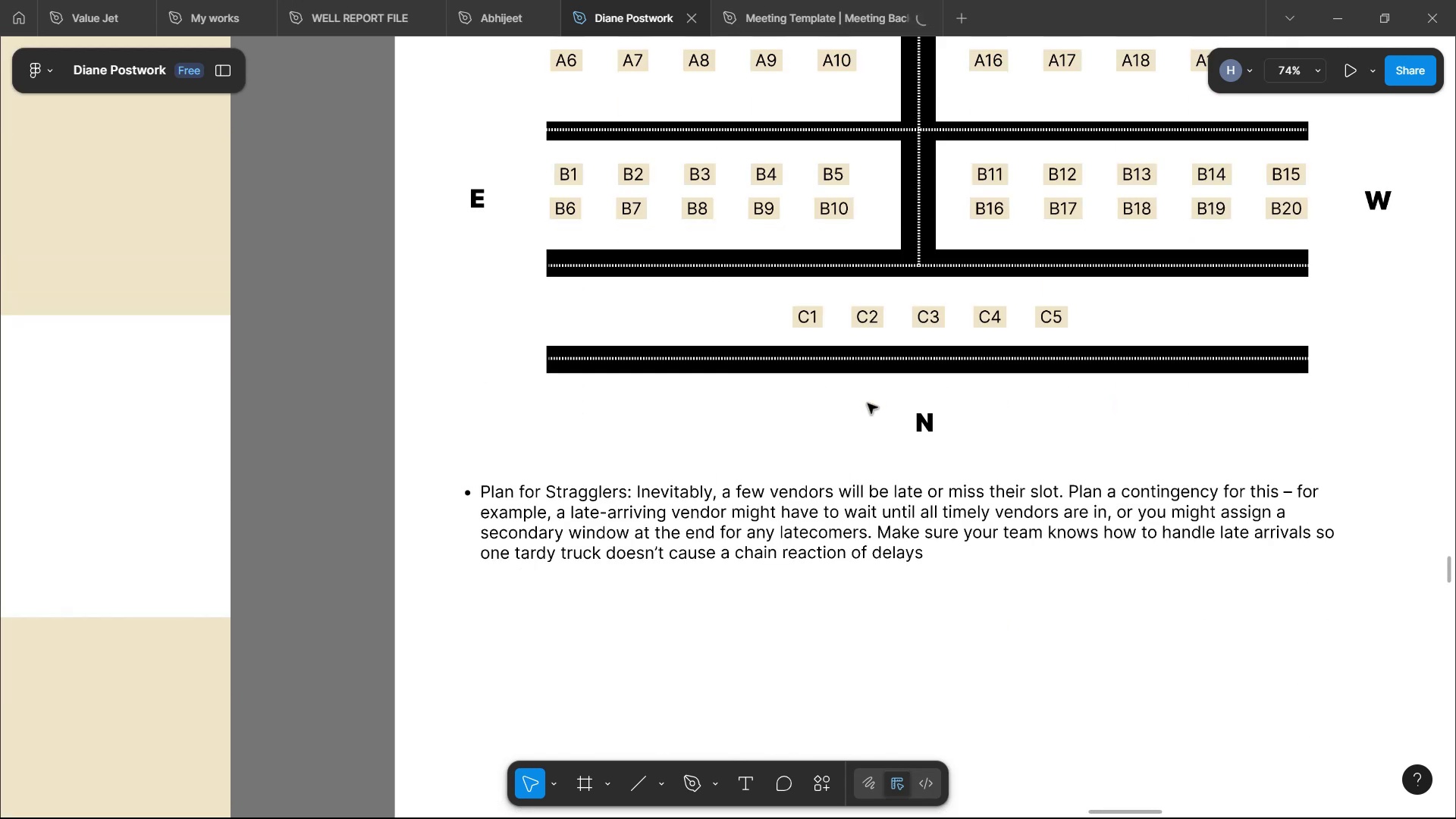 
hold_key(key=ShiftLeft, duration=1.72)
scroll: coordinate [852, 403], scroll_direction: up, amount: 12.0
 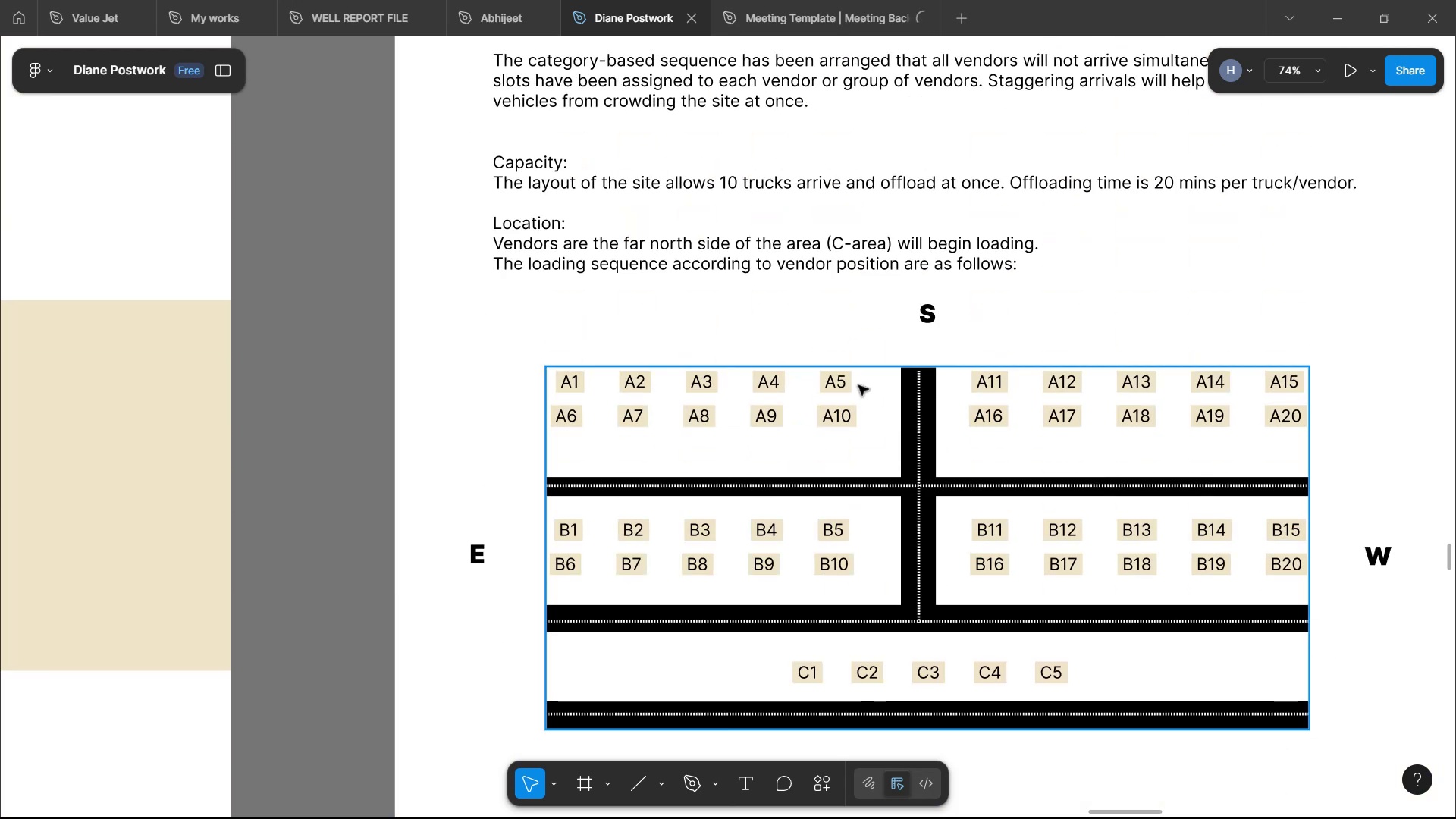 
hold_key(key=ShiftLeft, duration=1.24)
 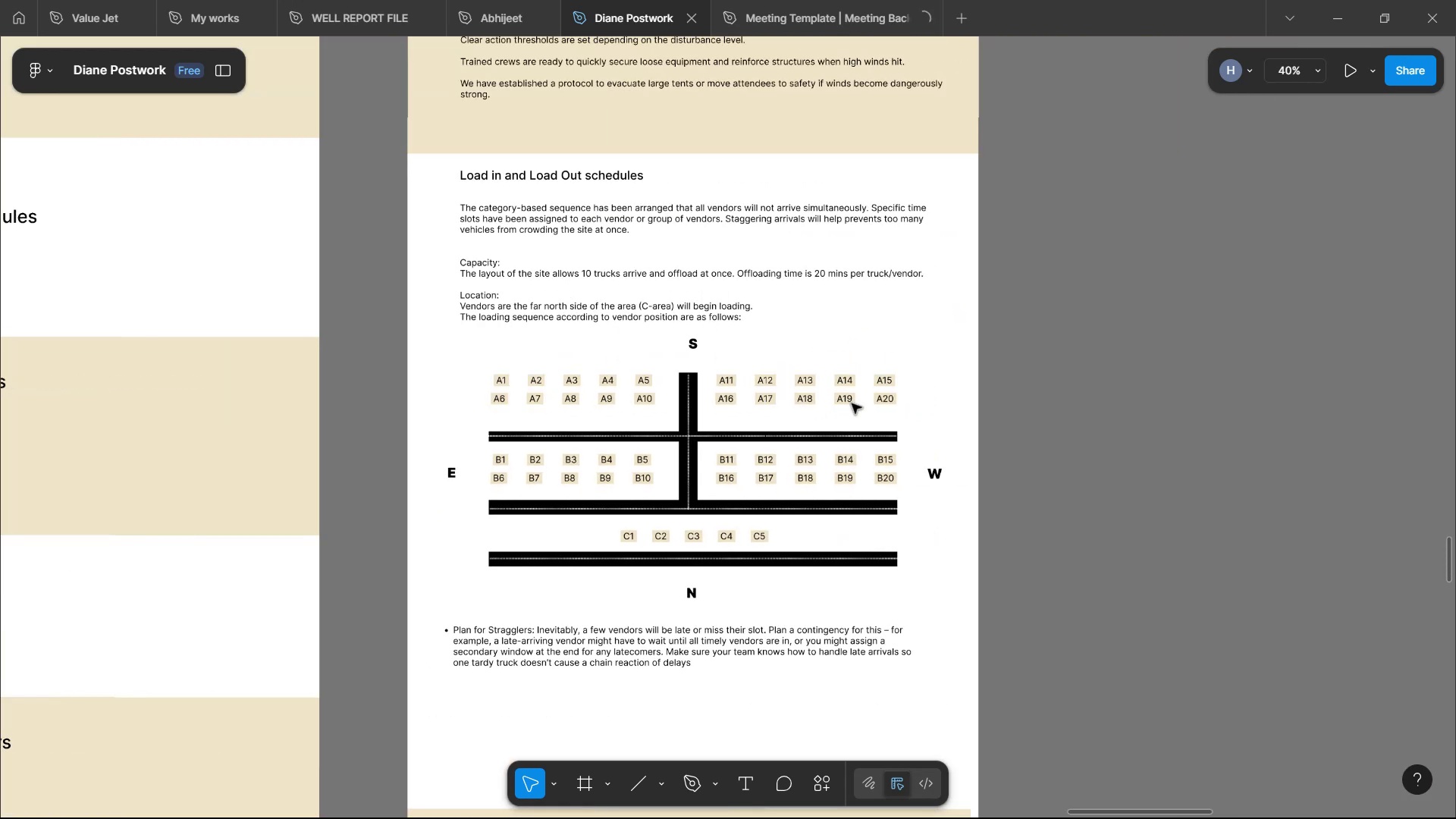 
hold_key(key=ShiftLeft, duration=1.36)
scroll: coordinate [1188, 455], scroll_direction: down, amount: 9.0
 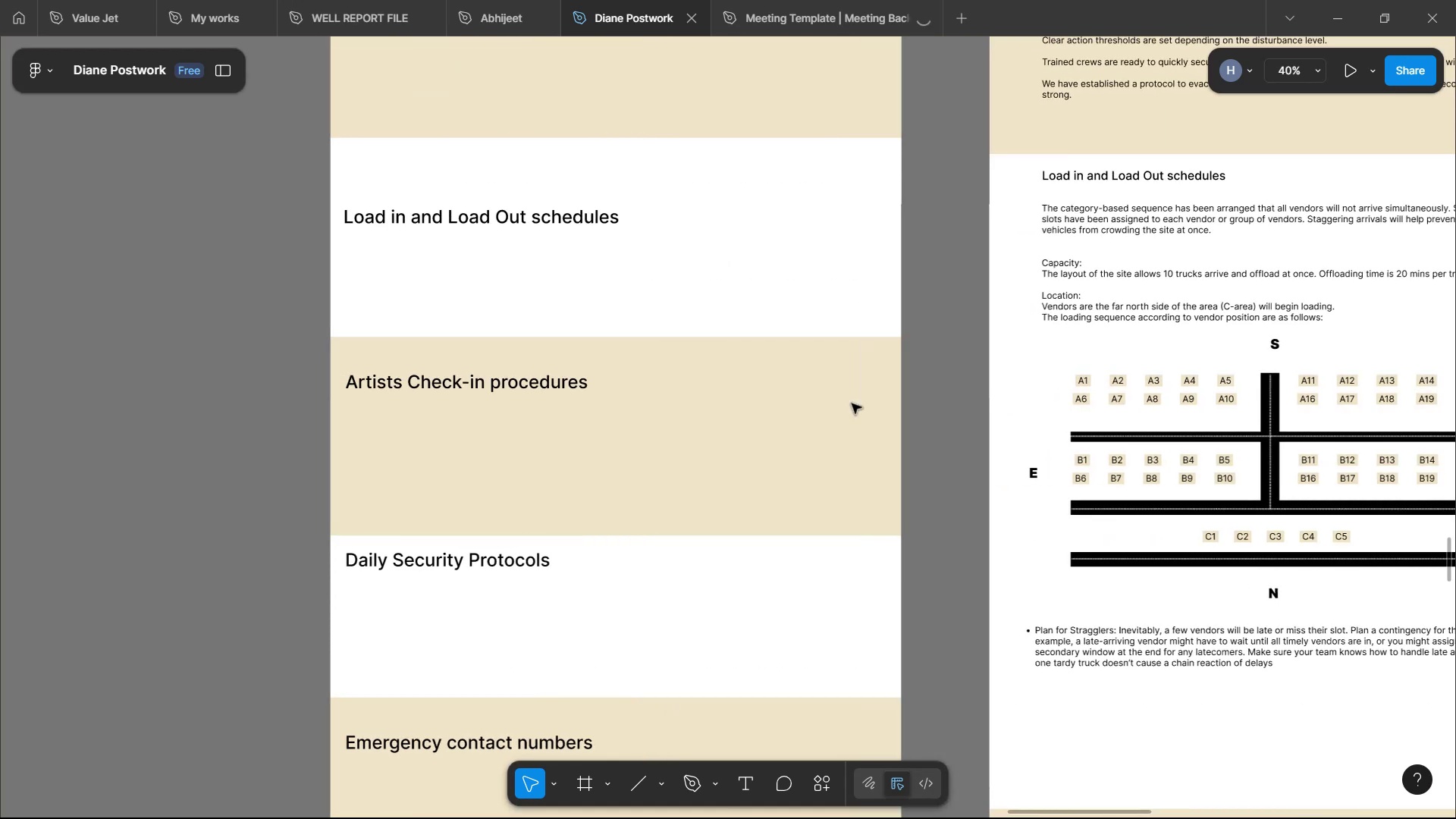 
hold_key(key=ControlLeft, duration=1.12)
scroll: coordinate [1011, 388], scroll_direction: up, amount: 4.0
 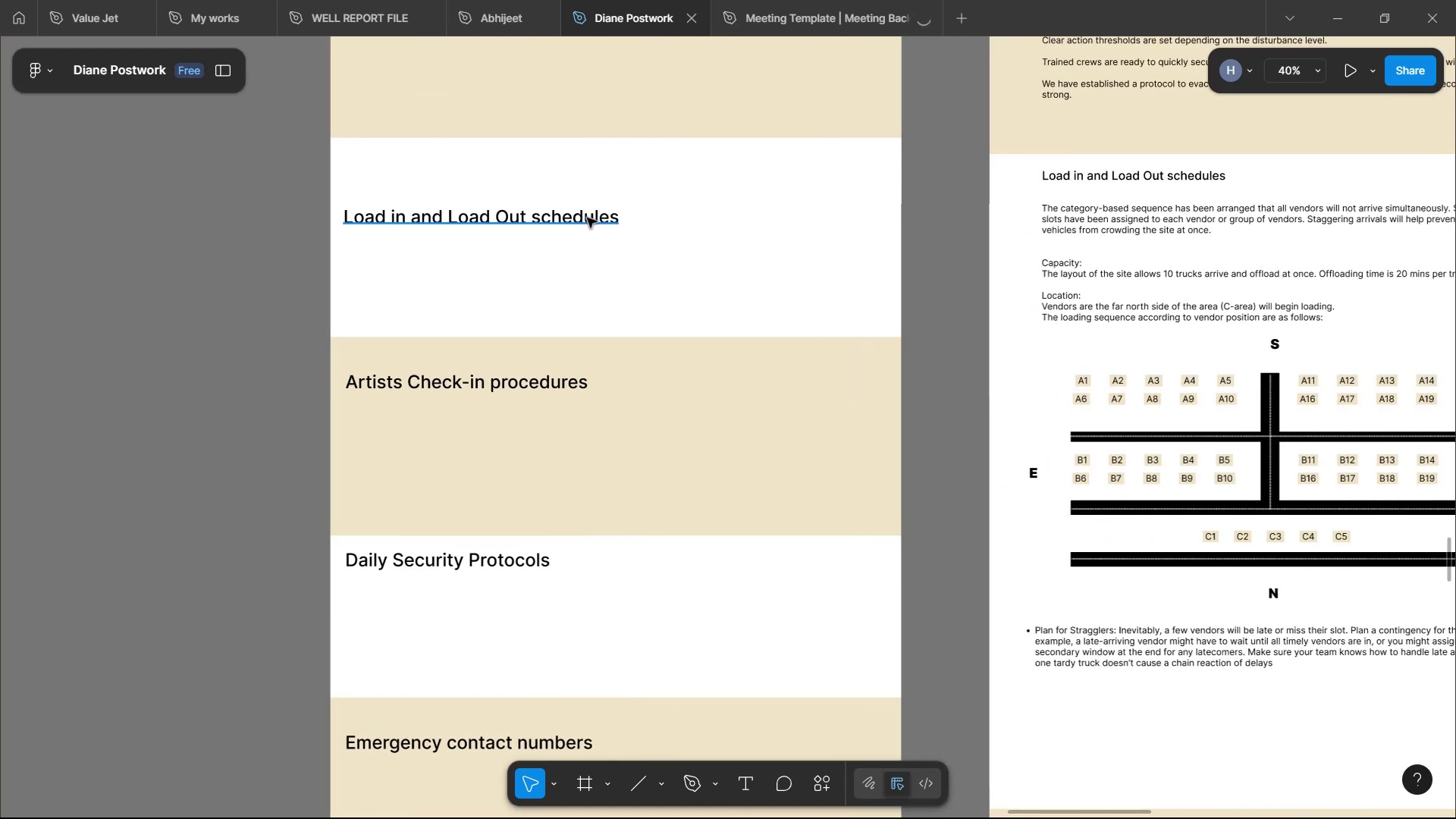 
hold_key(key=ControlLeft, duration=1.52)
scroll: coordinate [1011, 388], scroll_direction: down, amount: 1.0
 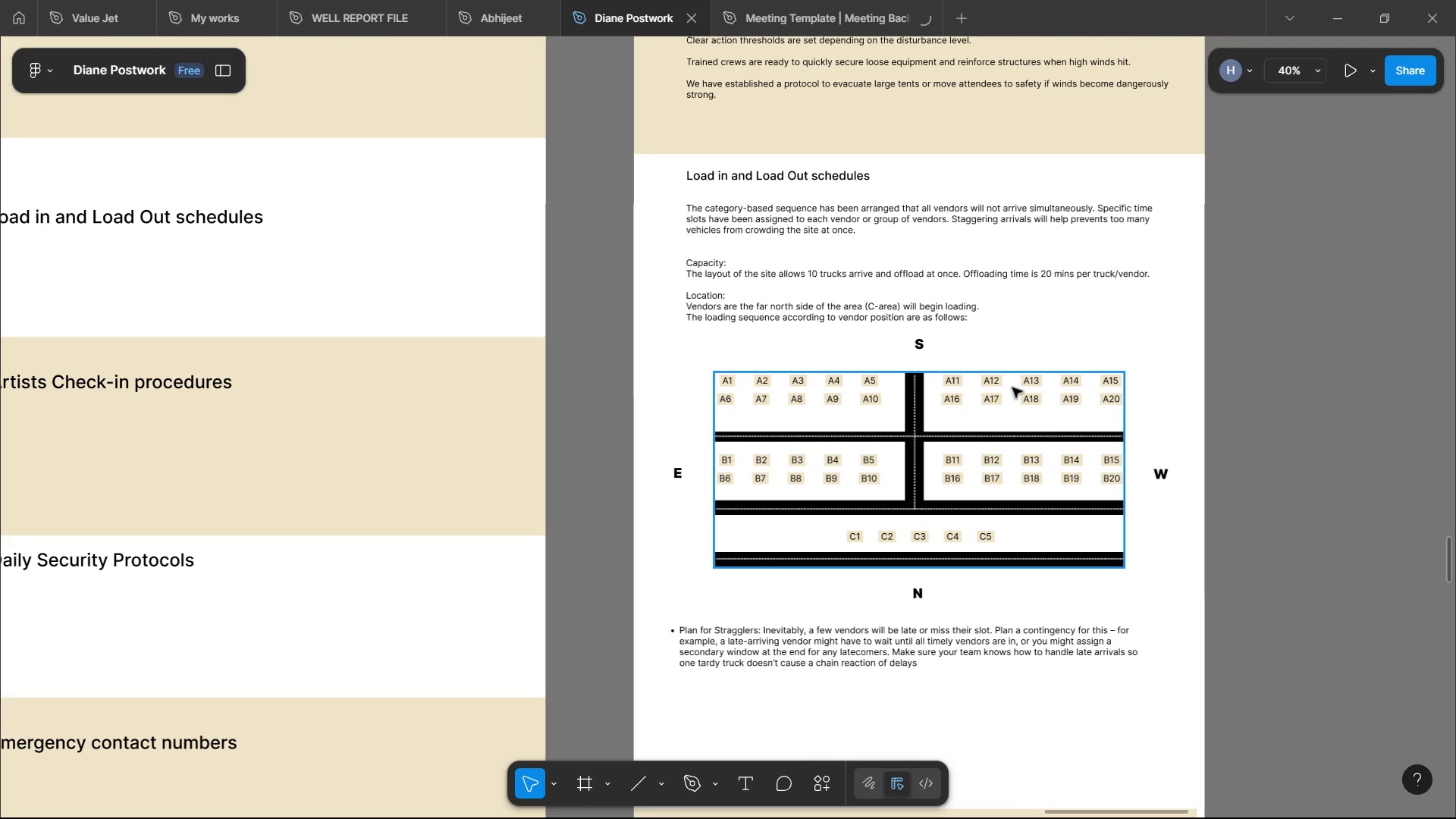 
hold_key(key=ControlLeft, duration=1.12)
 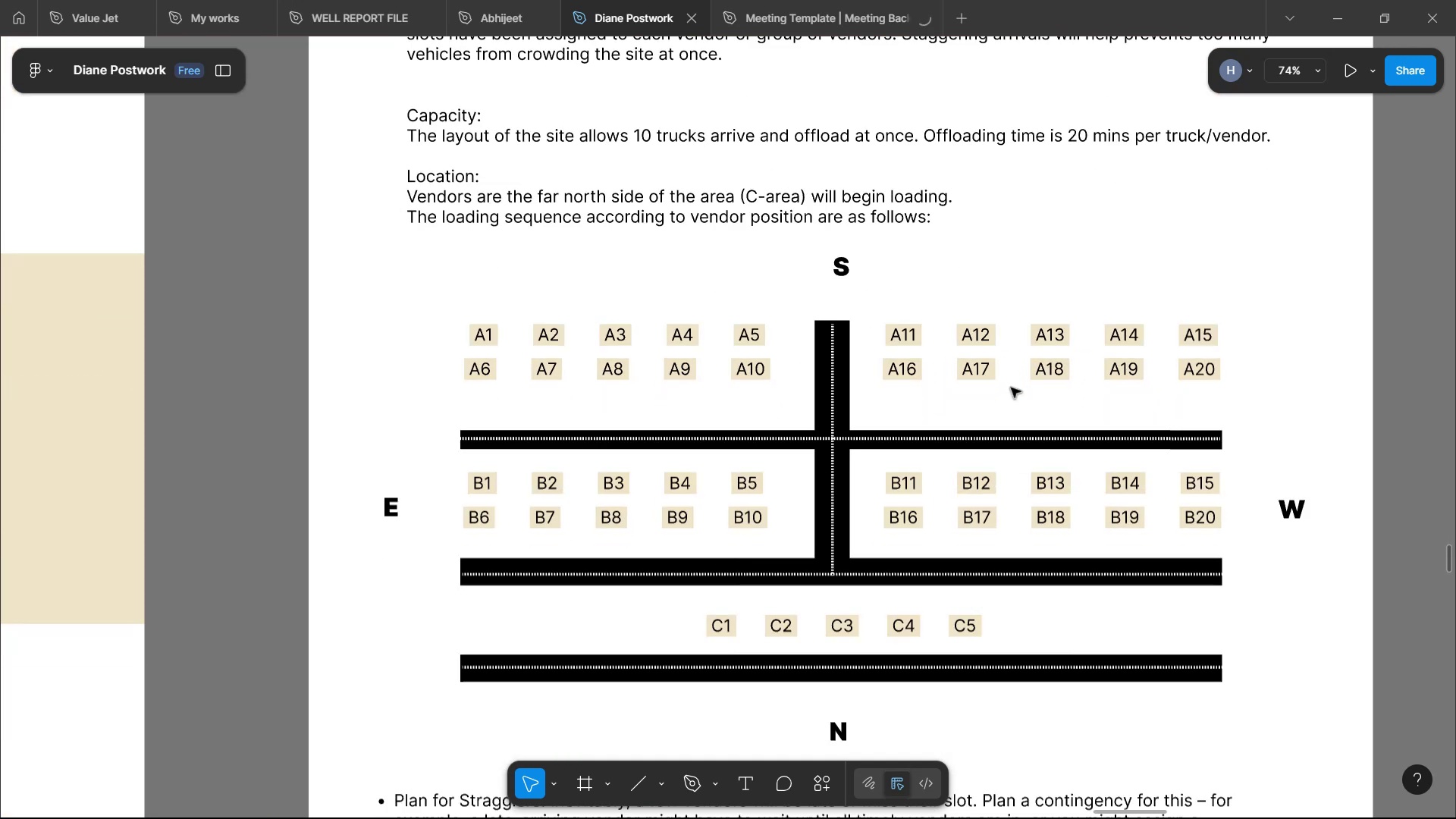 
scroll: coordinate [989, 262], scroll_direction: up, amount: 4.0
 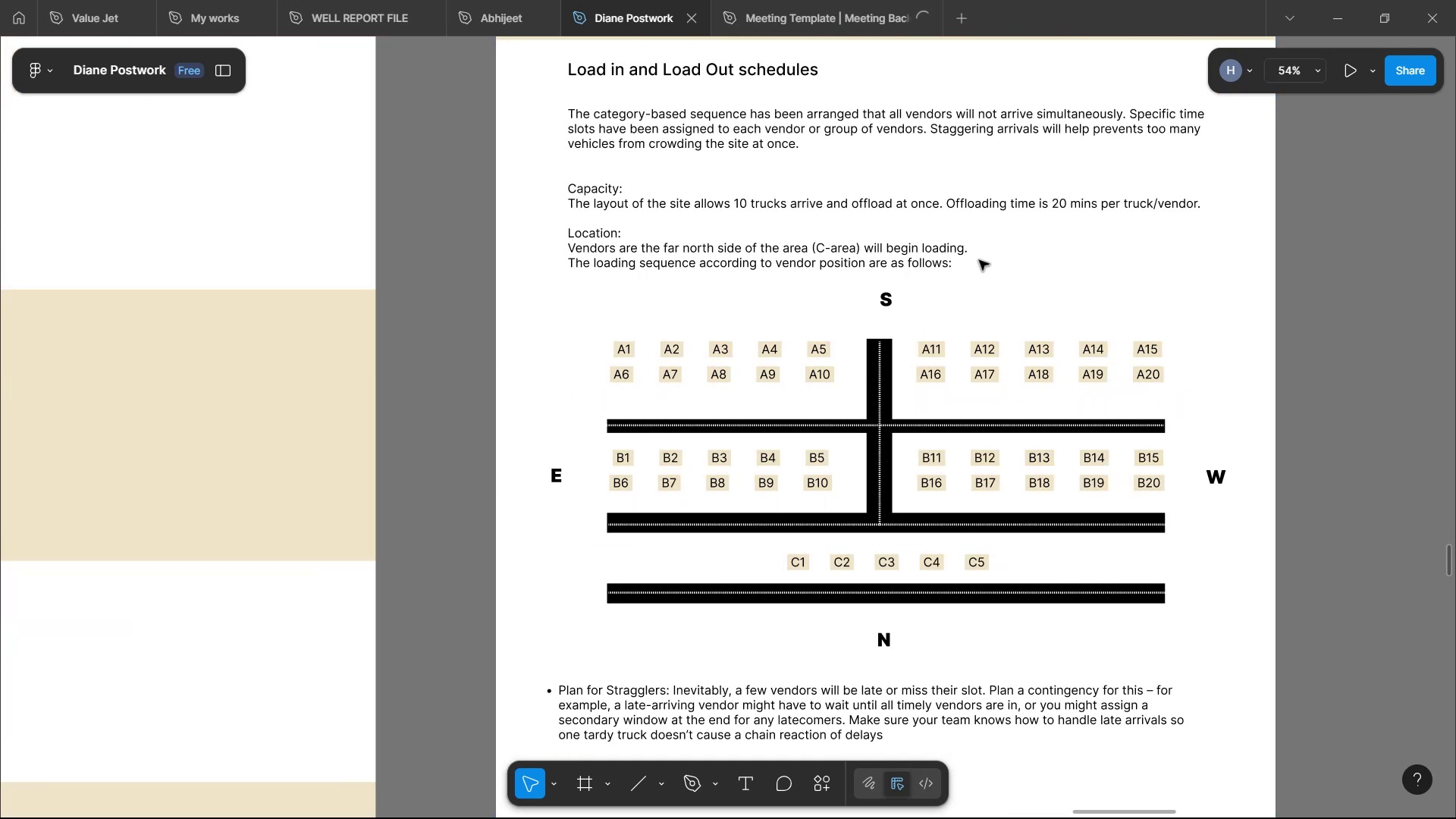 
left_click([702, 404])
 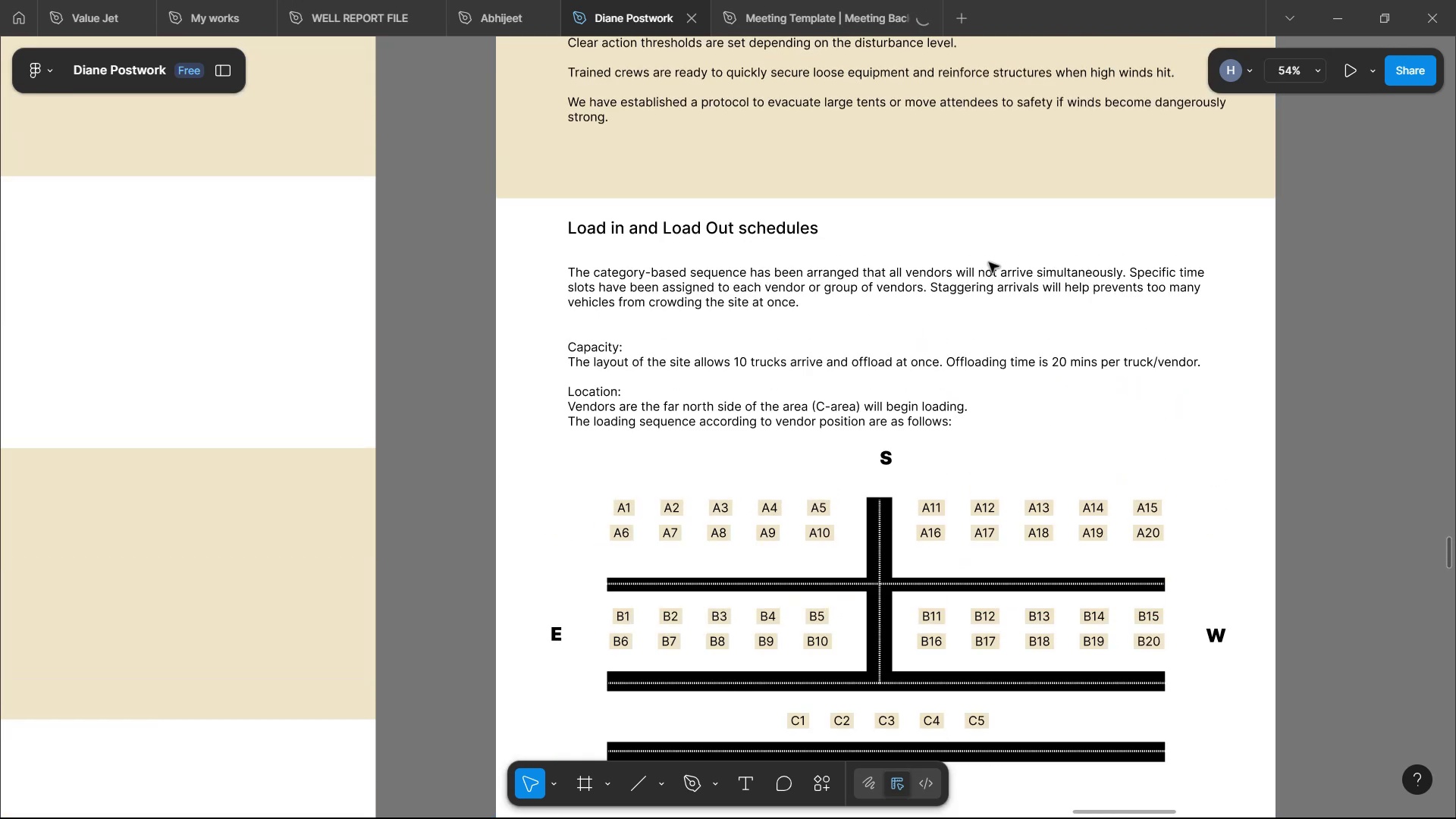 
left_click([540, 336])
 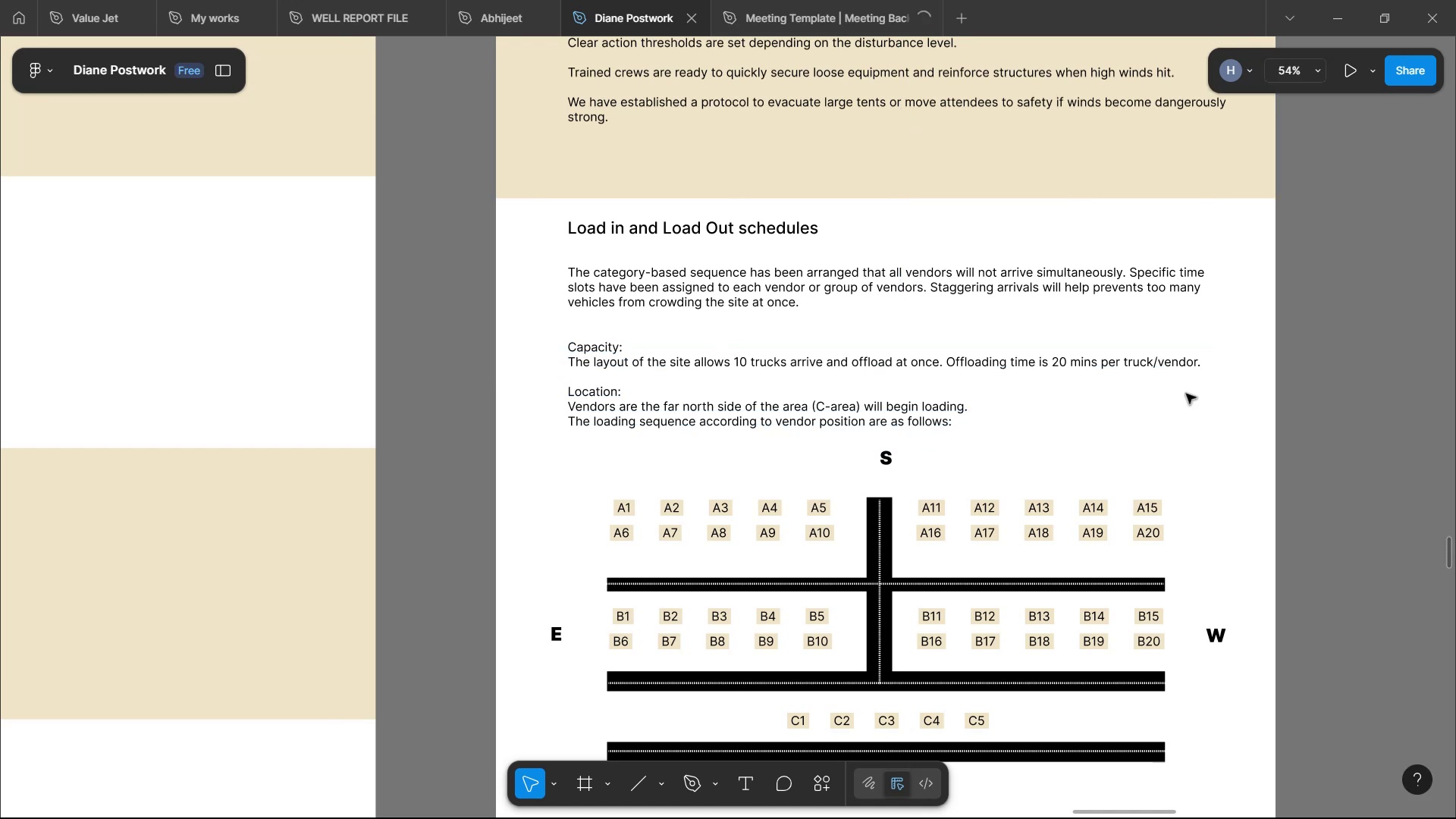 
wait(12.1)
 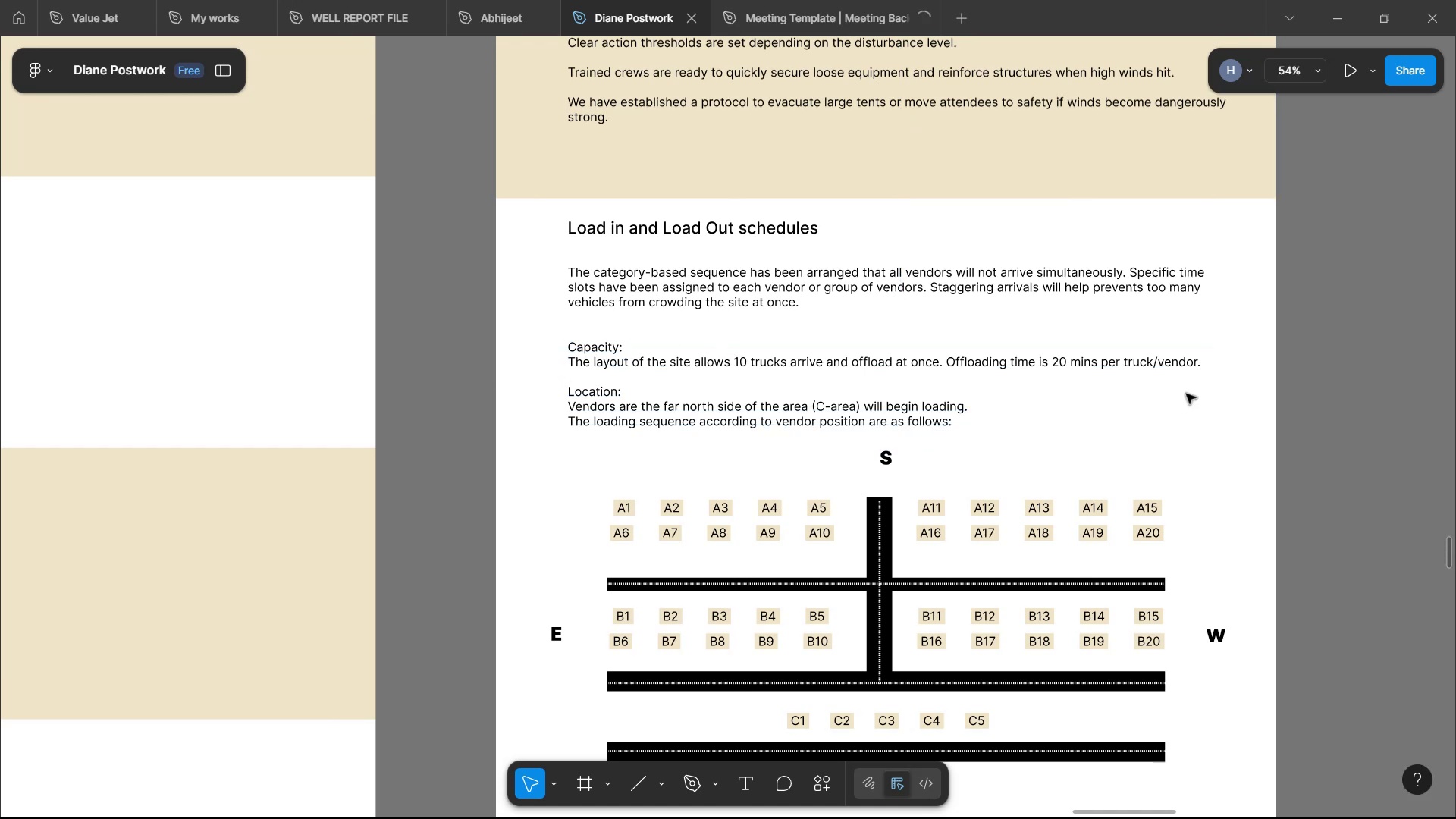 
scroll: coordinate [1170, 388], scroll_direction: up, amount: 3.0
 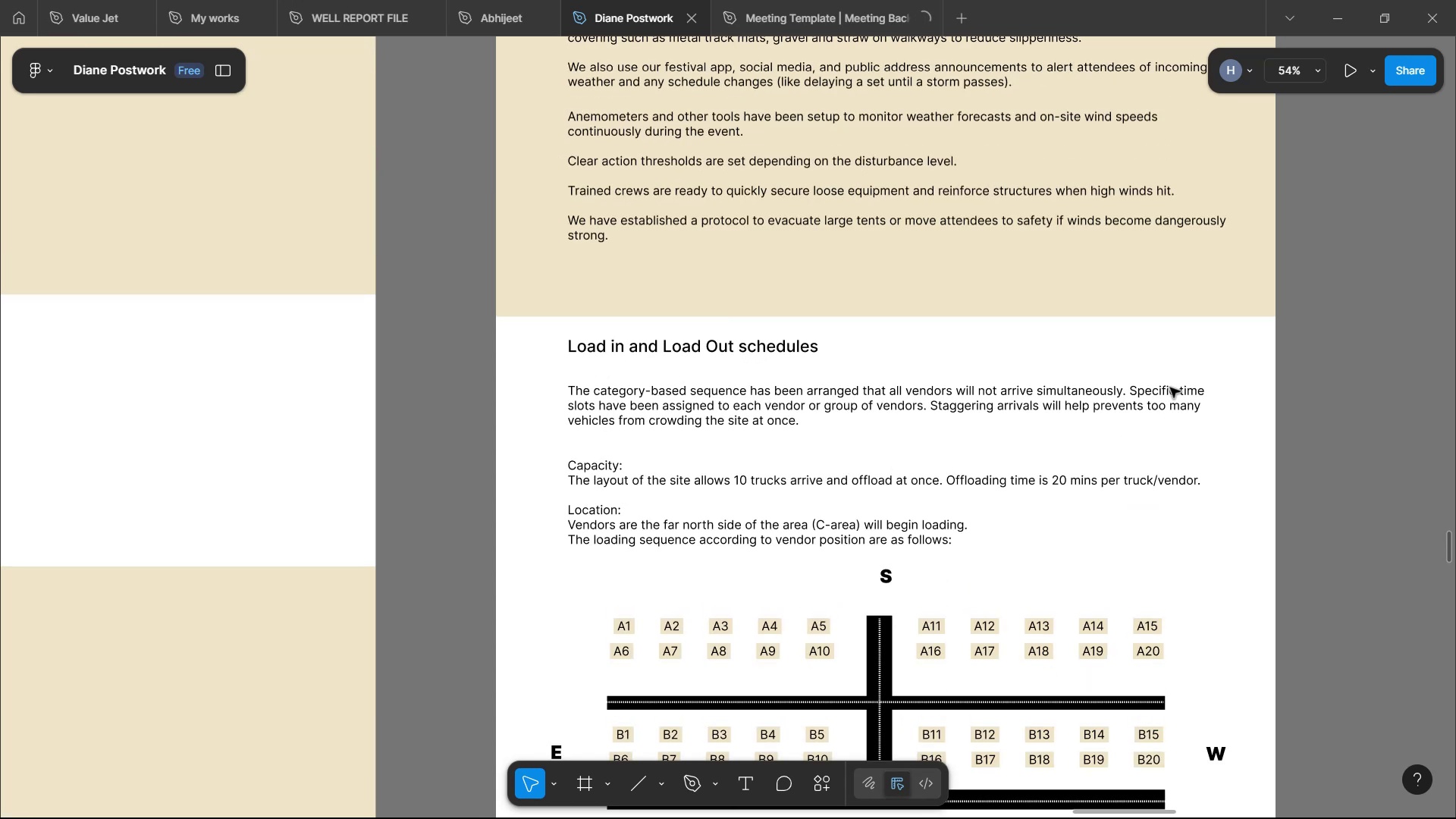 
wait(5.35)
 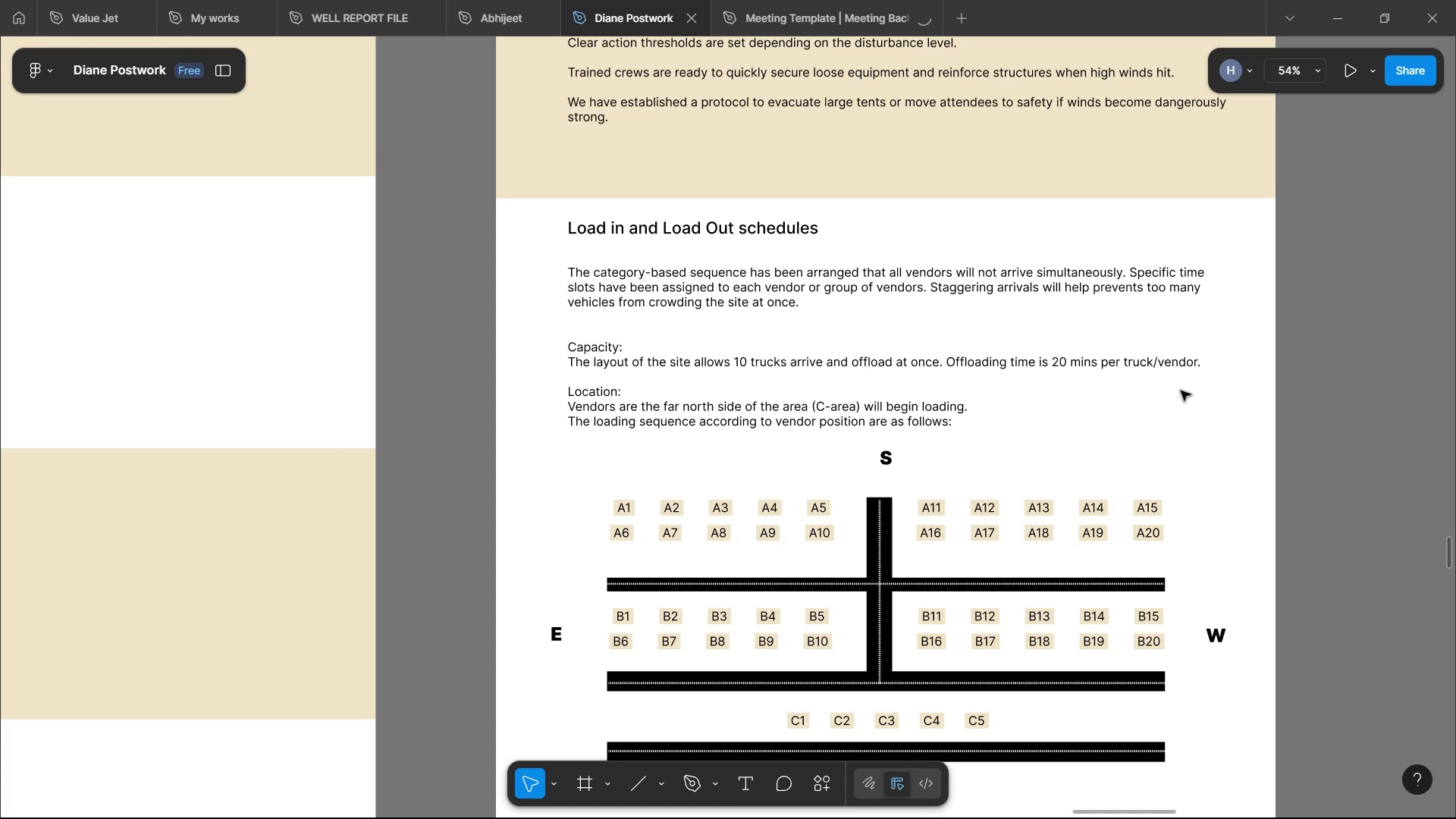 
scroll: coordinate [1071, 428], scroll_direction: down, amount: 18.0
 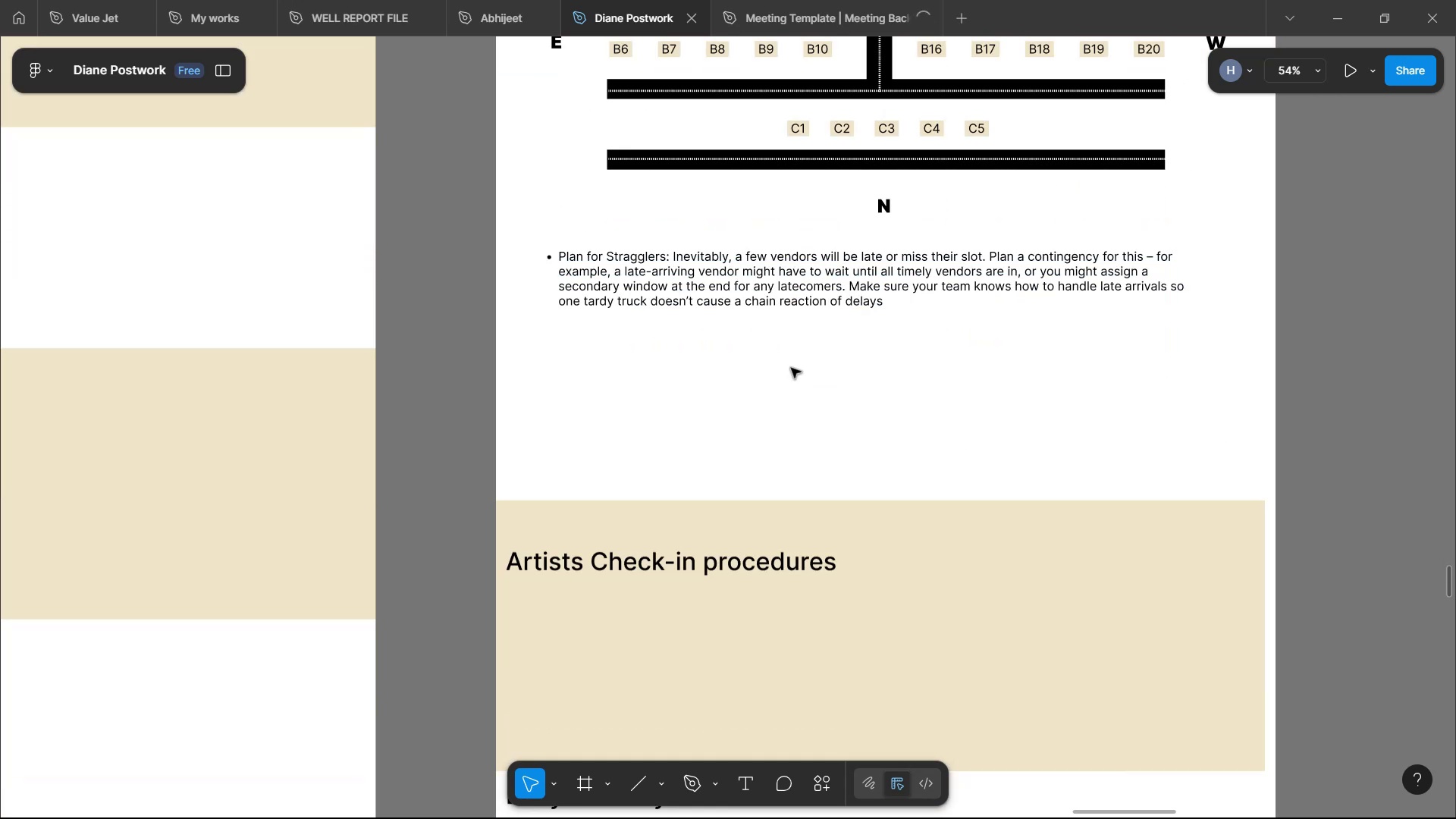 
wait(9.84)
 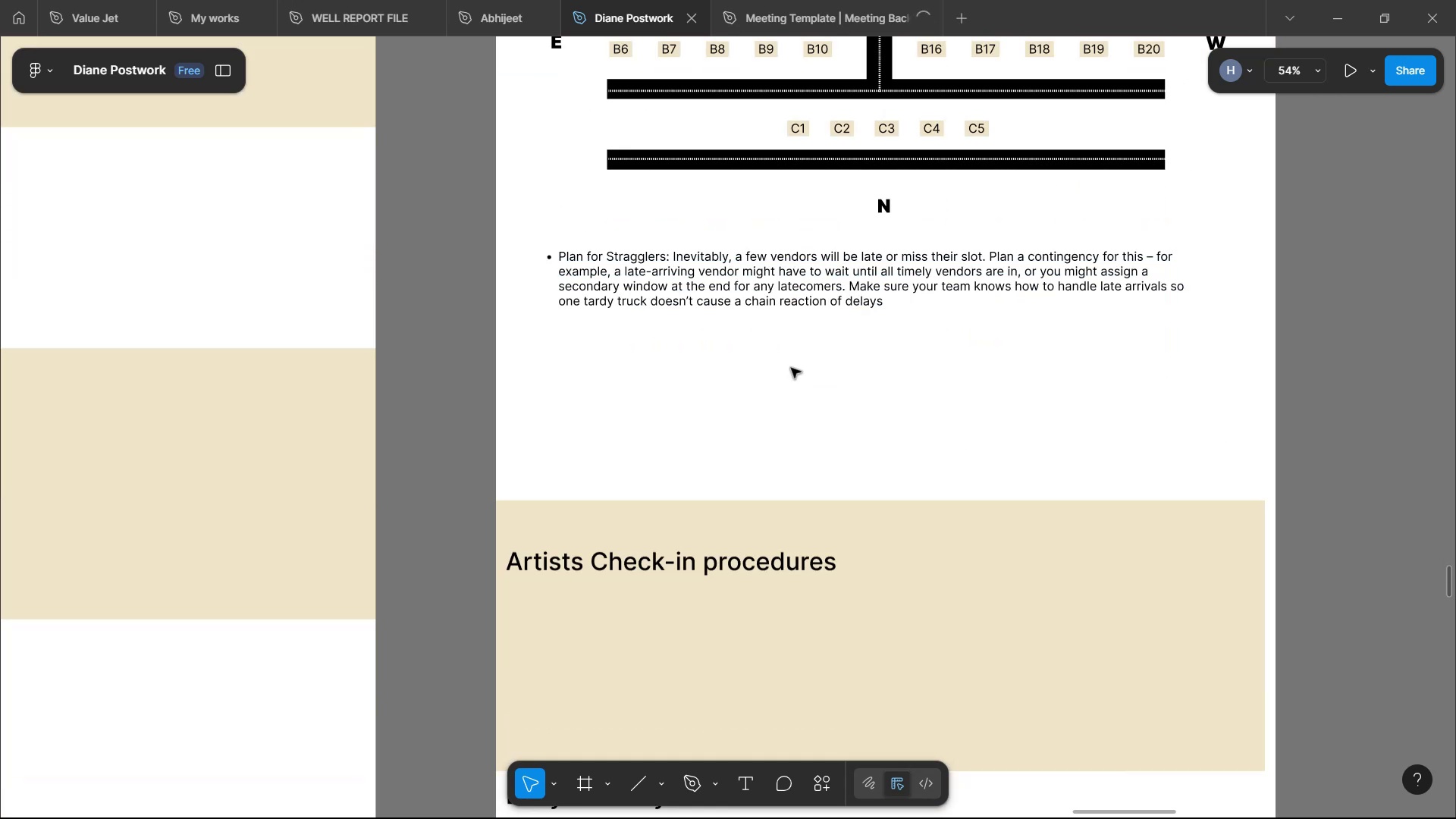 
left_click_drag(start_coordinate=[785, 278], to_coordinate=[794, 346])
 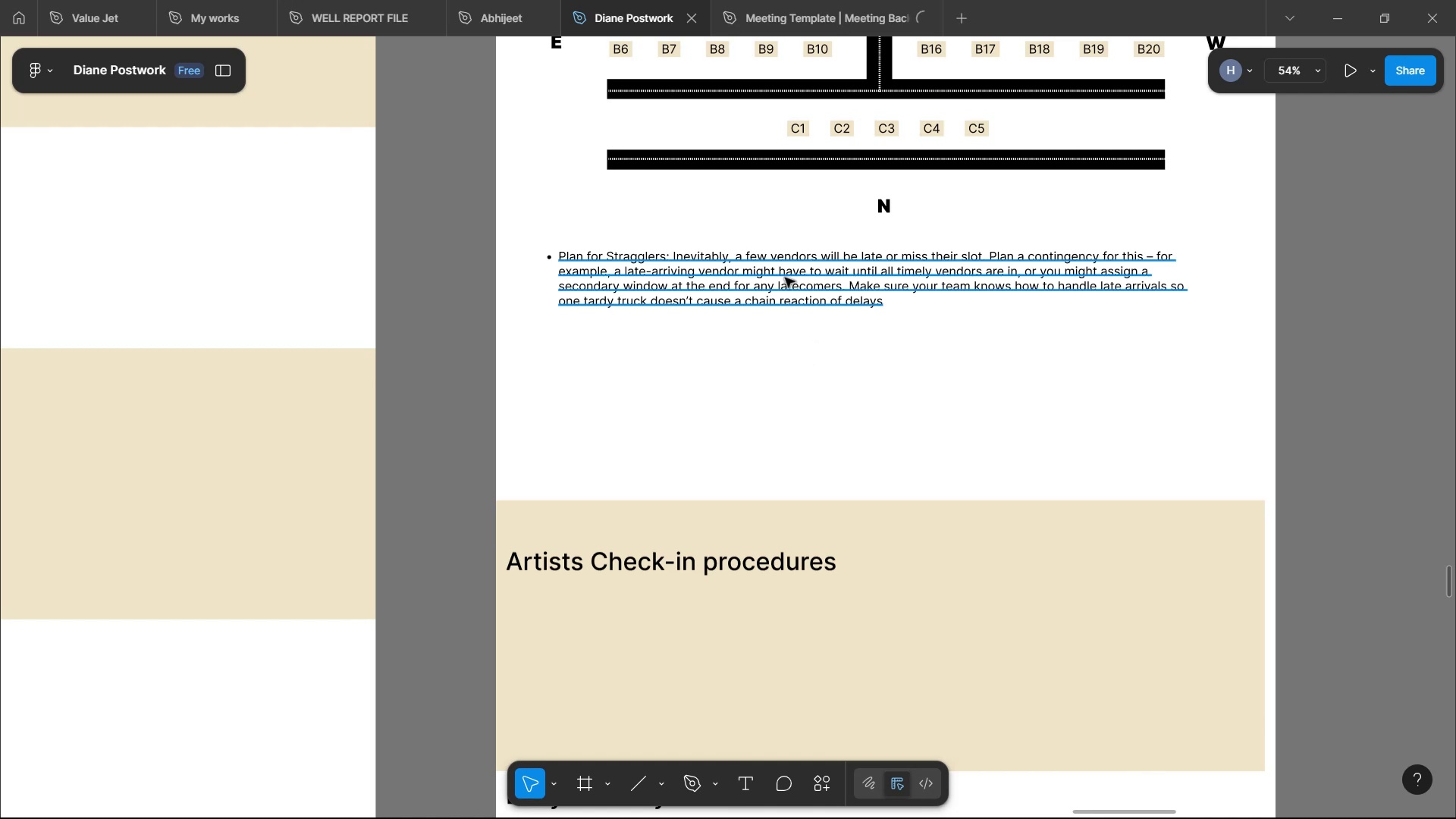 
scroll: coordinate [767, 271], scroll_direction: up, amount: 17.0
 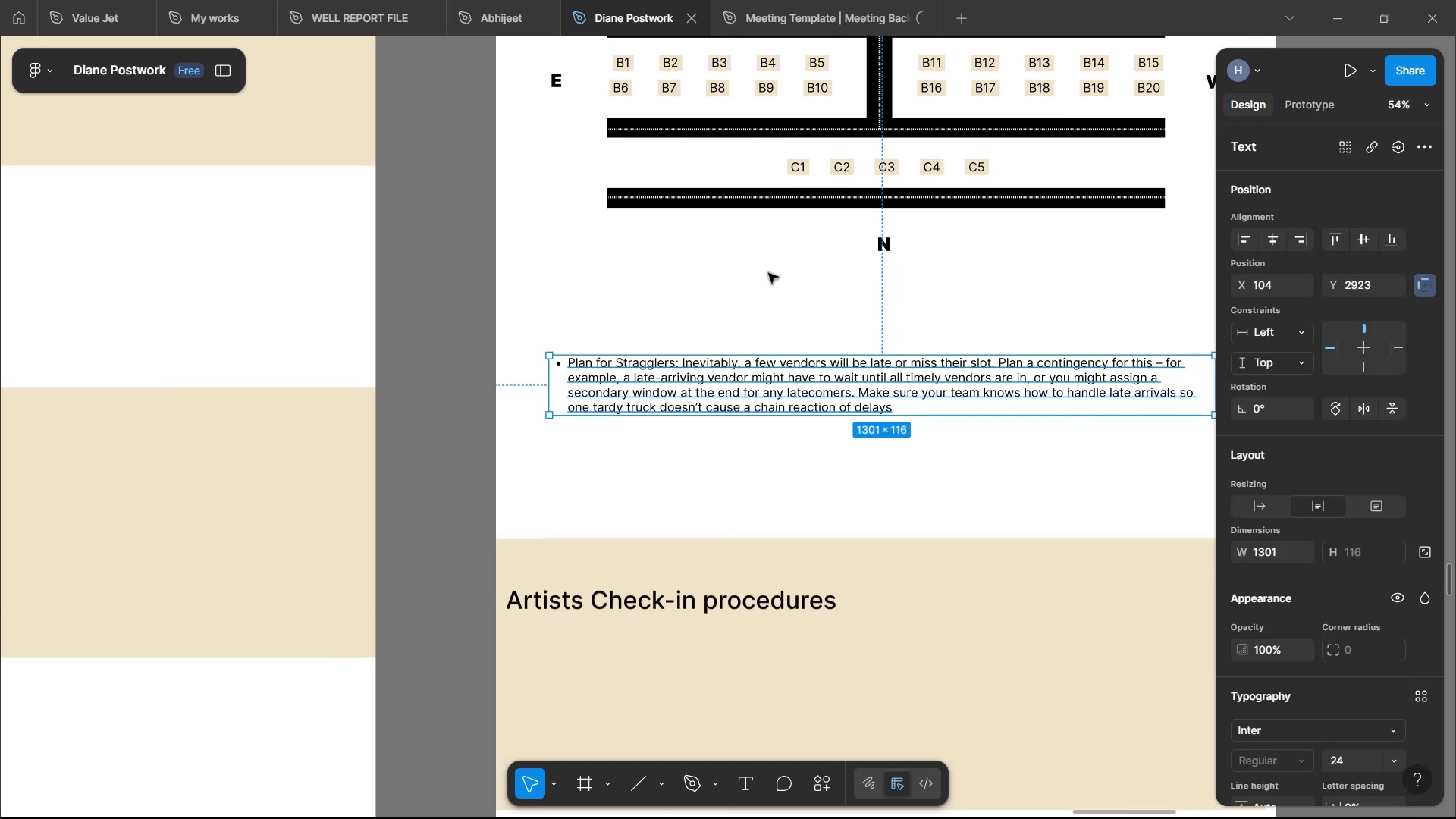 
left_click([752, 205])
 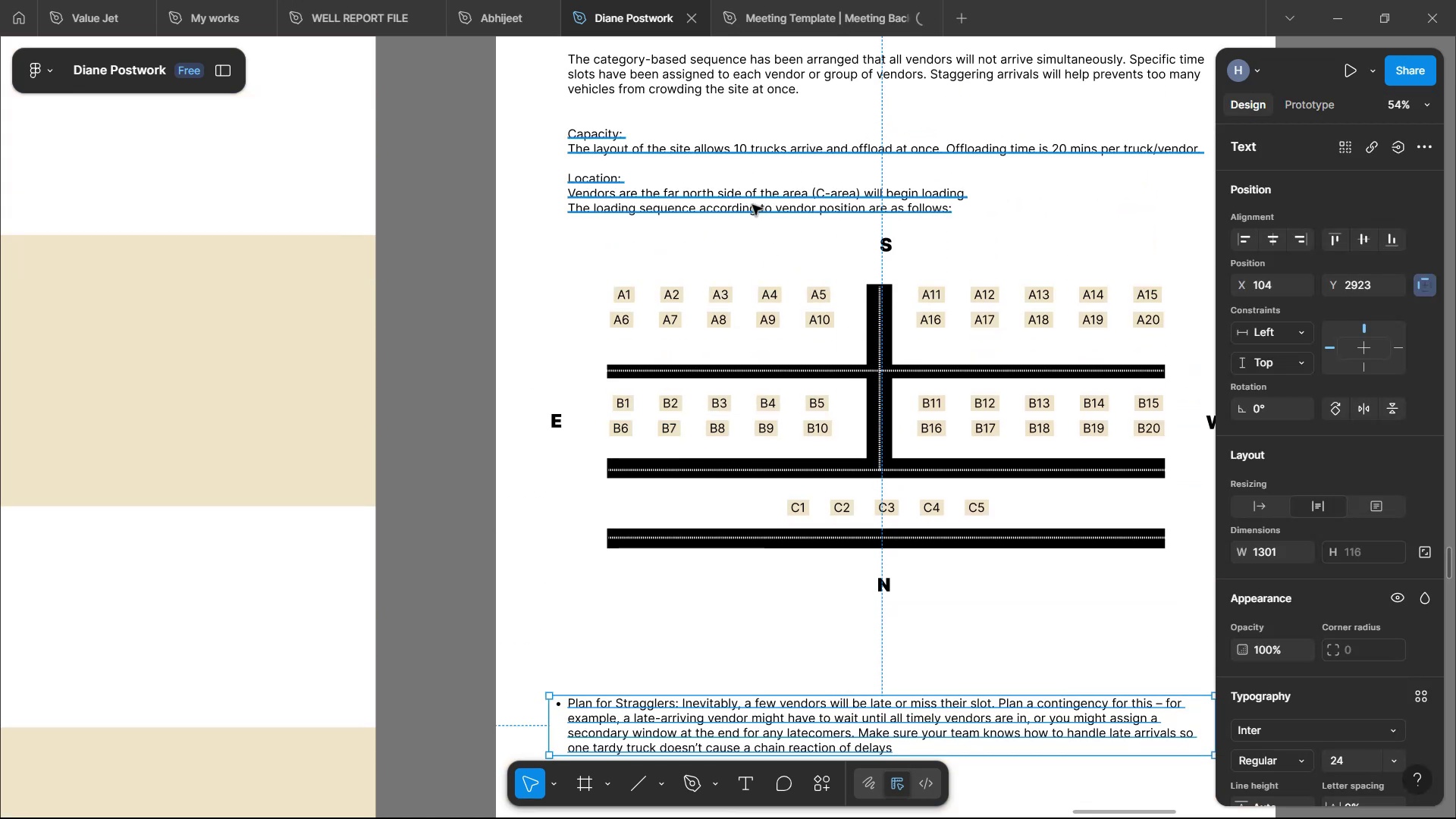 
scroll: coordinate [824, 479], scroll_direction: down, amount: 2.0
 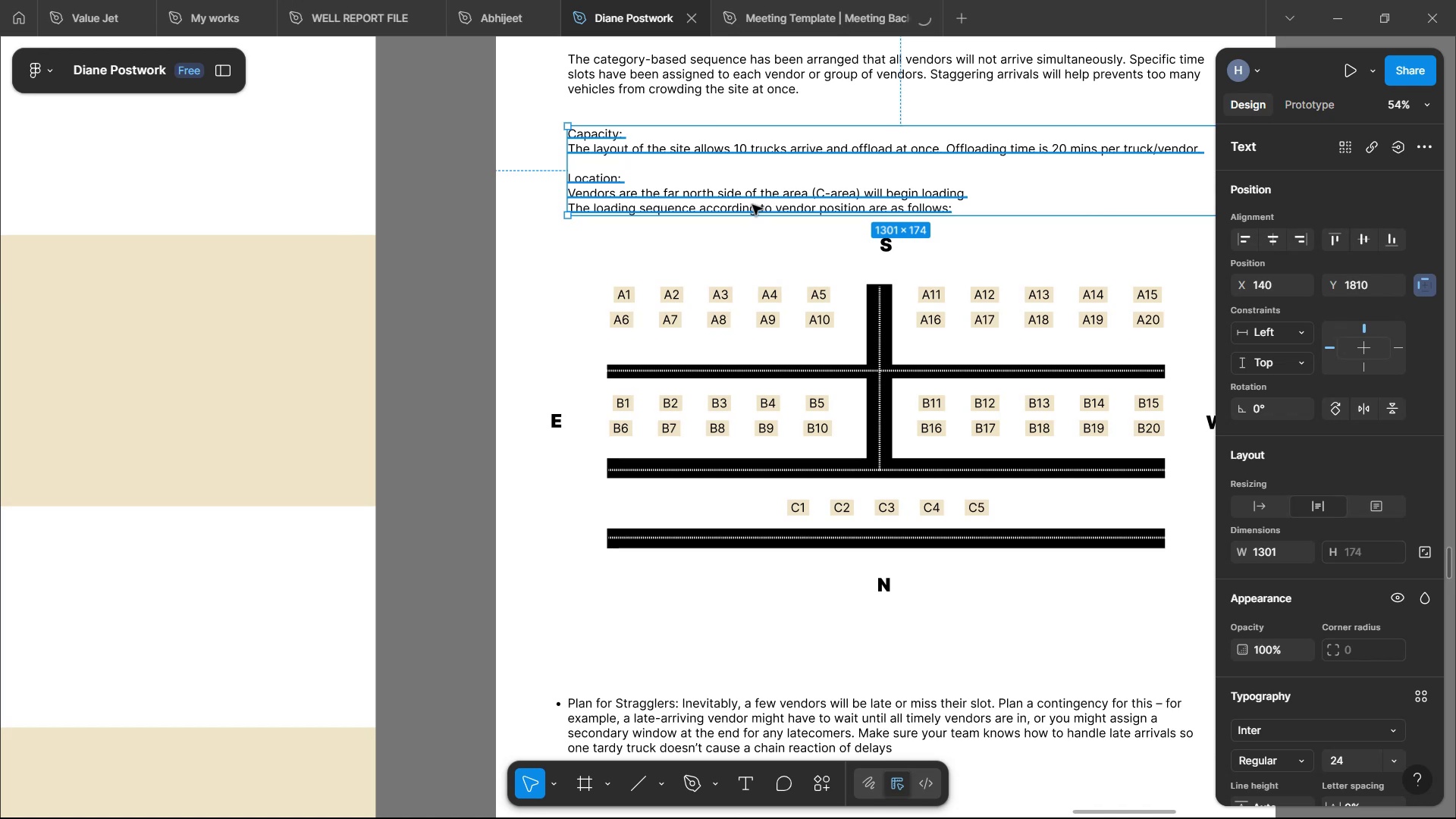 
left_click([798, 634])
 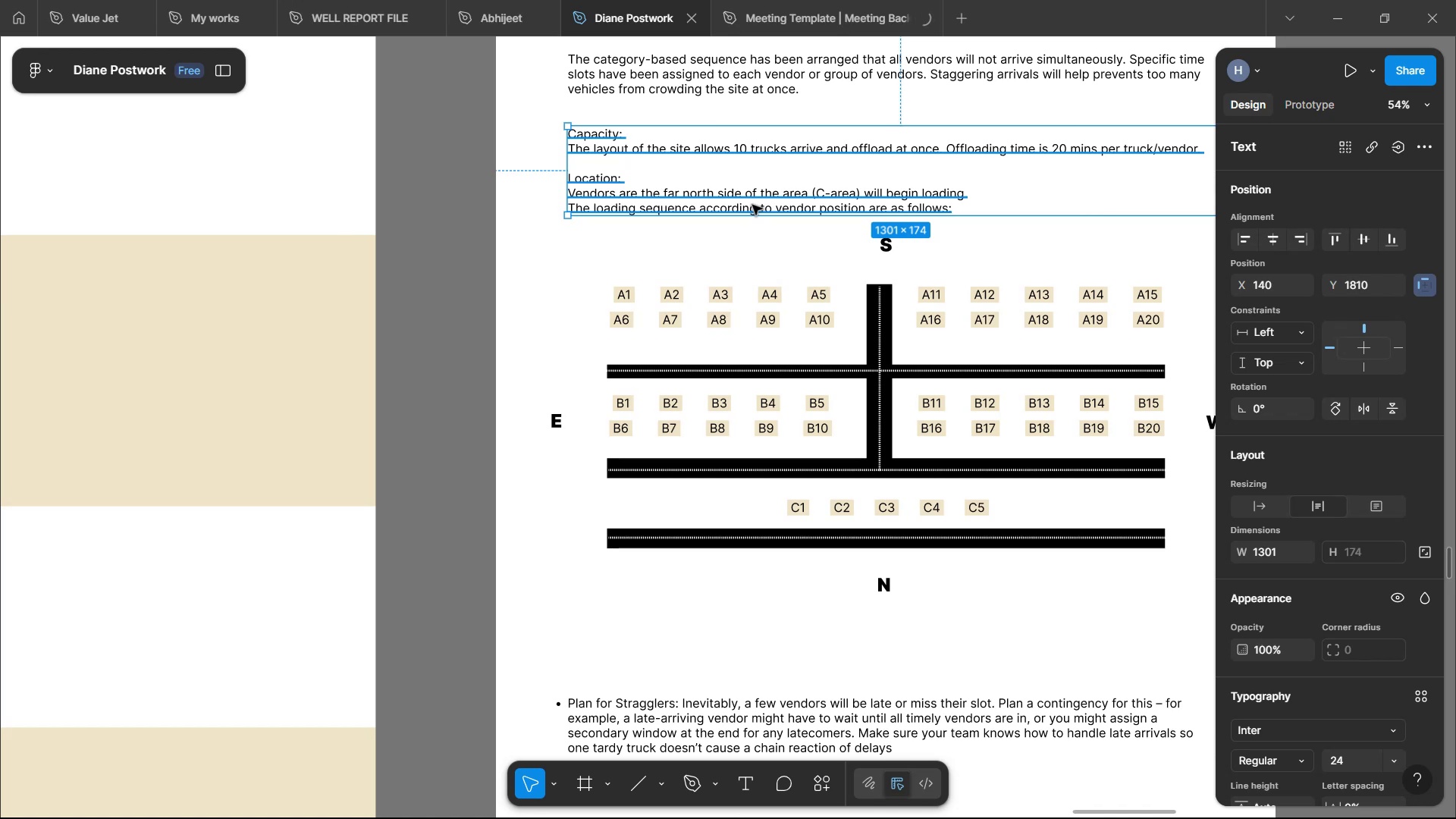 
hold_key(key=AltLeft, duration=1.53)
left_click_drag(start_coordinate=[822, 656], to_coordinate=[828, 579])
 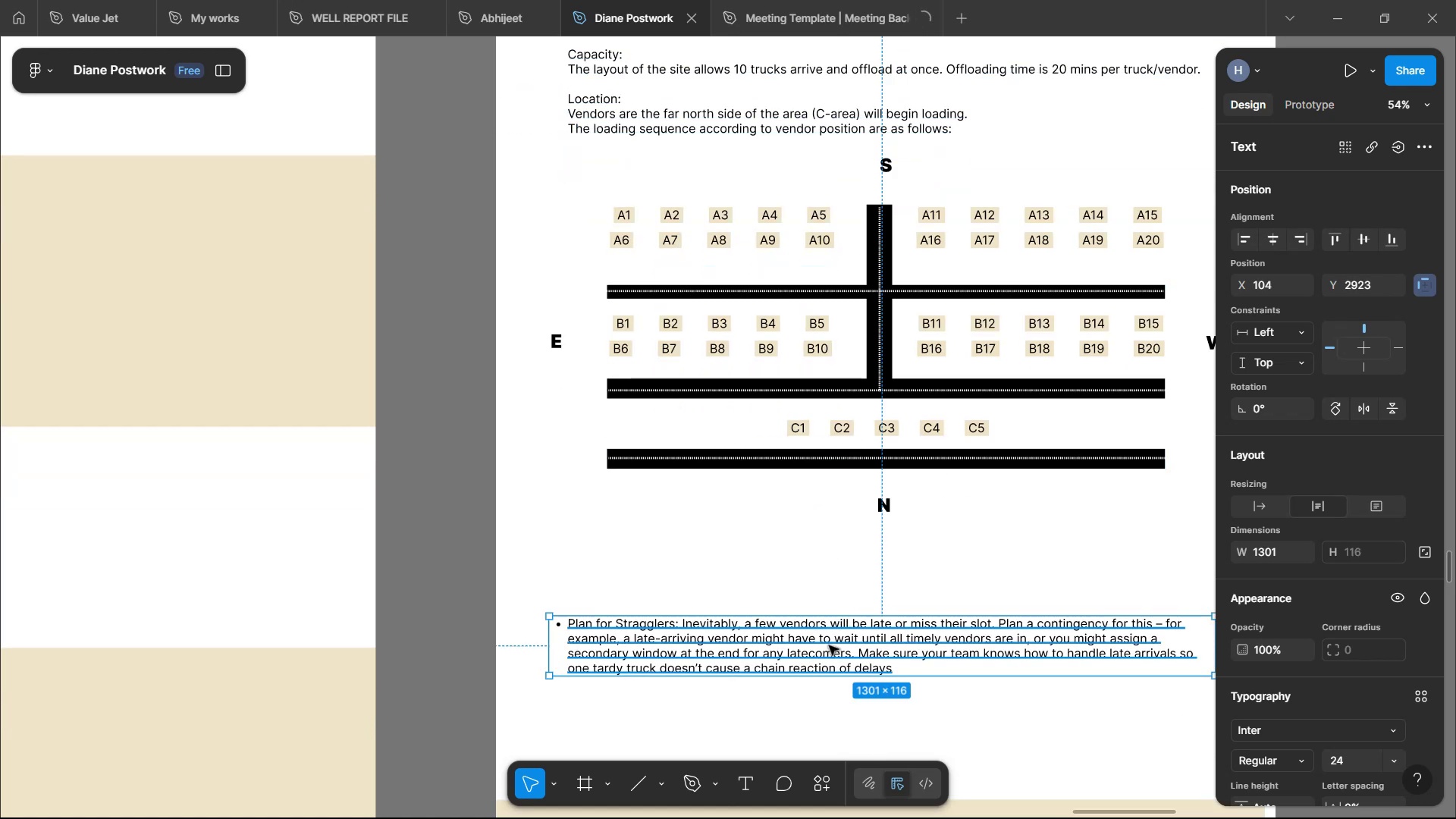 
hold_key(key=AltLeft, duration=0.64)
 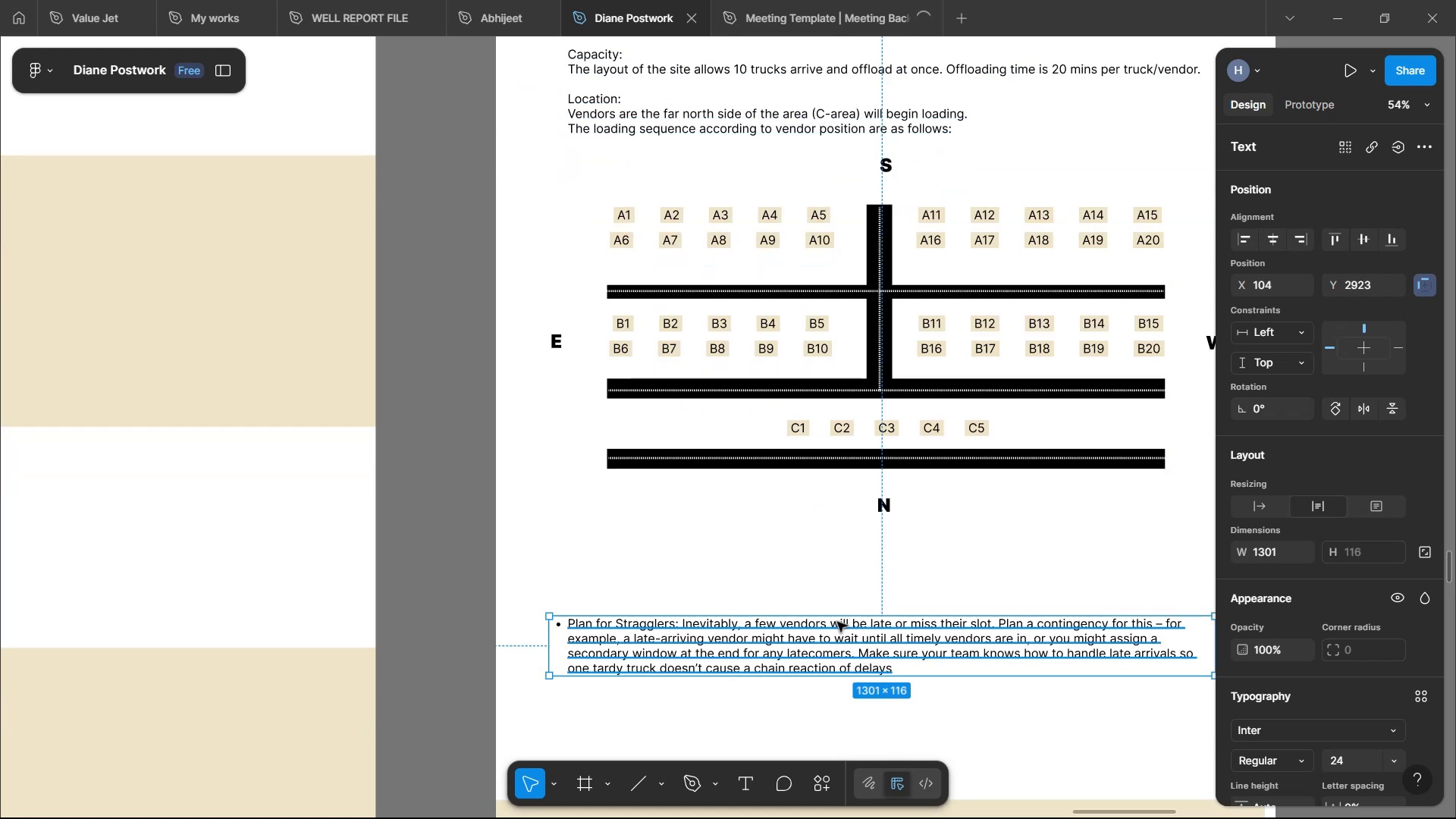 
left_click([830, 578])
 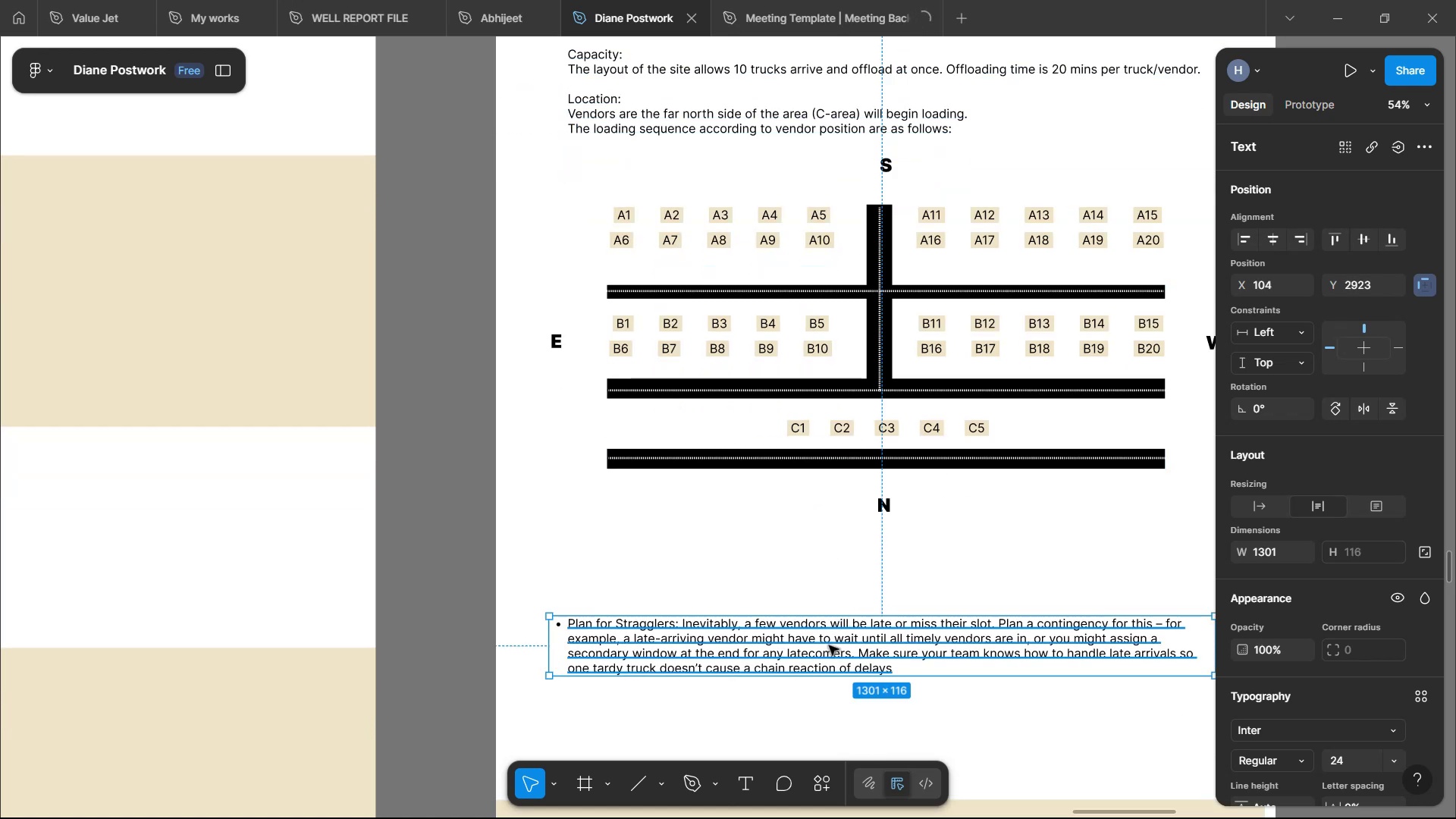 
left_click_drag(start_coordinate=[830, 578], to_coordinate=[835, 578])
 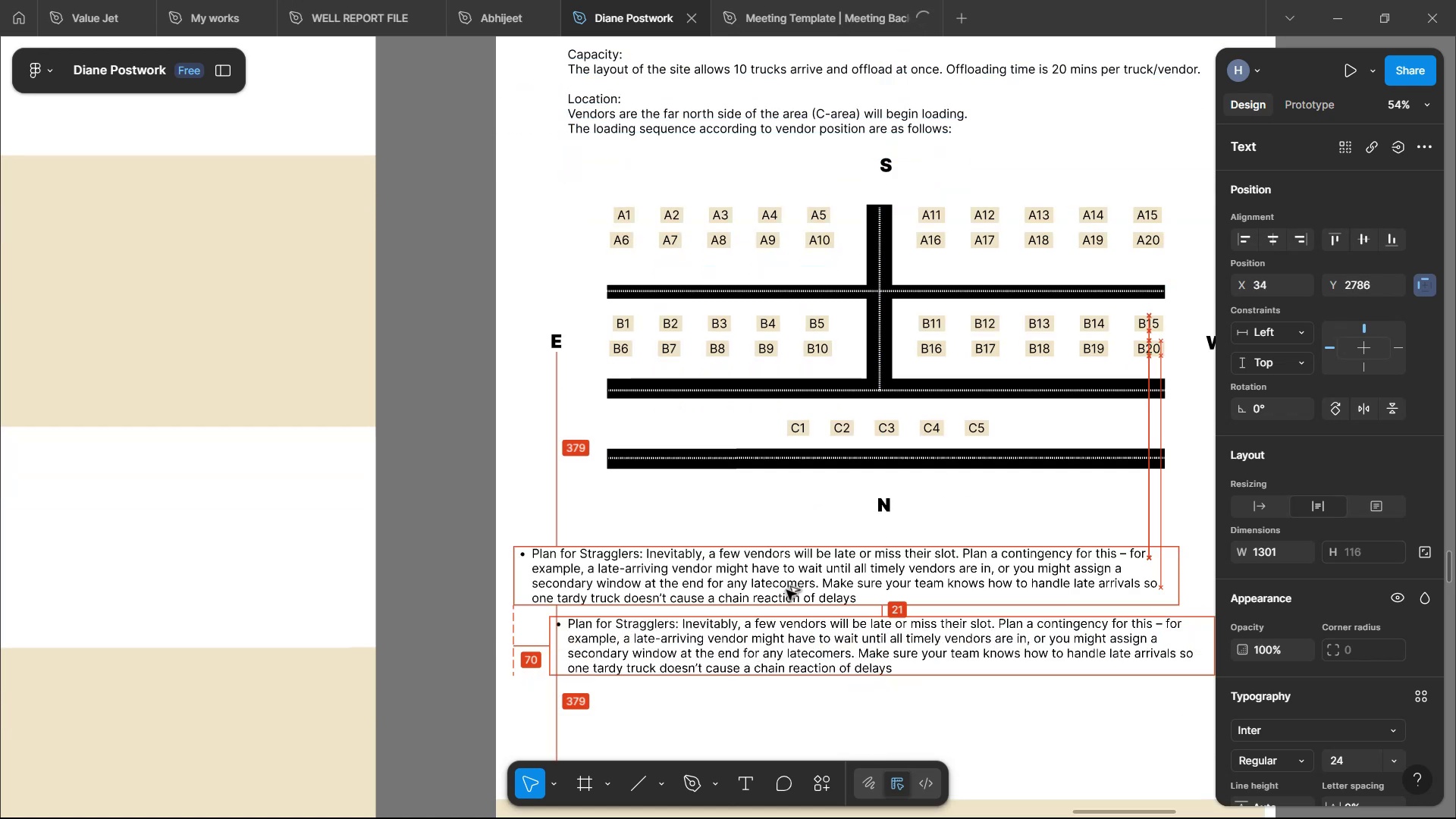 
type(Vendors are advised to arrive for loading accorfing )
key(Backspace)
key(Backspace)
key(Backspace)
key(Backspace)
key(Backspace)
type(ding to thier )
key(Backspace)
key(Backspace)
key(Backspace)
key(Backspace)
type(eirde)
key(Backspace)
key(Backspace)
type( booth locations and apointed time frames)
 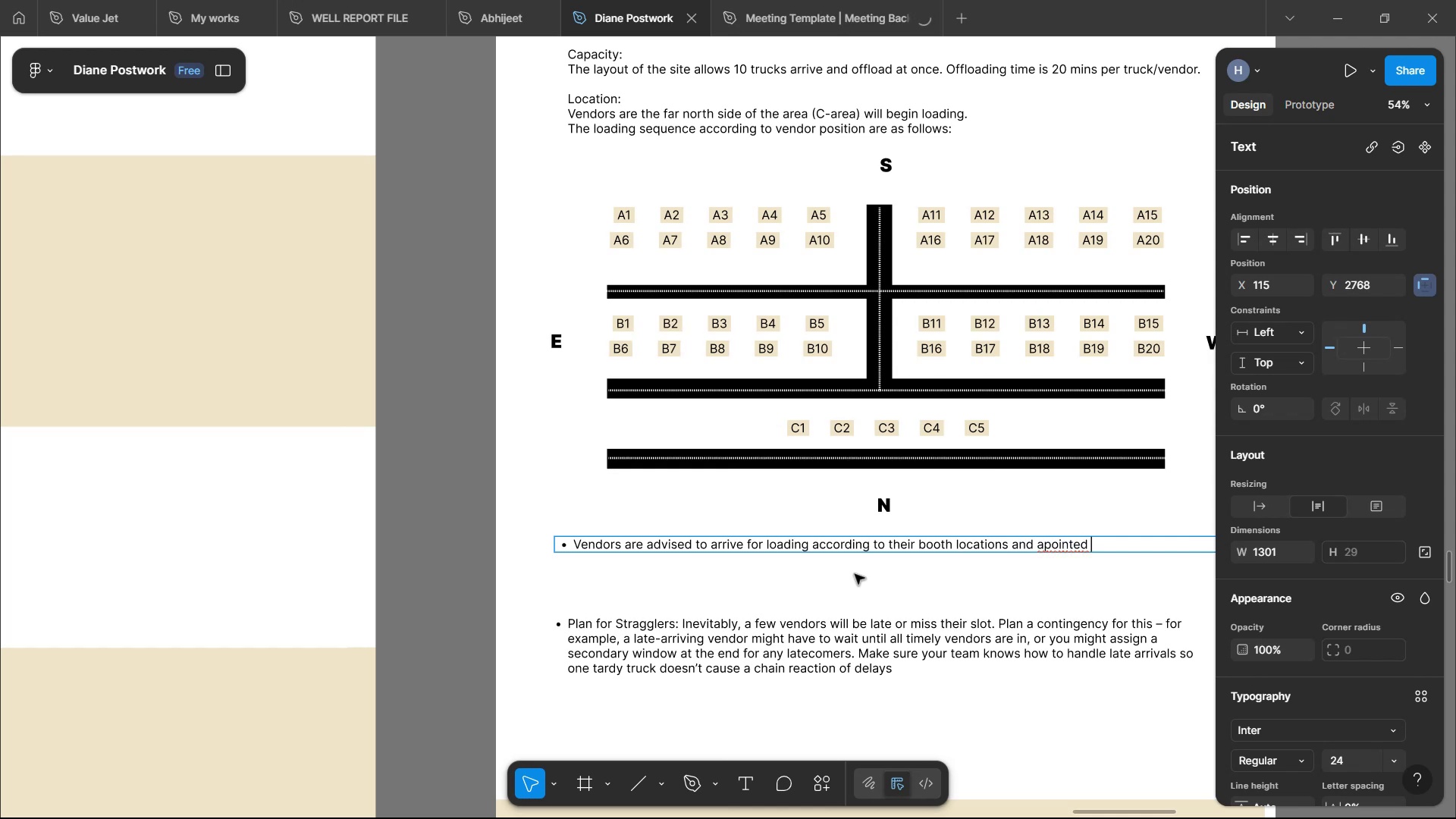 
hold_key(key=ArrowLeft, duration=1.26)
 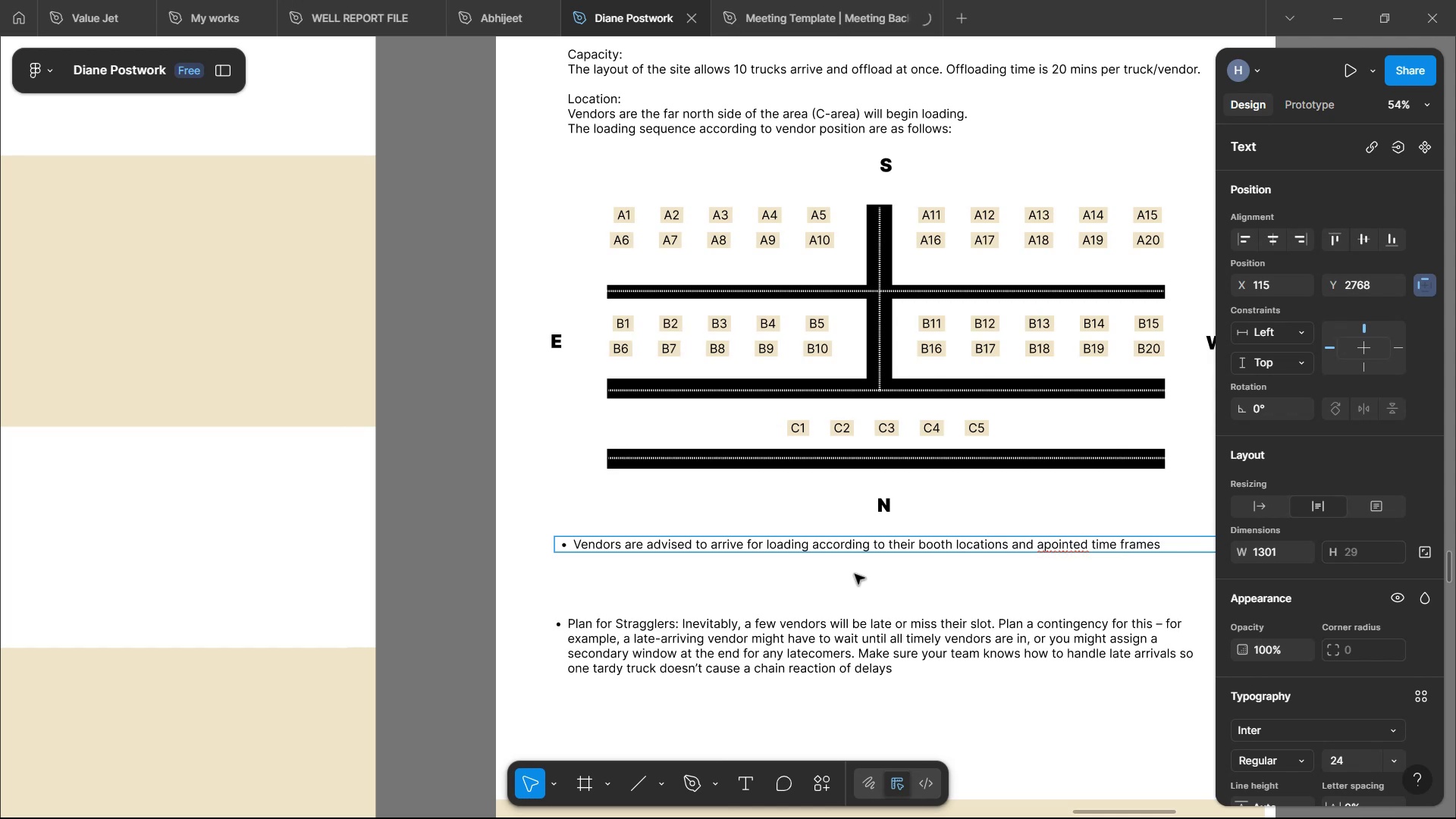 
key(ArrowRight)
 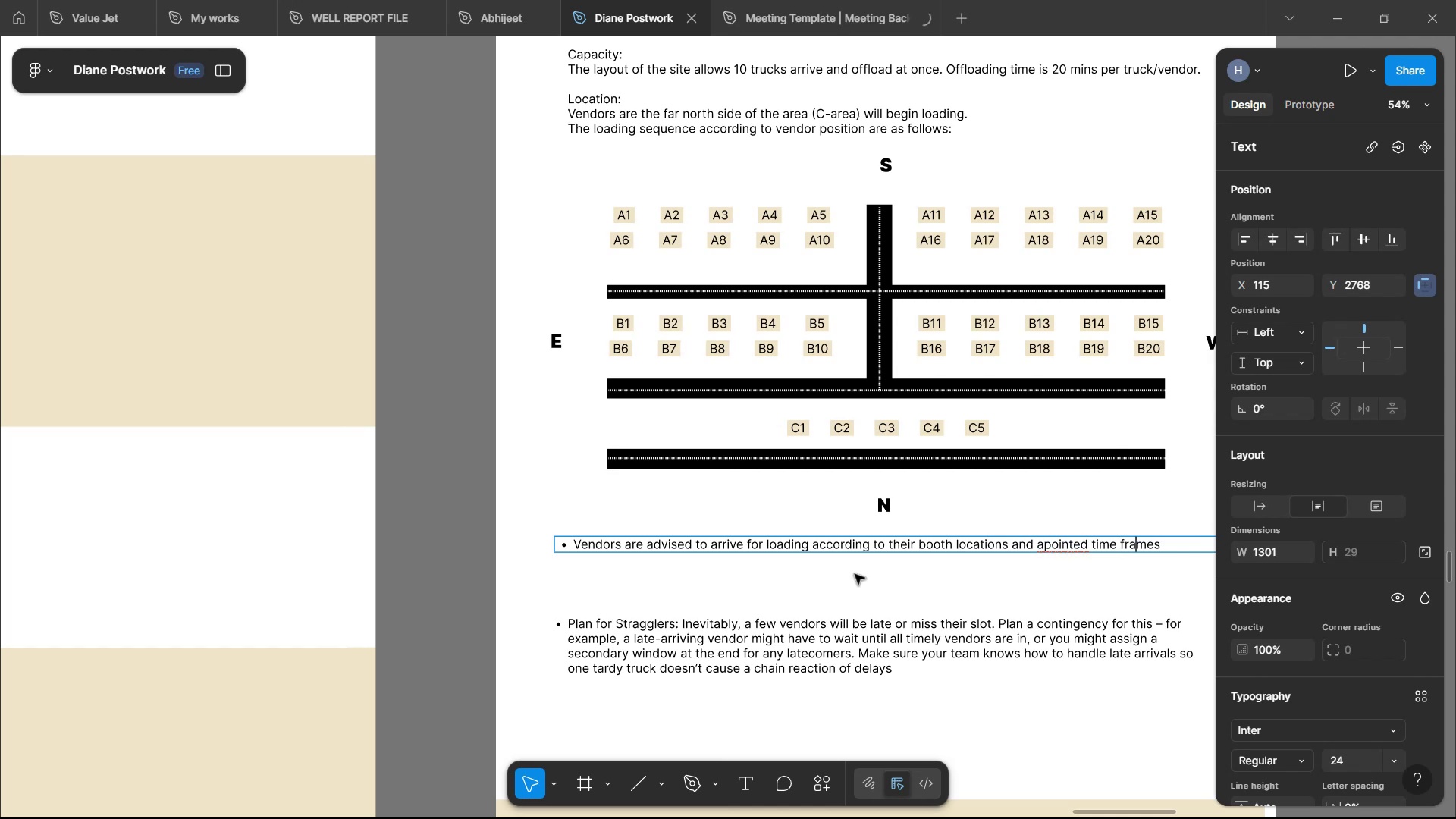 
key(P)
 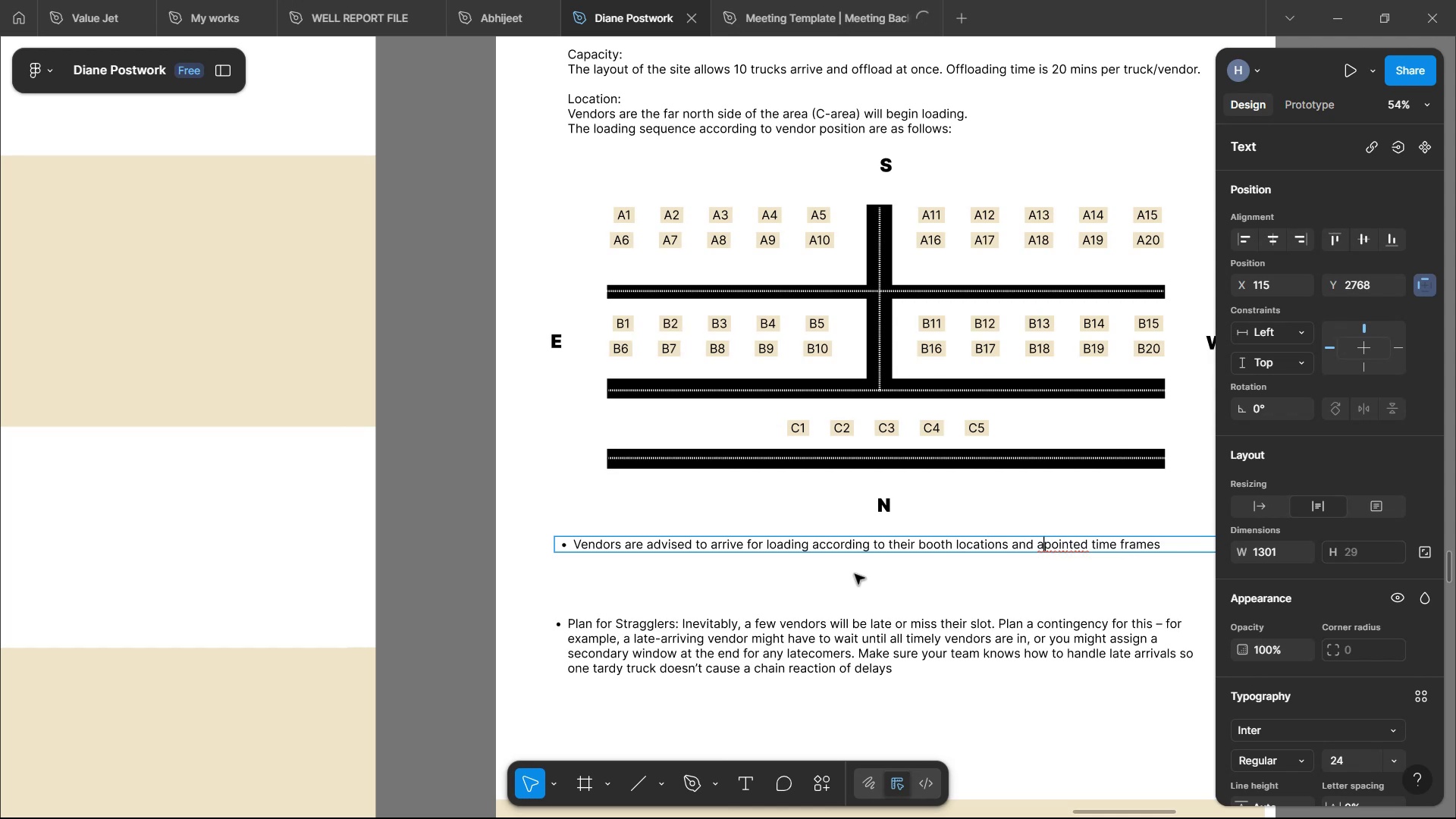 
left_click([857, 574])
 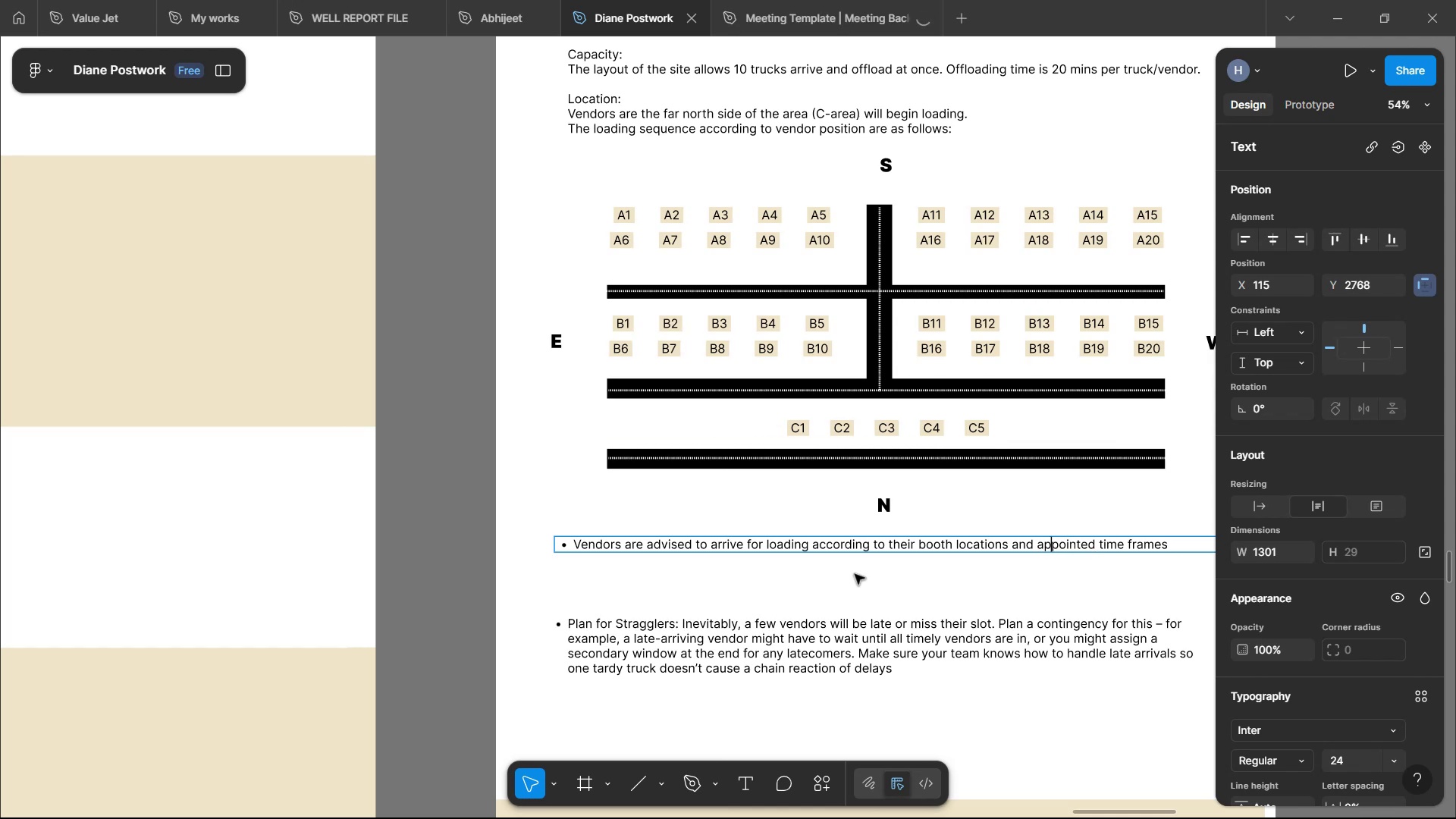 
hold_key(key=ShiftLeft, duration=0.99)
scroll: coordinate [857, 574], scroll_direction: down, amount: 3.0
 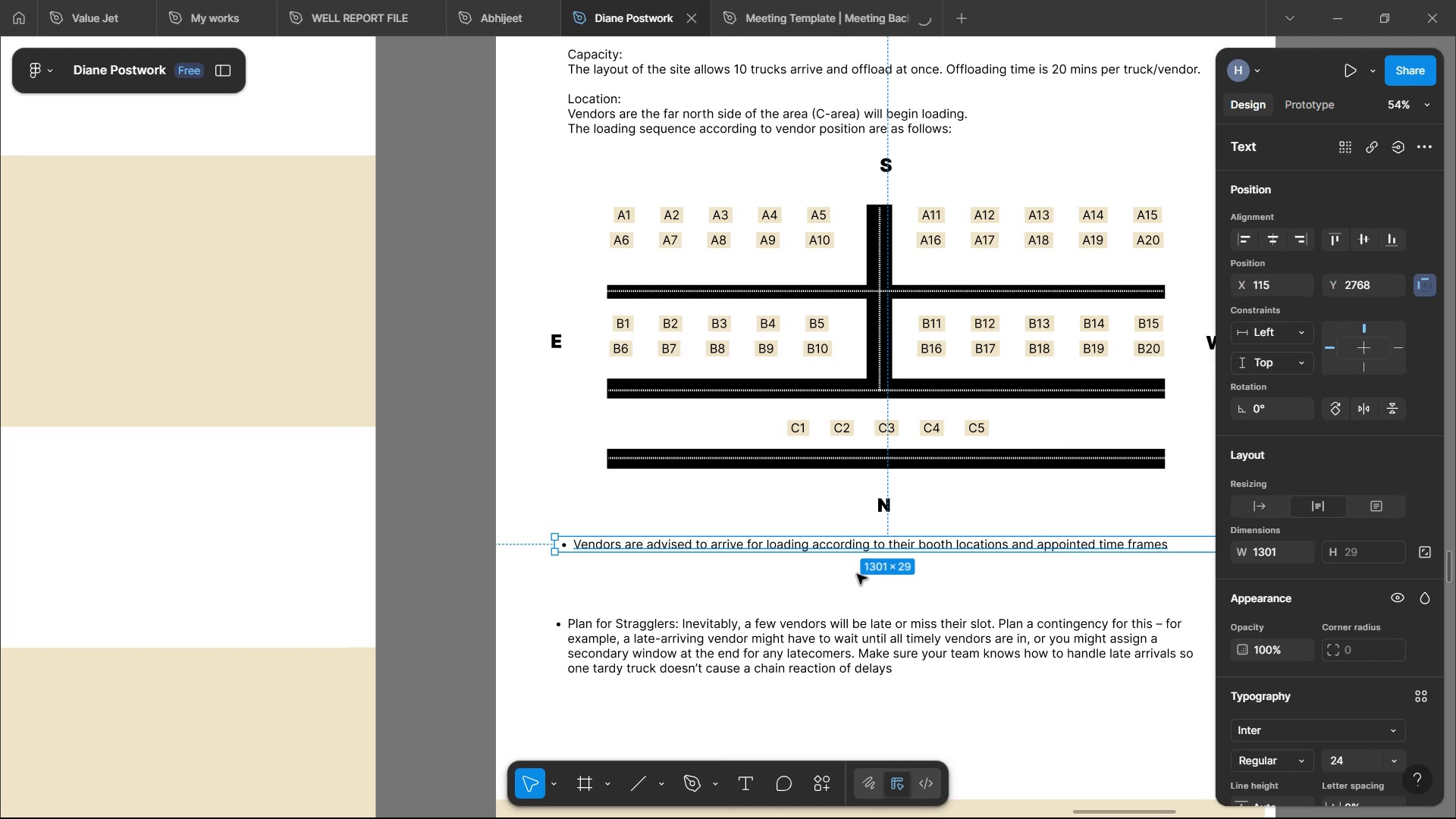 
left_click([1268, 518])
 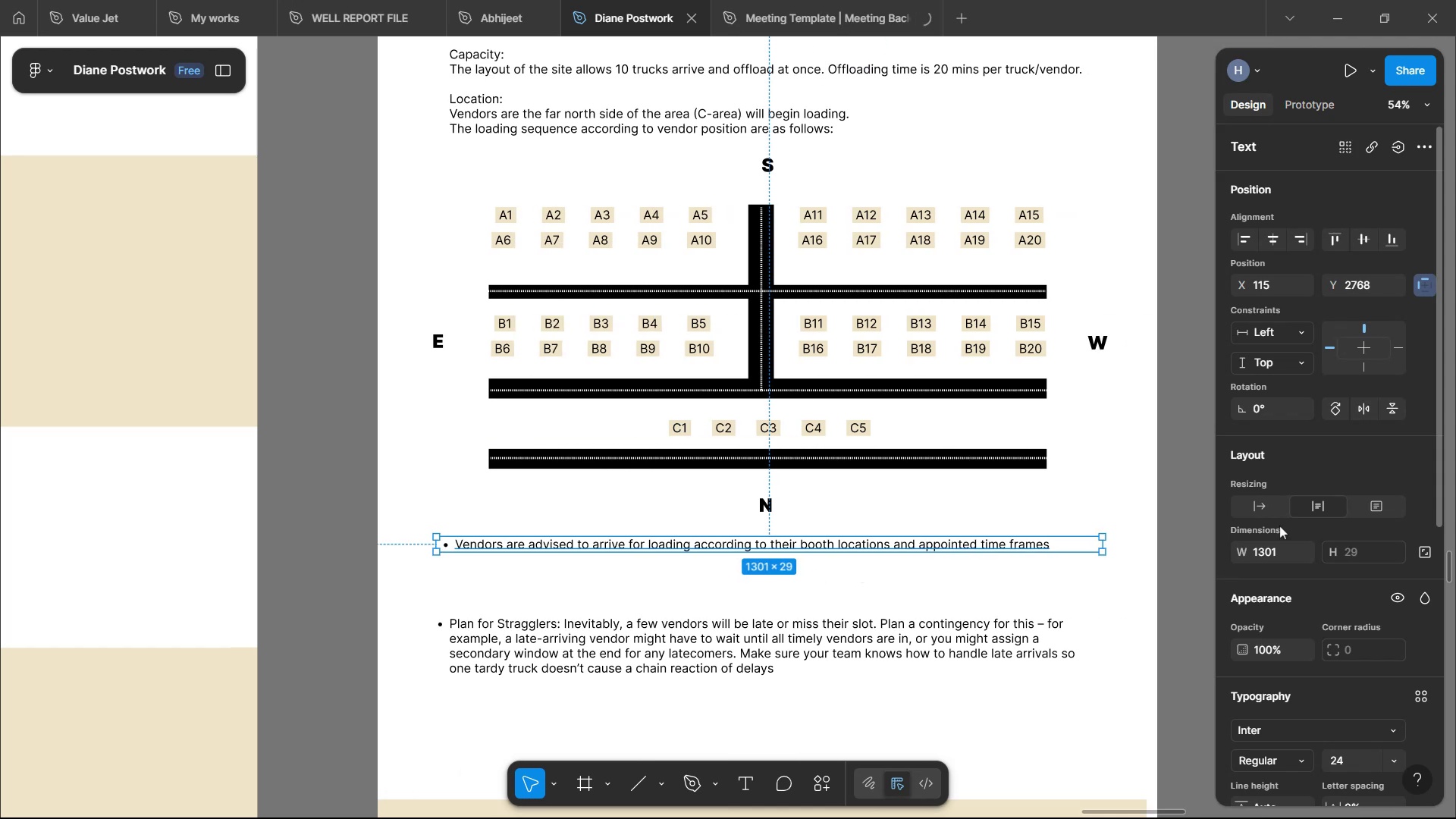 
left_click([1261, 510])
 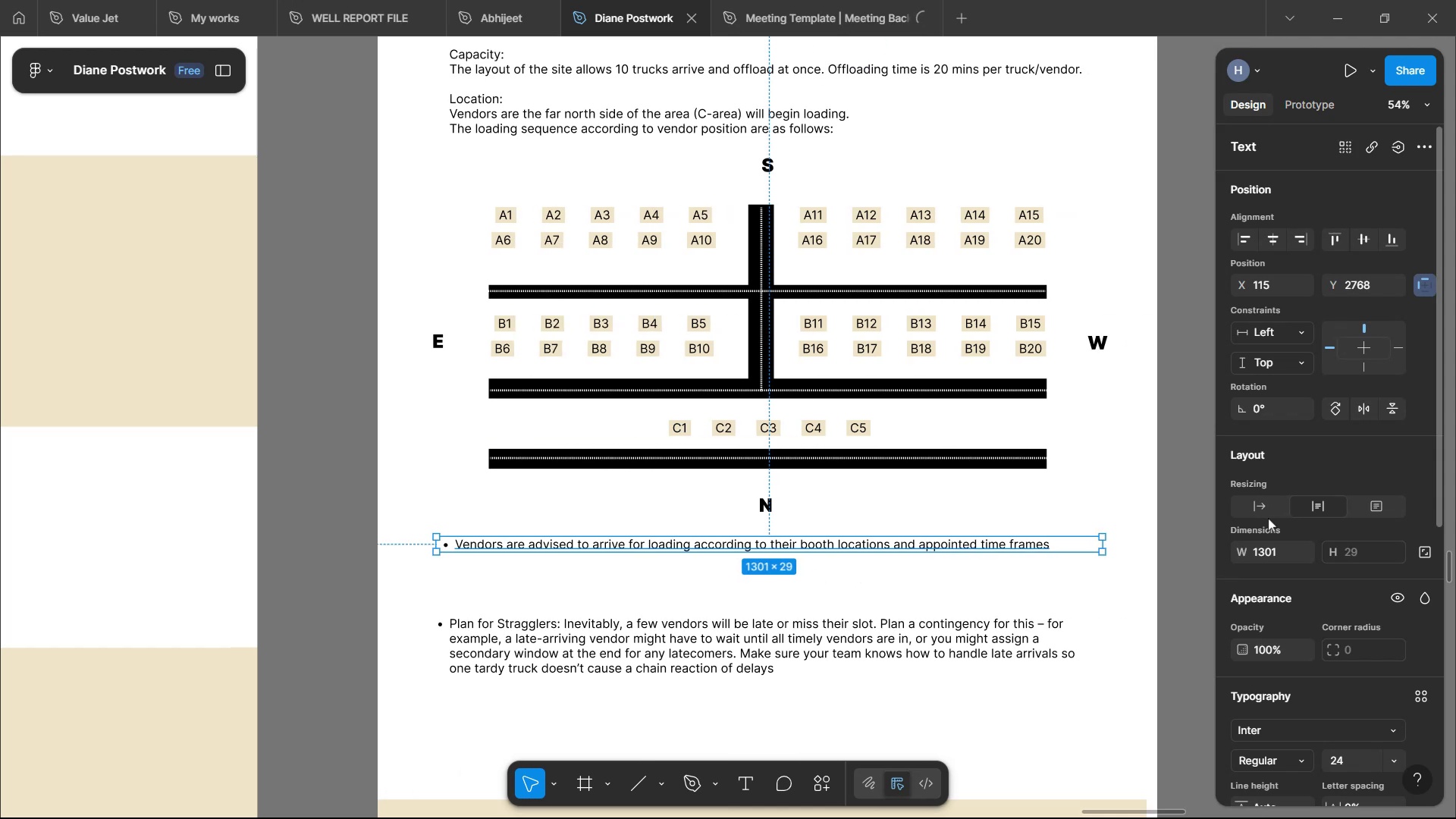 
double_click([506, 541])
 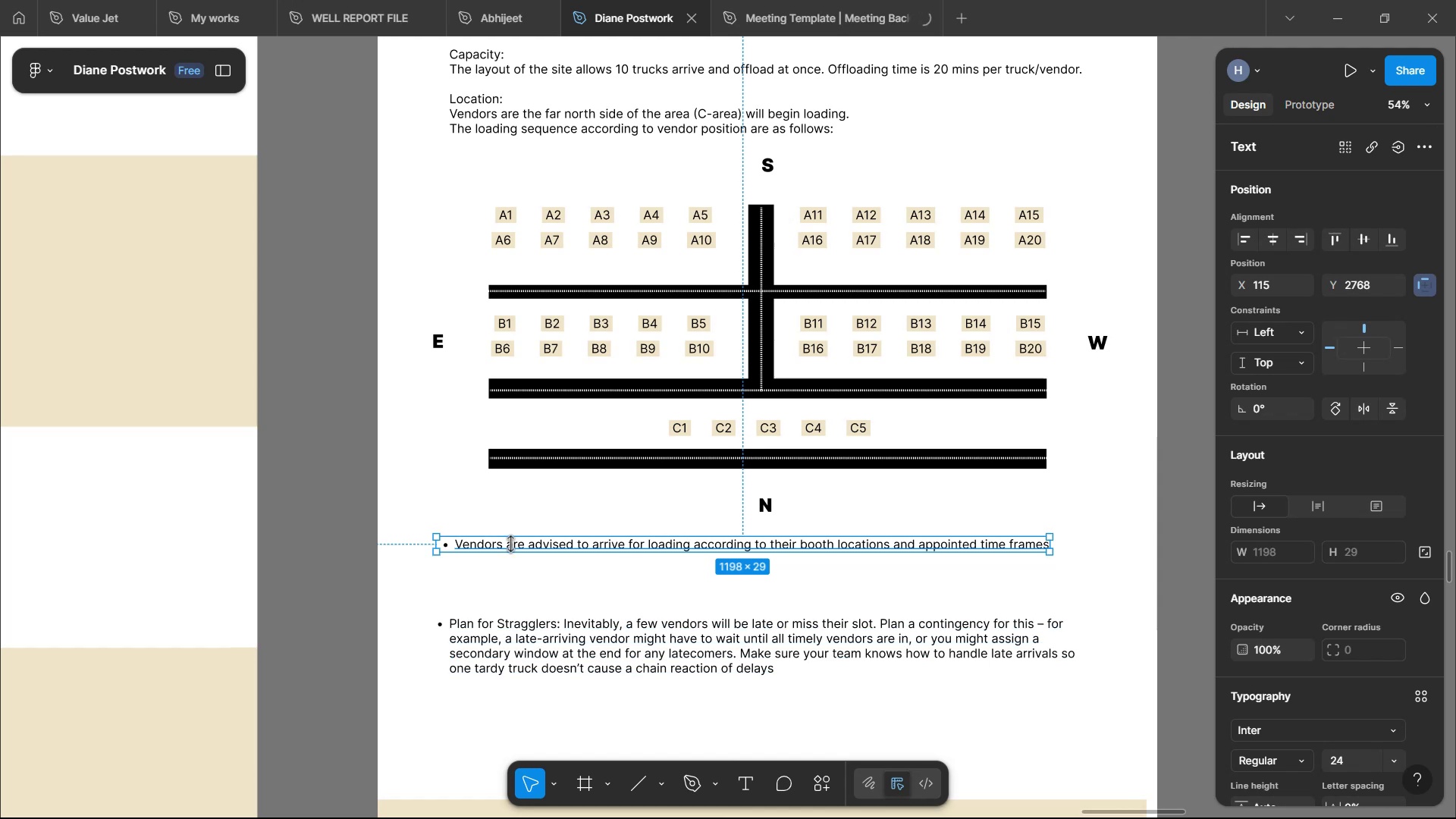 
key(ArrowLeft)
 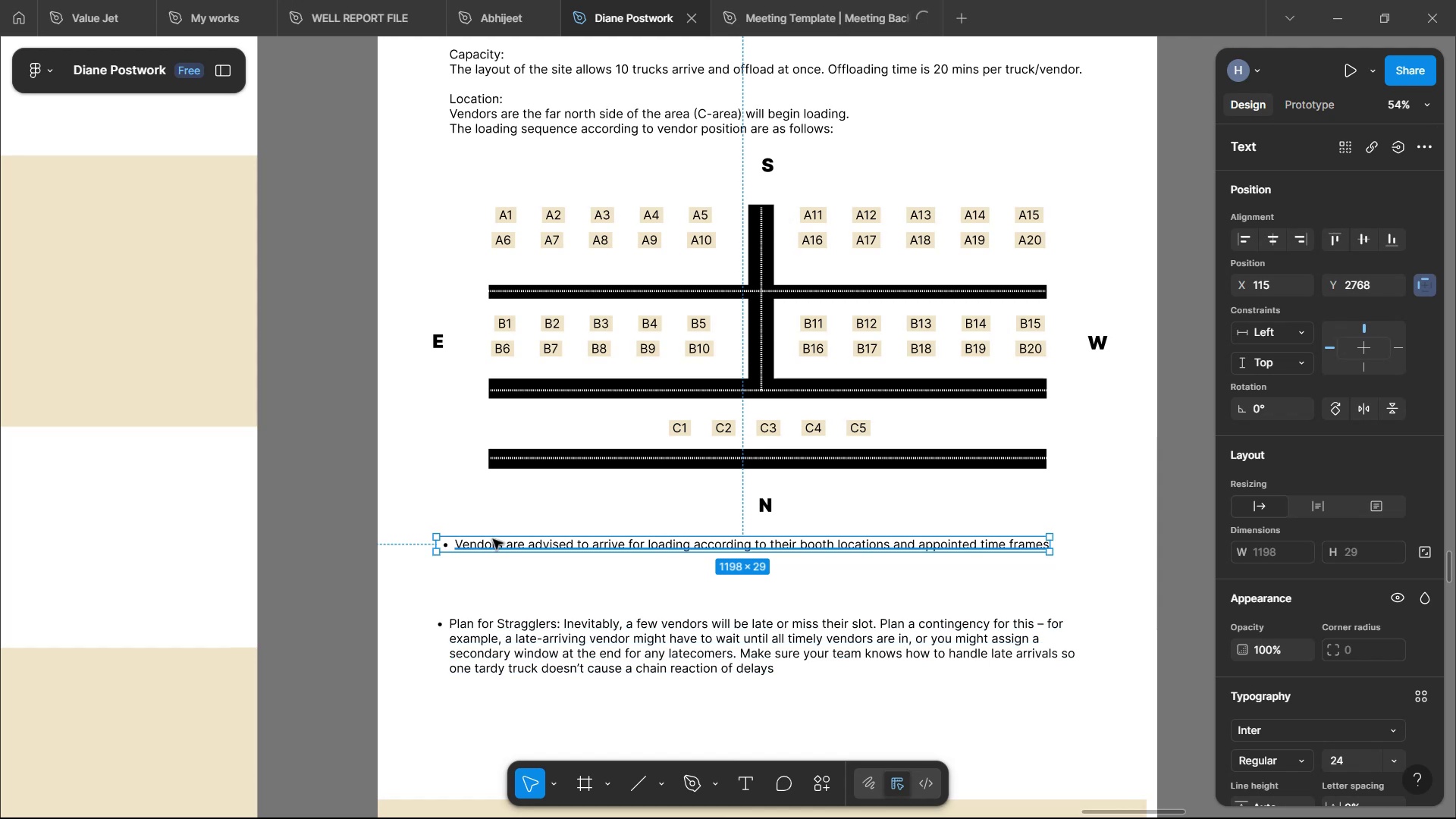 
key(Backspace)
 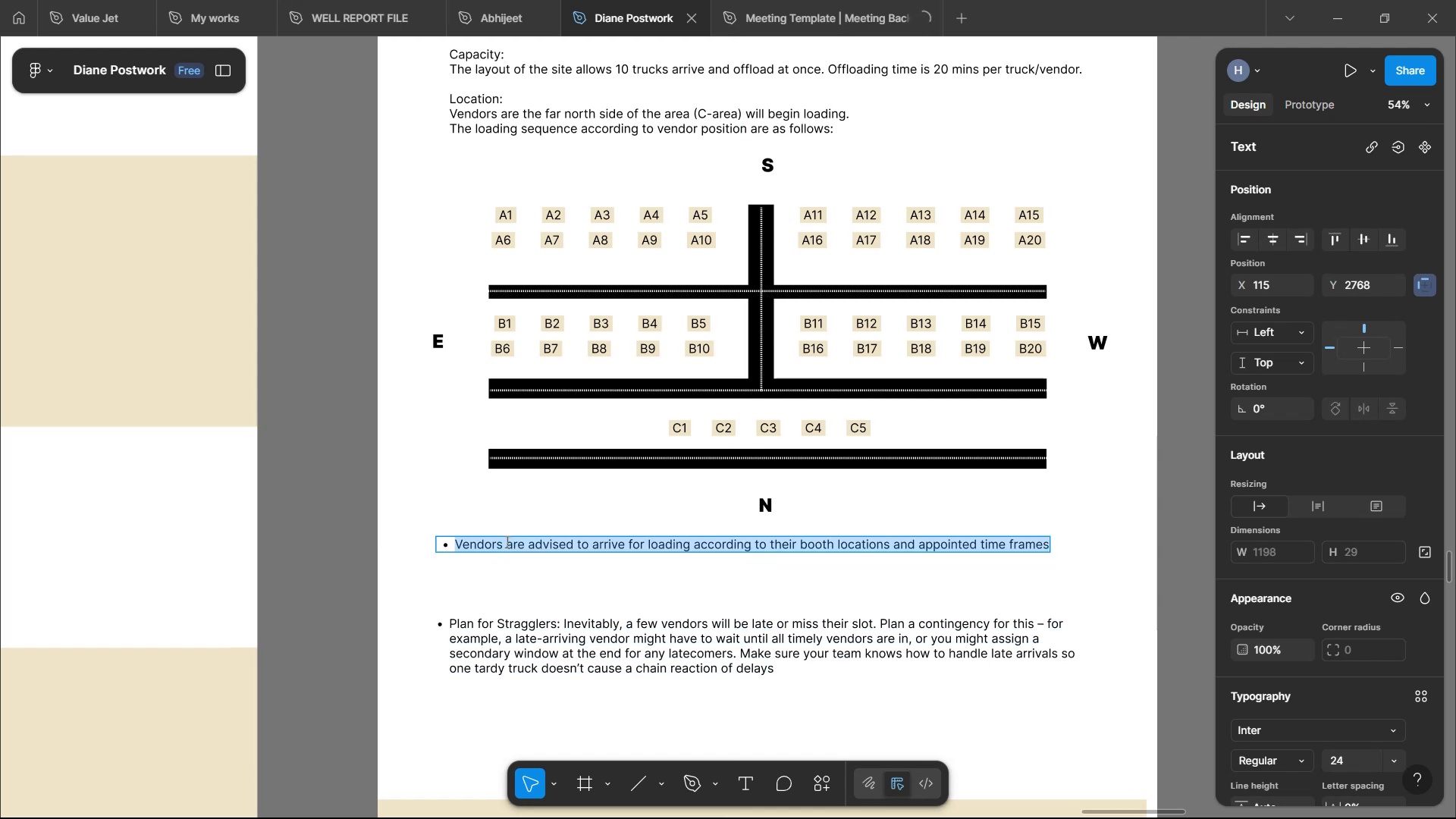 
left_click([460, 606])
 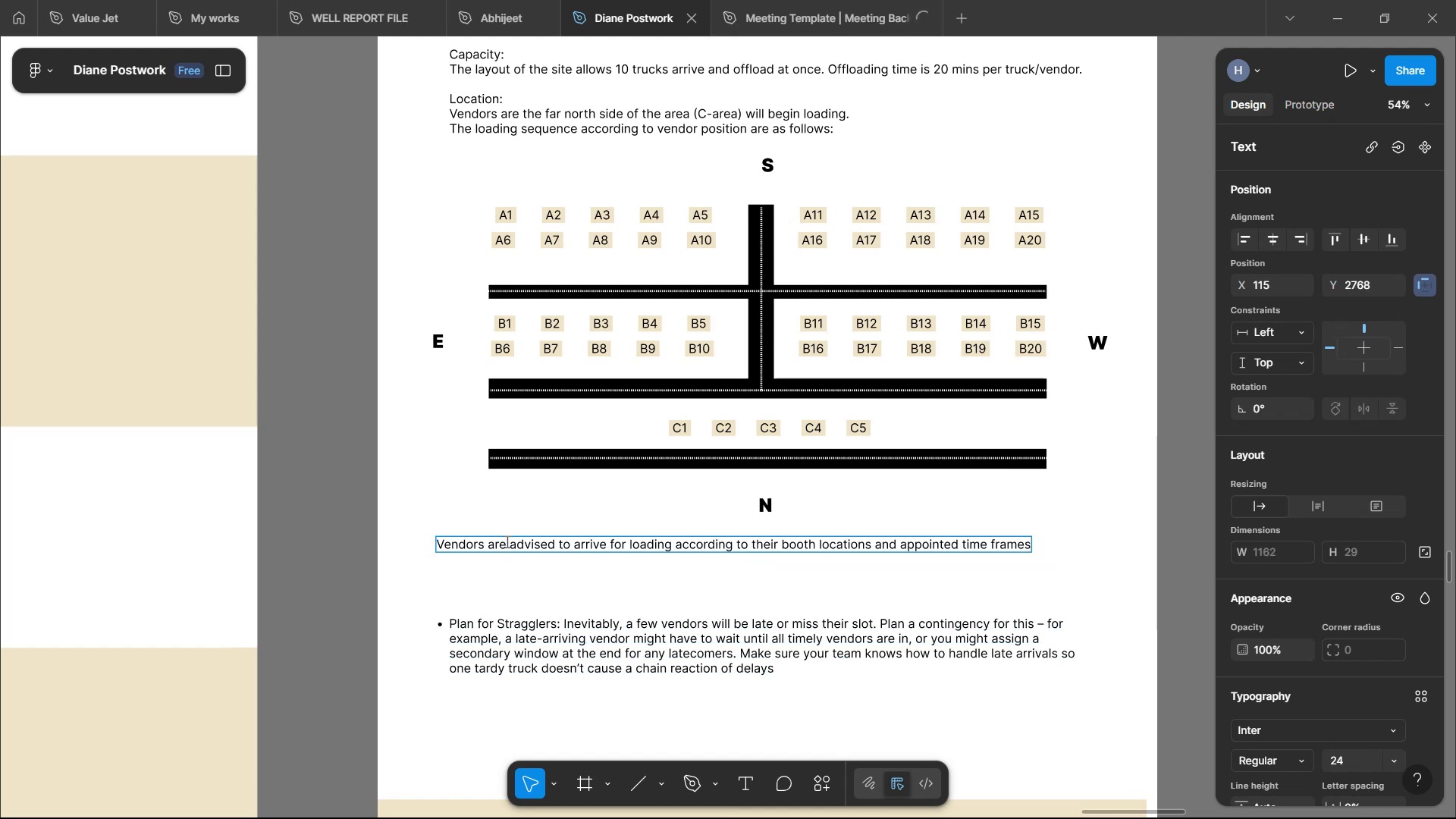 
left_click_drag(start_coordinate=[545, 547], to_coordinate=[573, 536])
 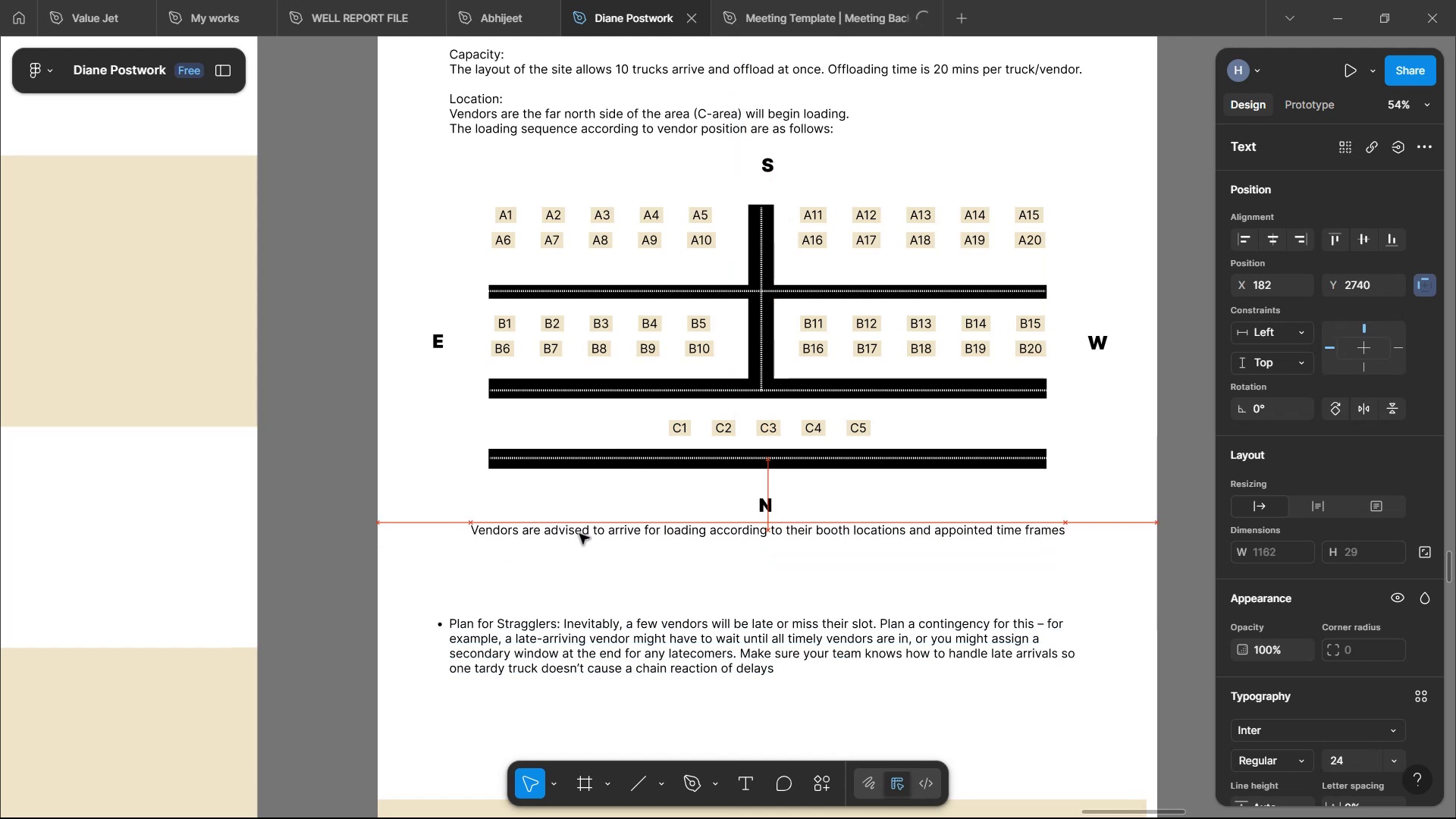 
left_click([635, 558])
 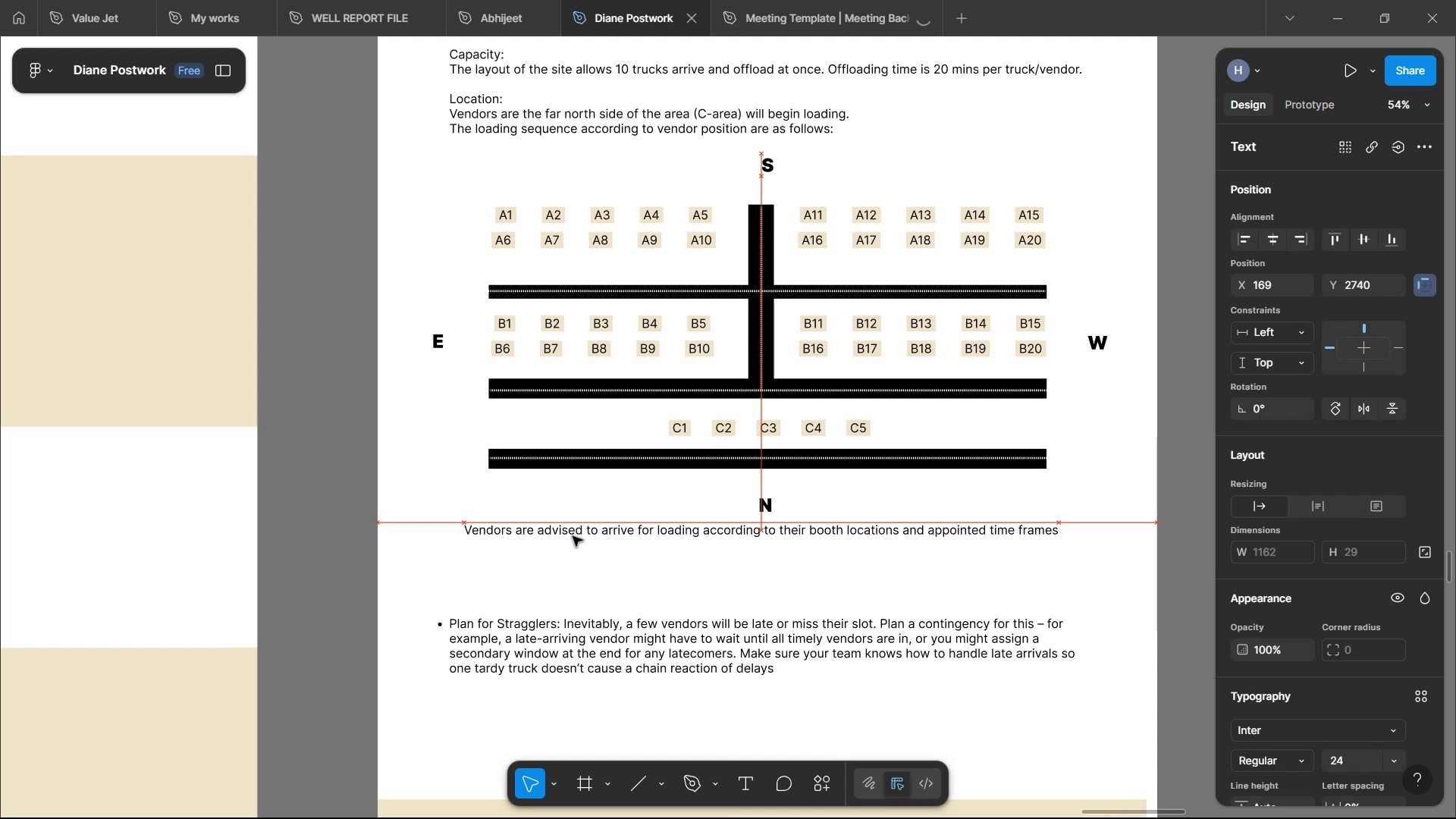 
scroll: coordinate [635, 548], scroll_direction: down, amount: 3.0
 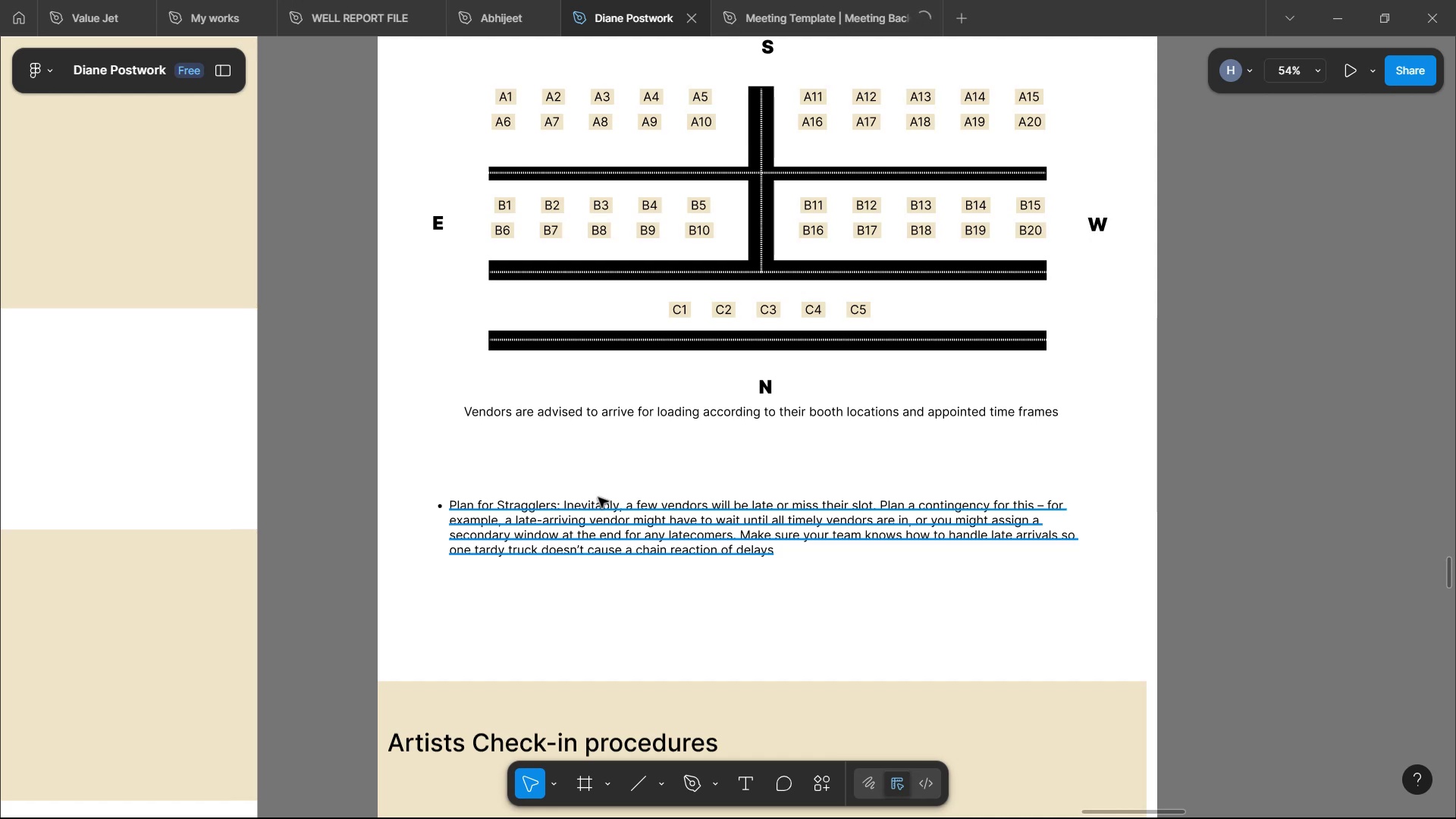 
wait(15.4)
 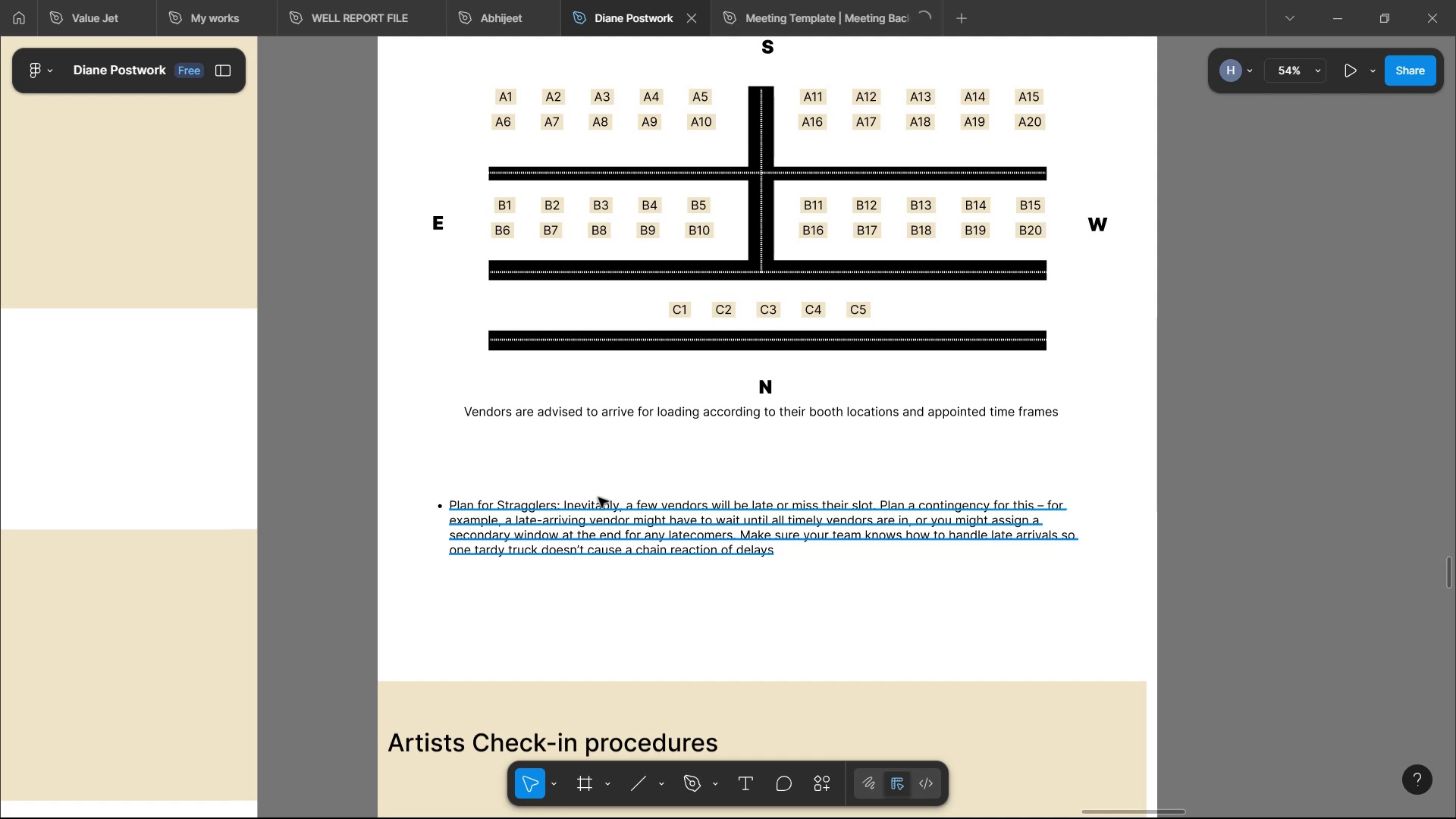 
scroll: coordinate [599, 504], scroll_direction: down, amount: 4.0
 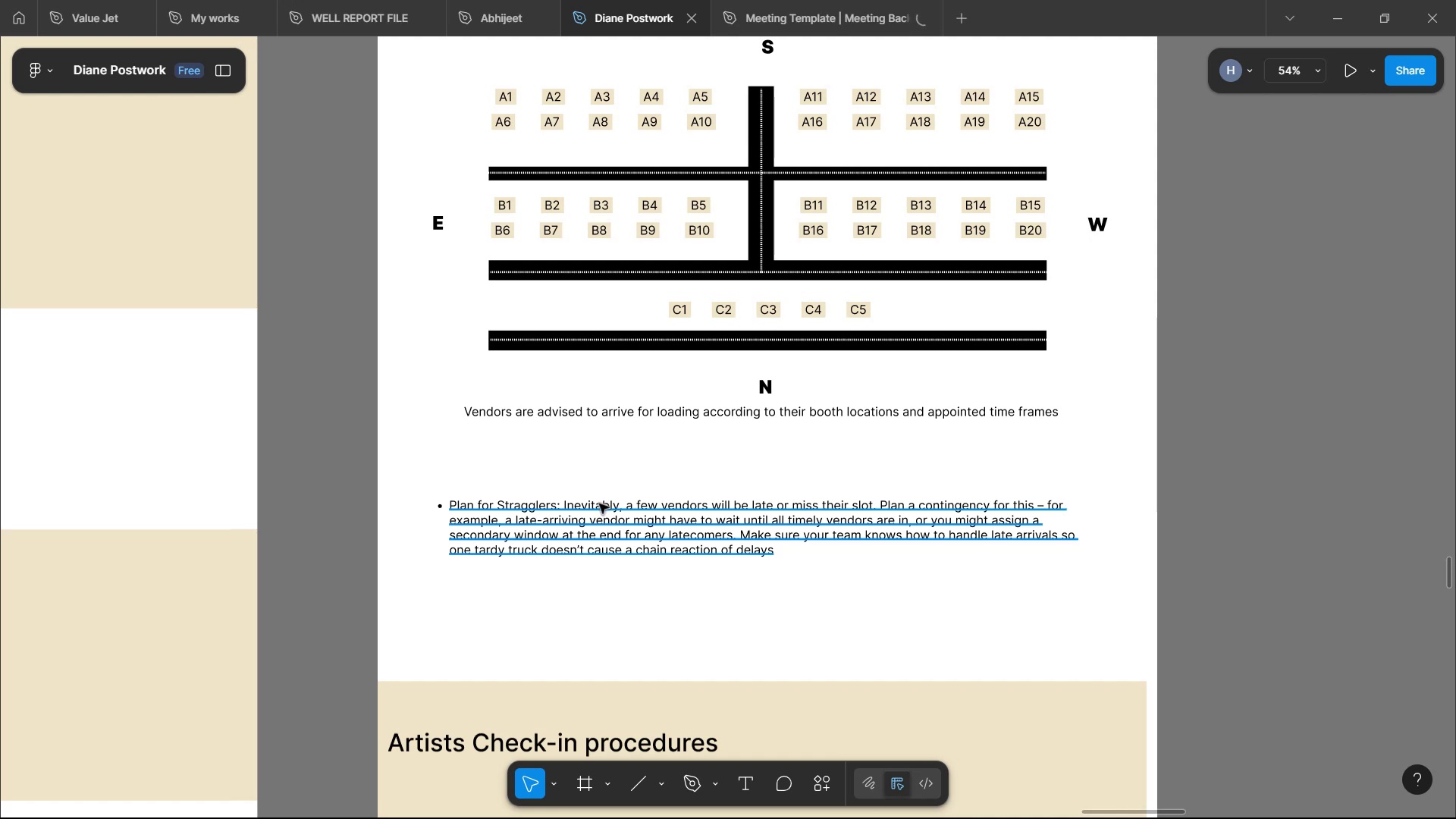 
scroll: coordinate [610, 497], scroll_direction: up, amount: 4.0
 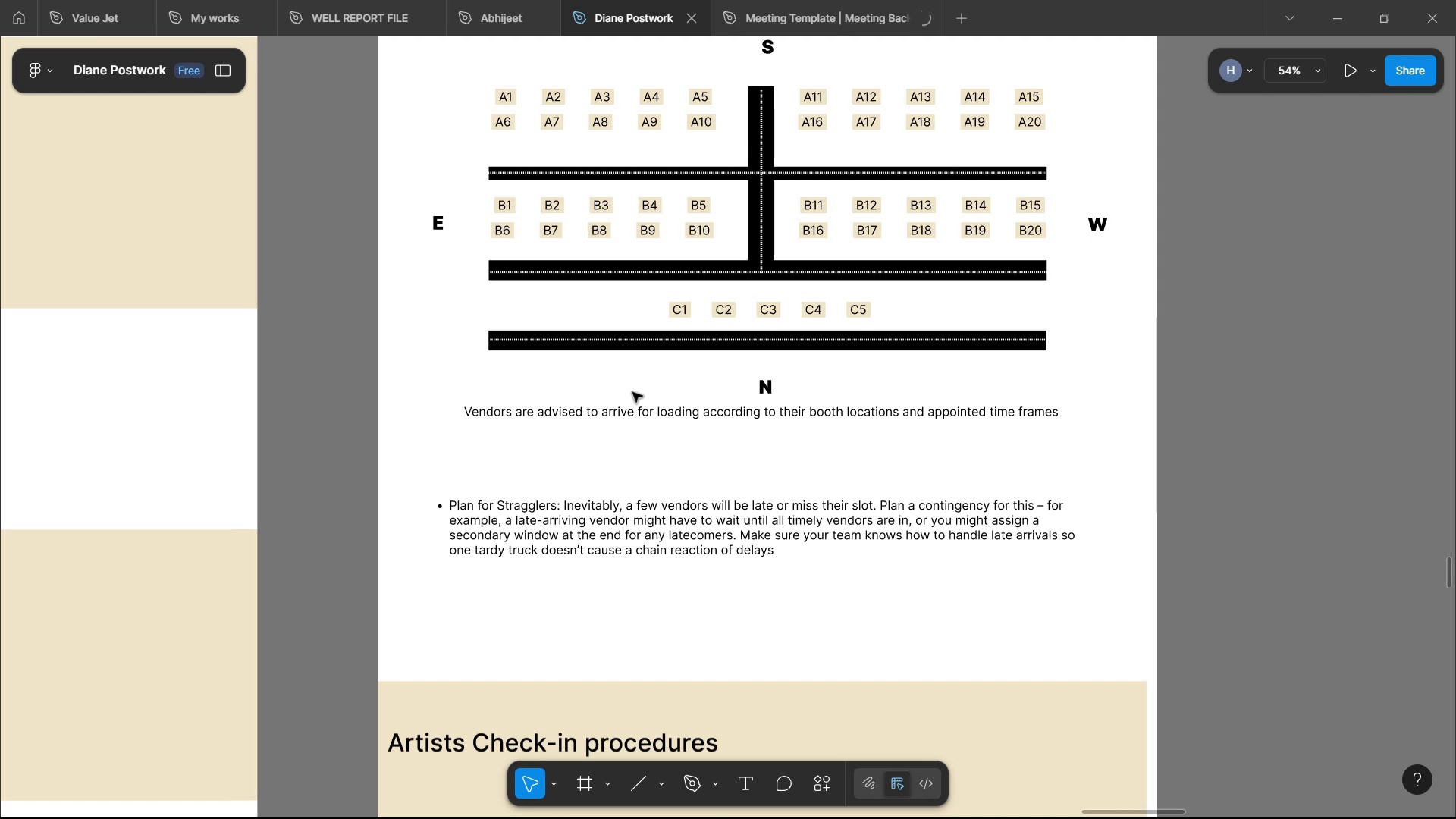 
wait(69.44)
 